 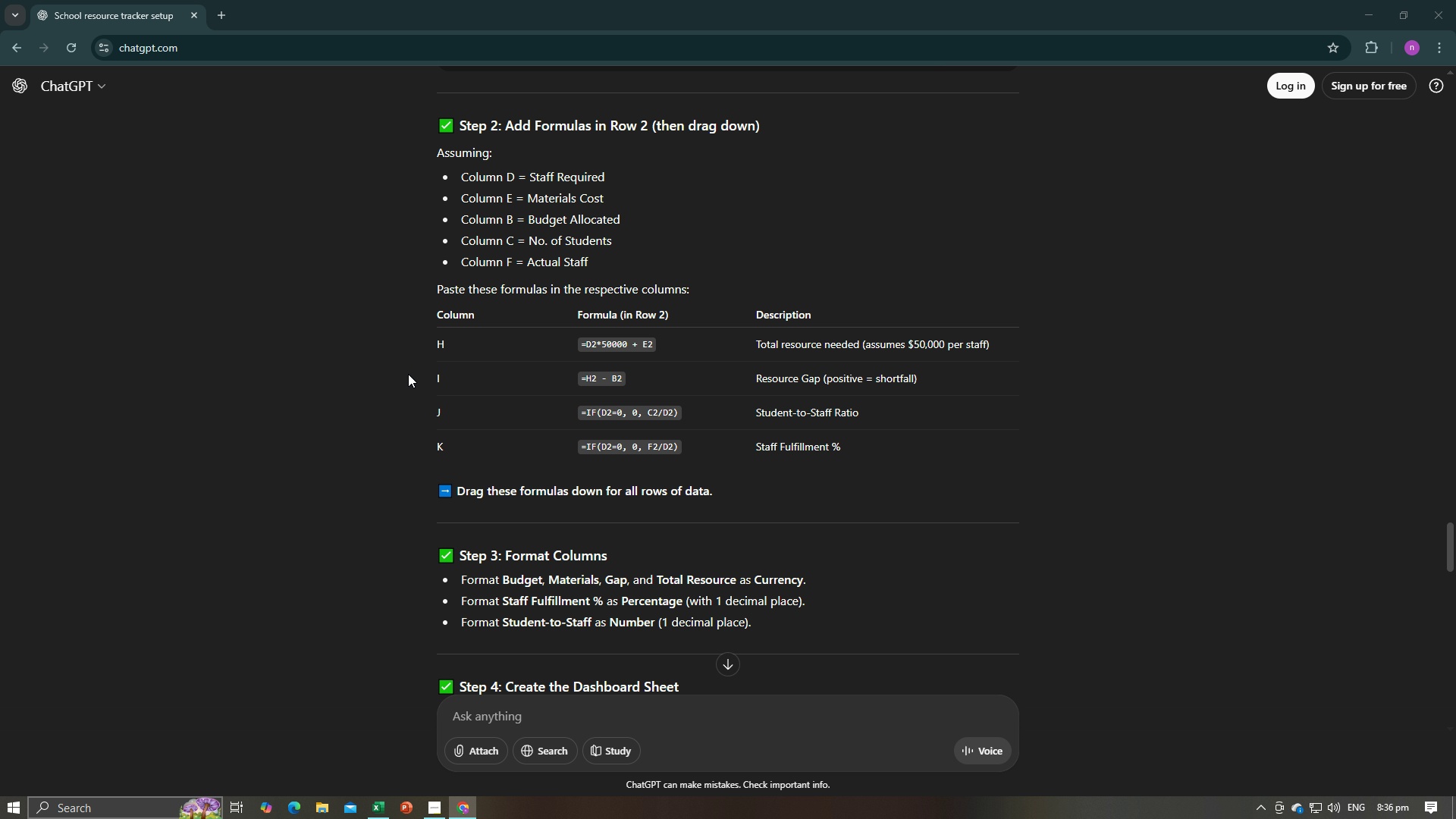 
key(Alt+AltLeft)
 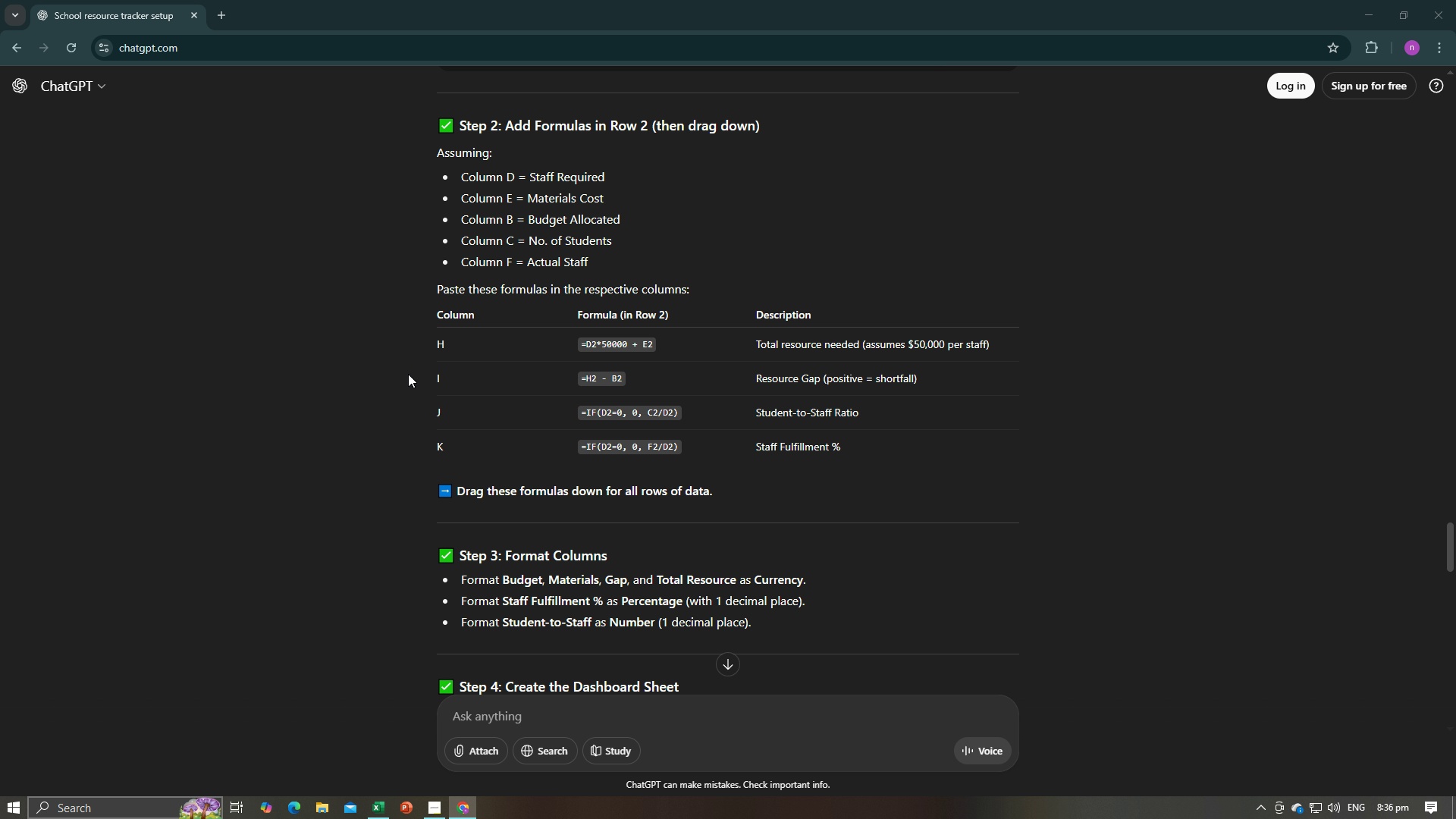 
key(Alt+Tab)
 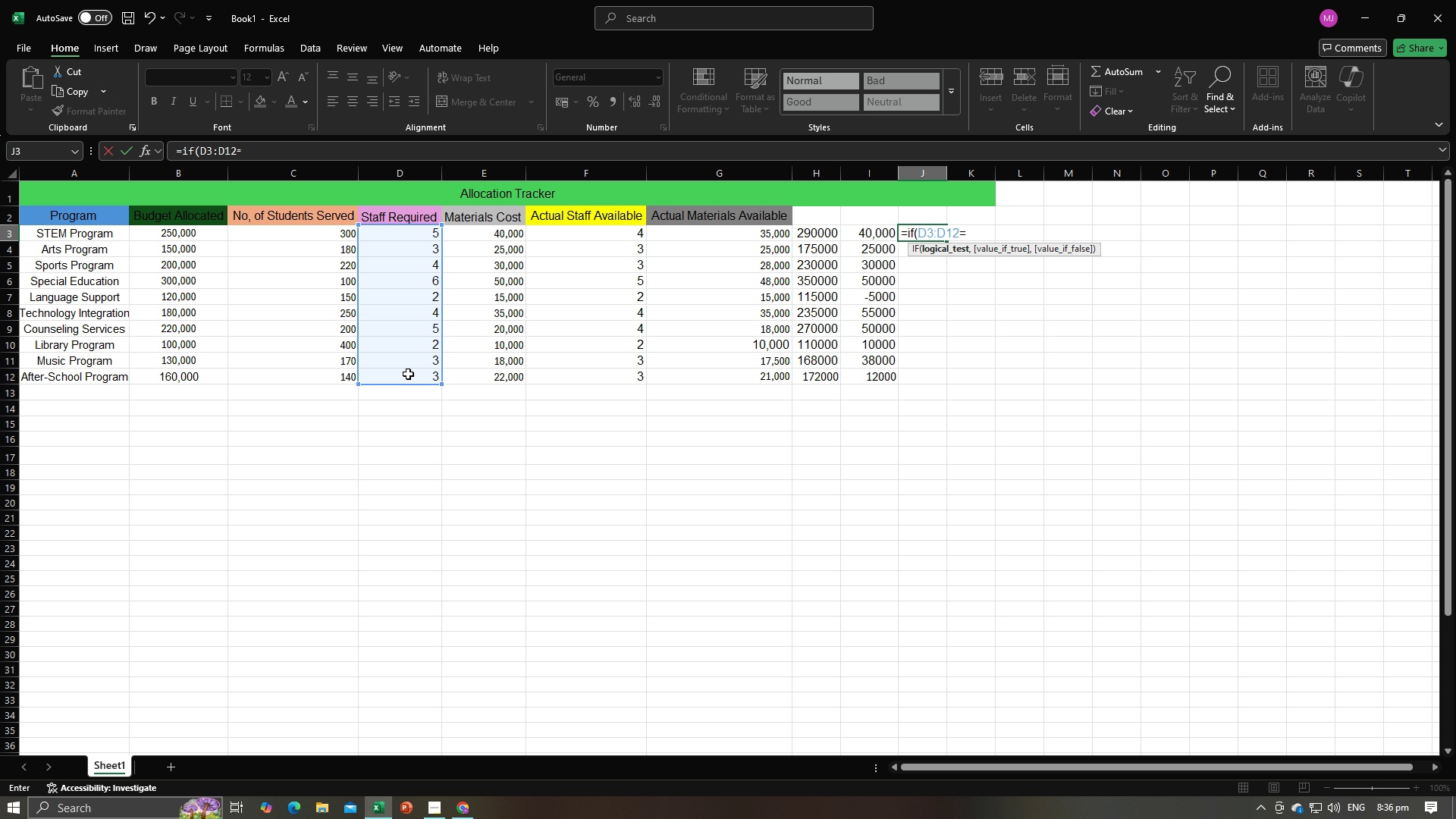 
key(Equal)
 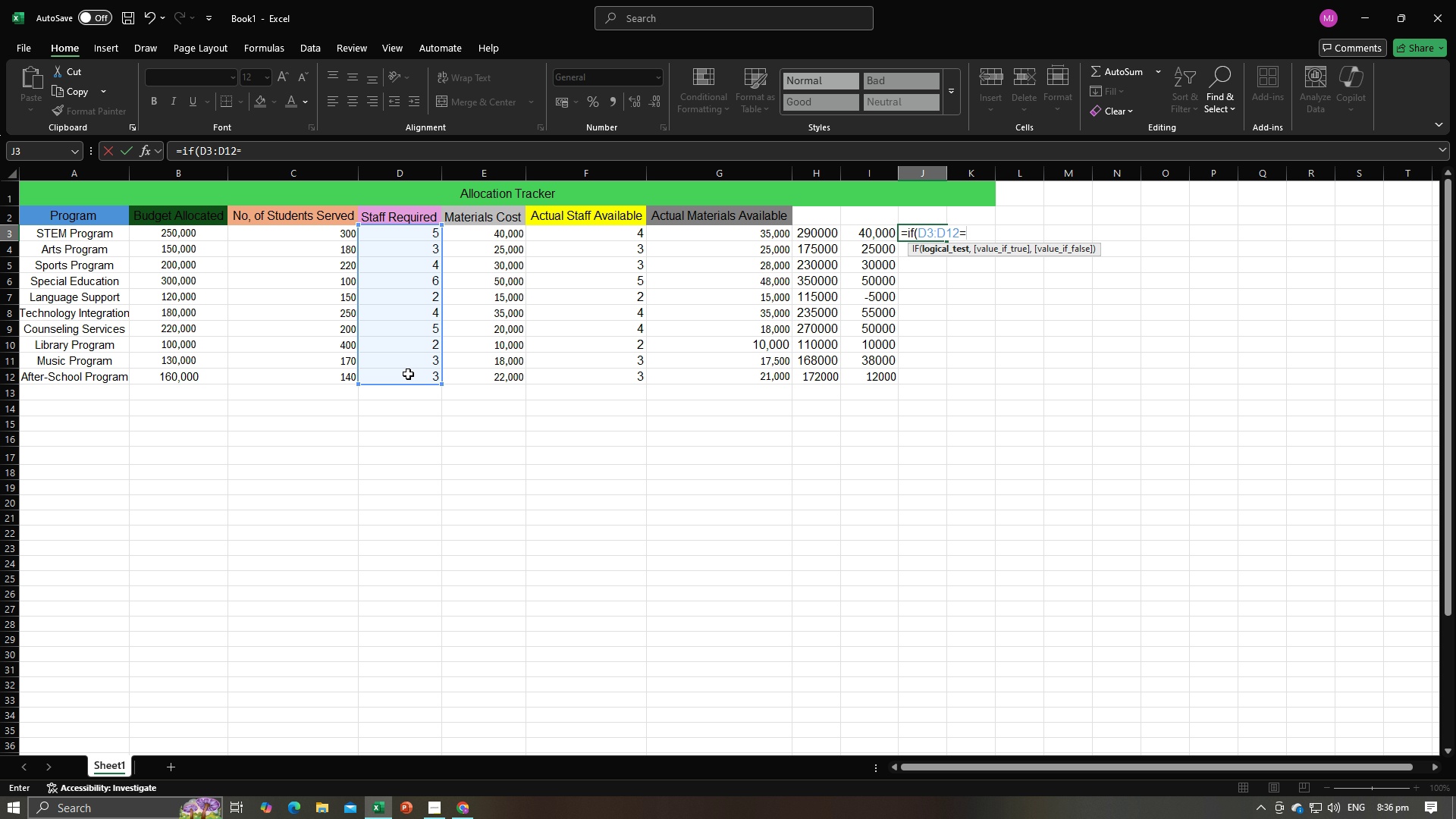 
key(0)
 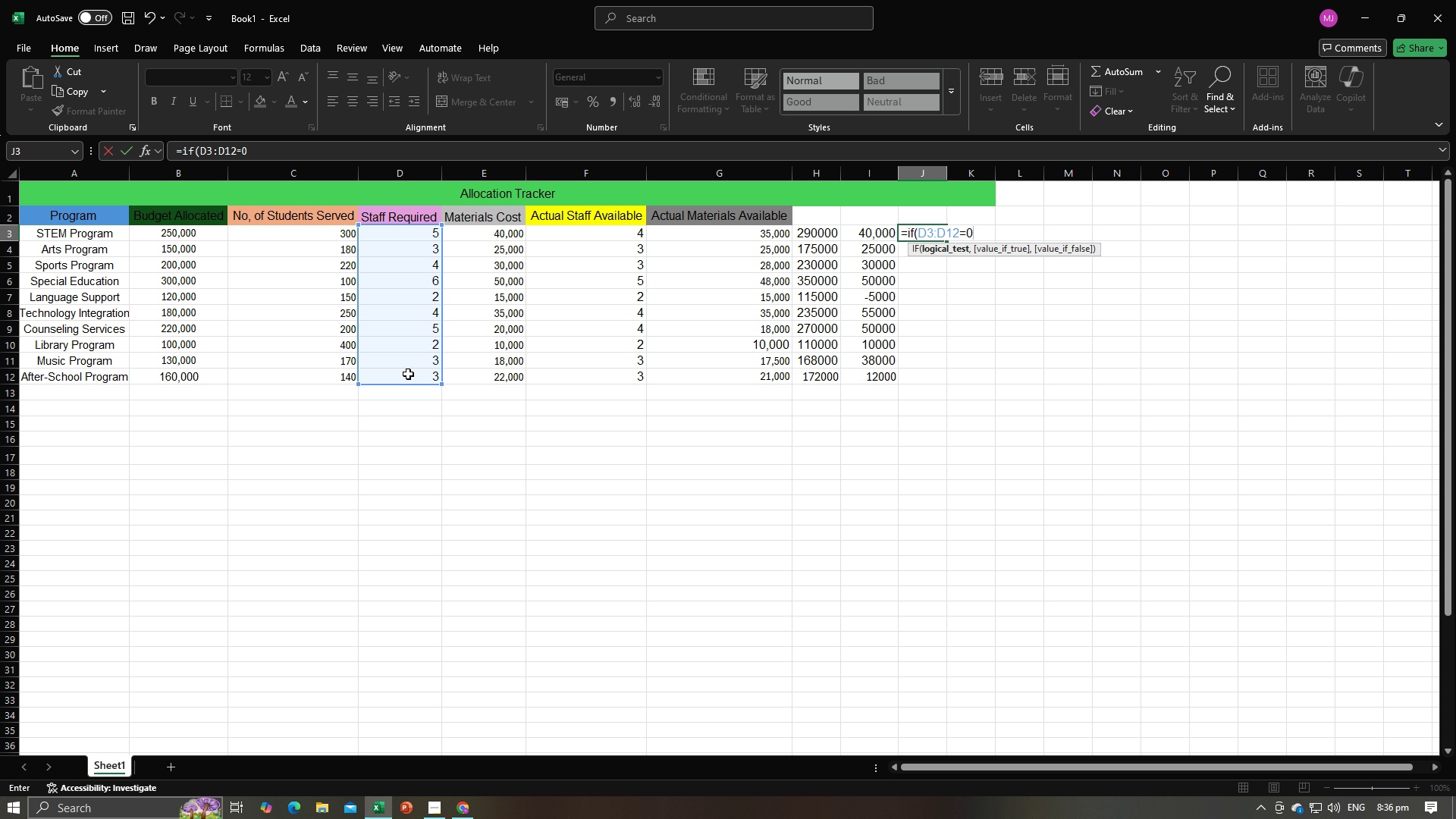 
key(Period)
 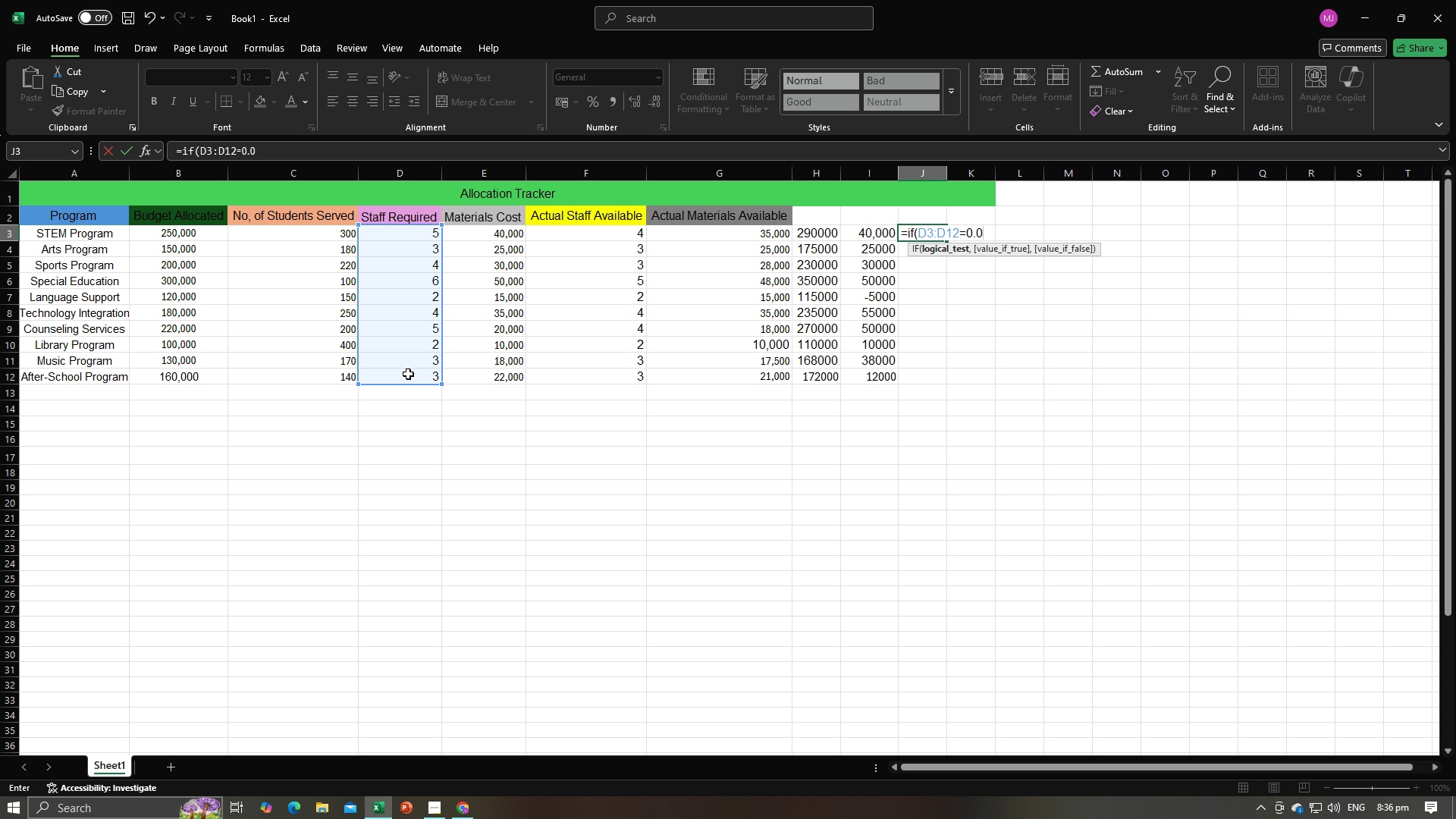 
key(0)
 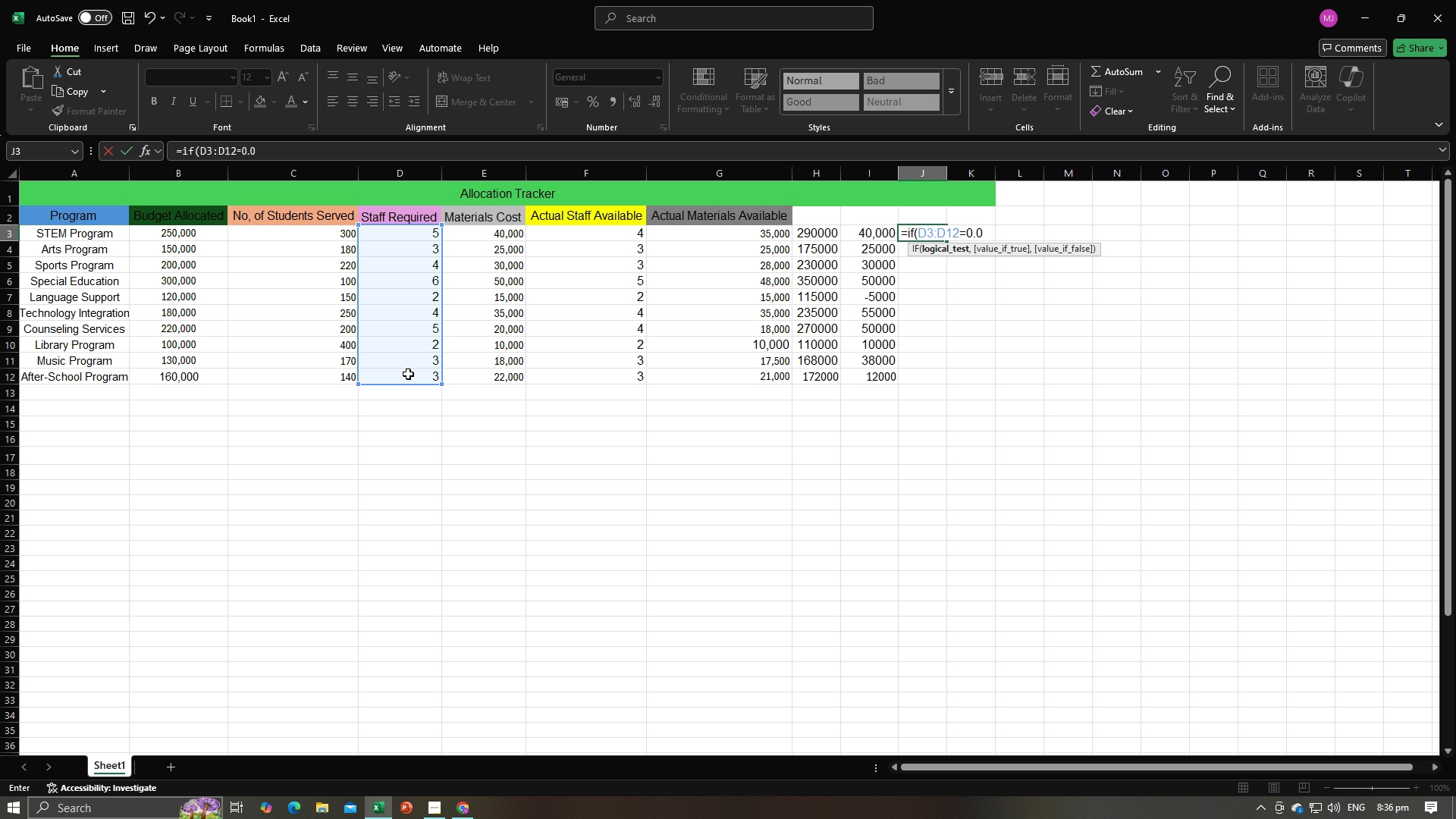 
key(Backspace)
 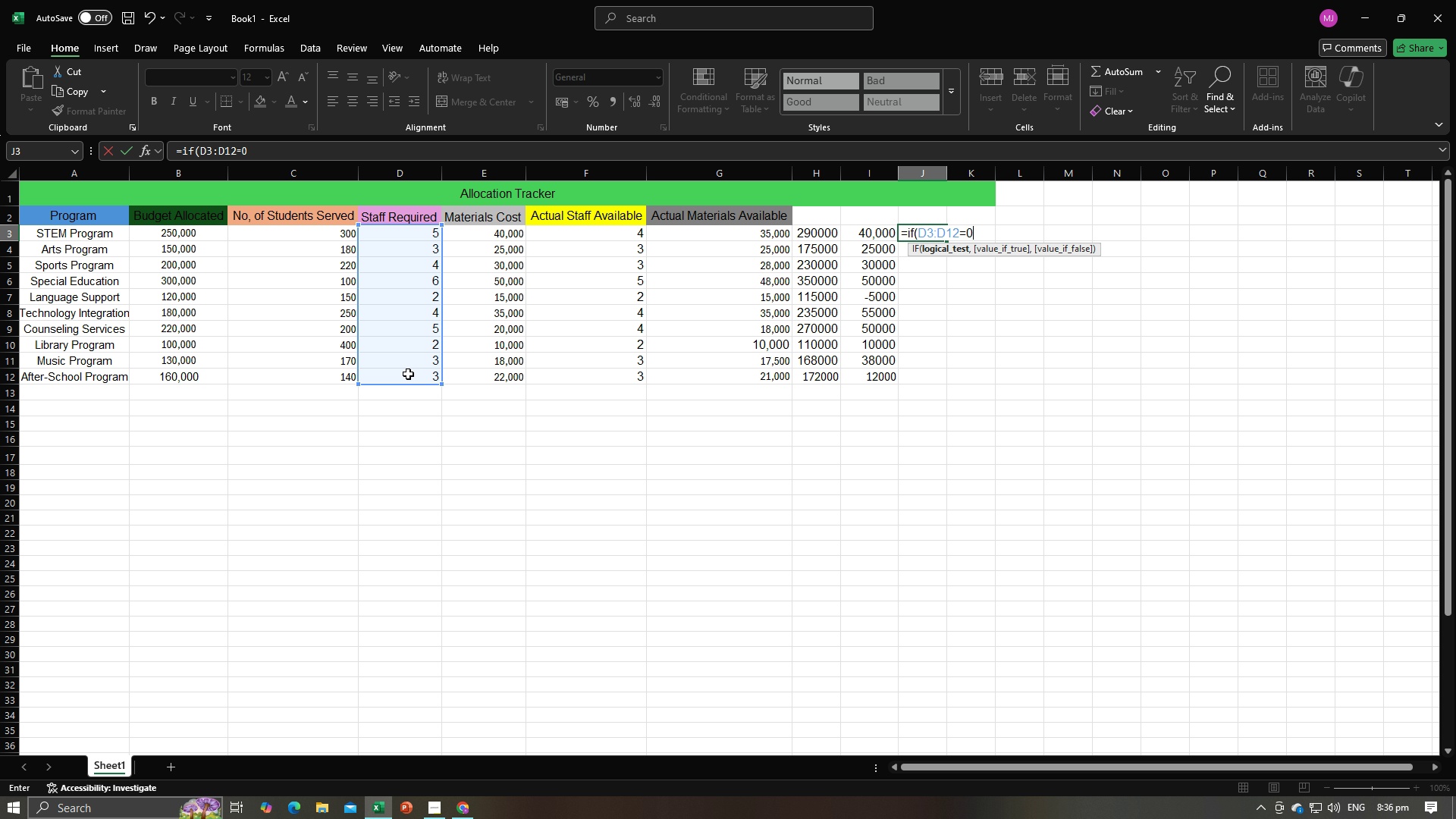 
key(Backspace)
 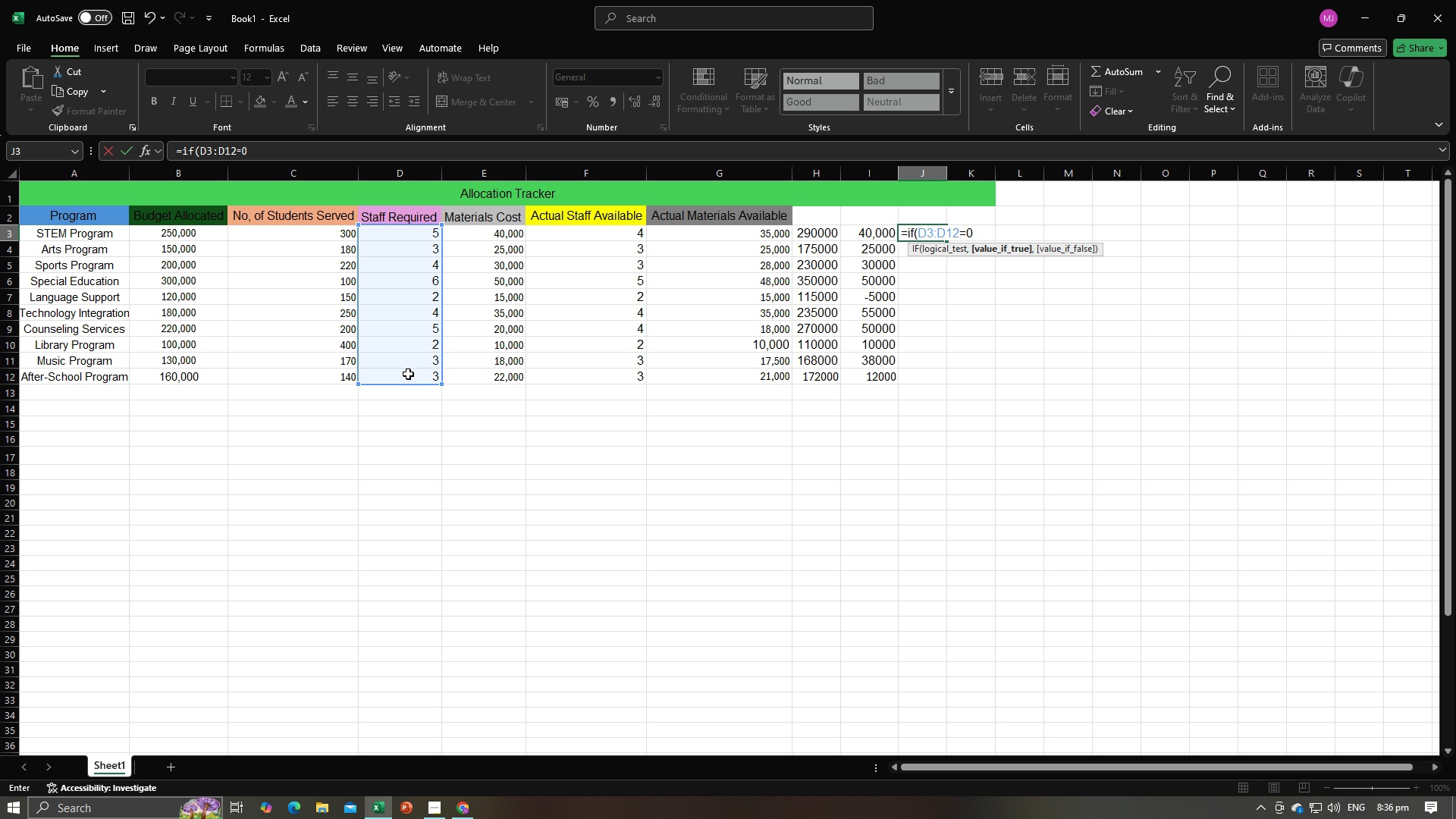 
key(Comma)
 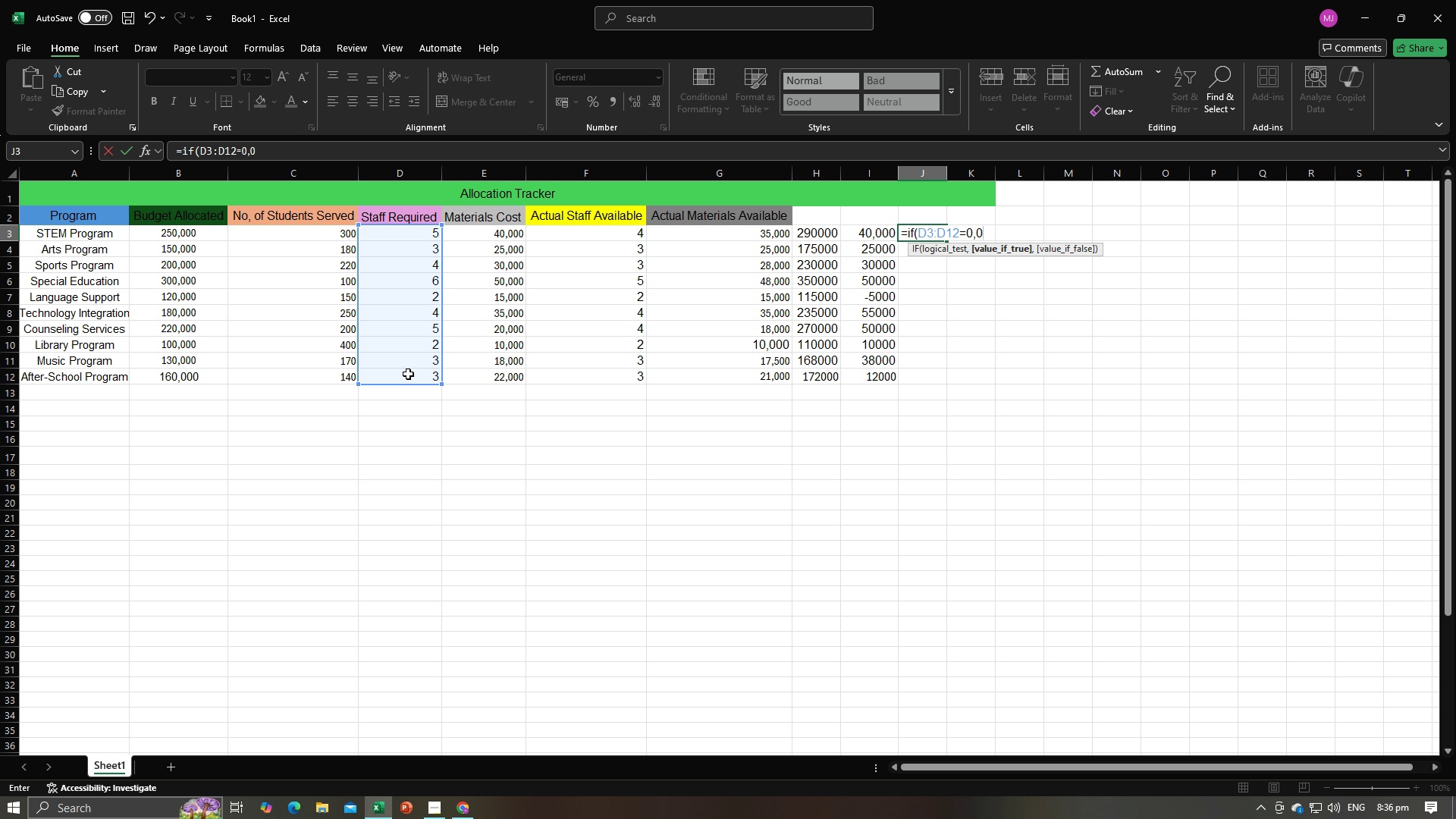 
key(0)
 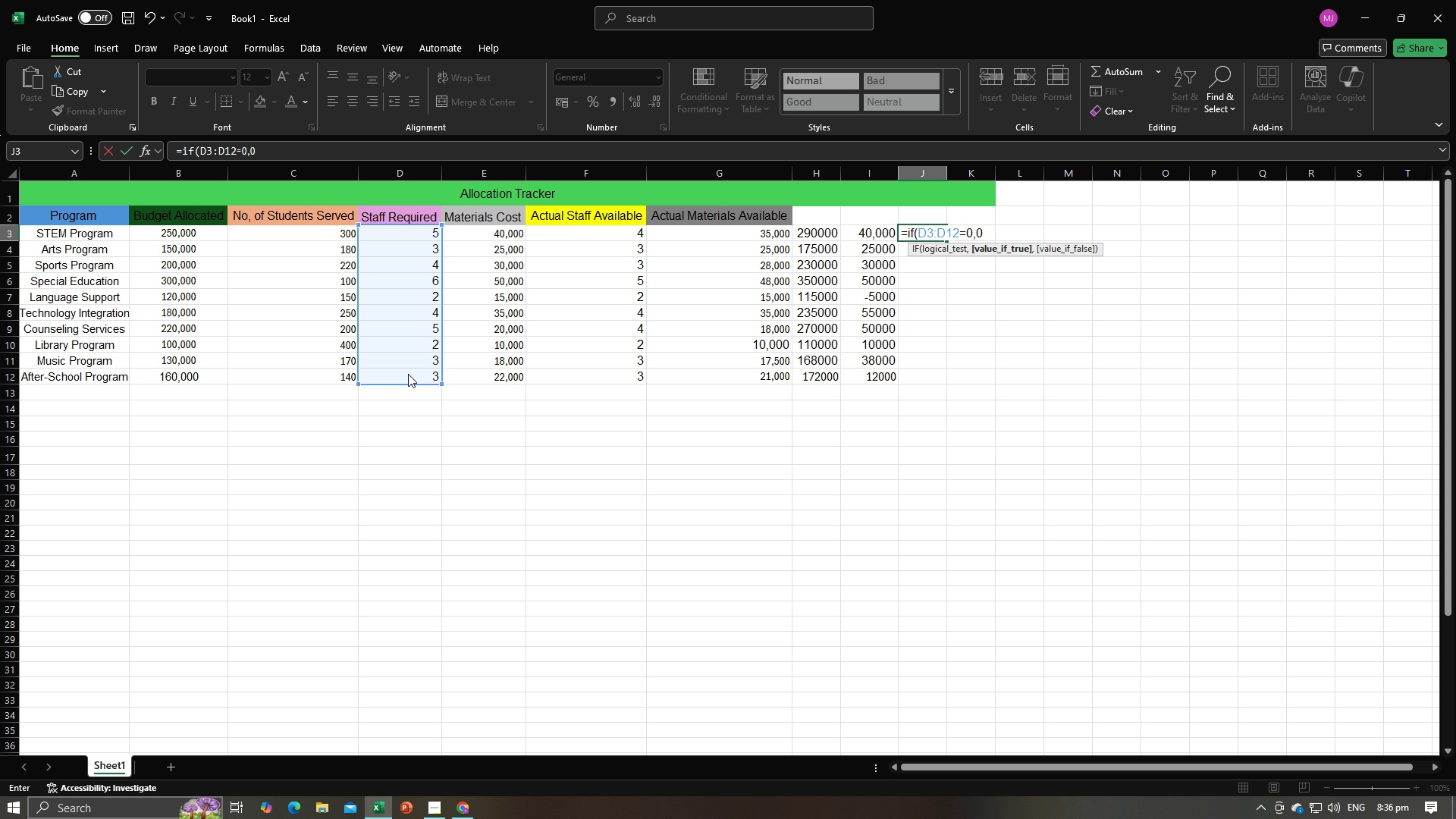 
key(Alt+AltLeft)
 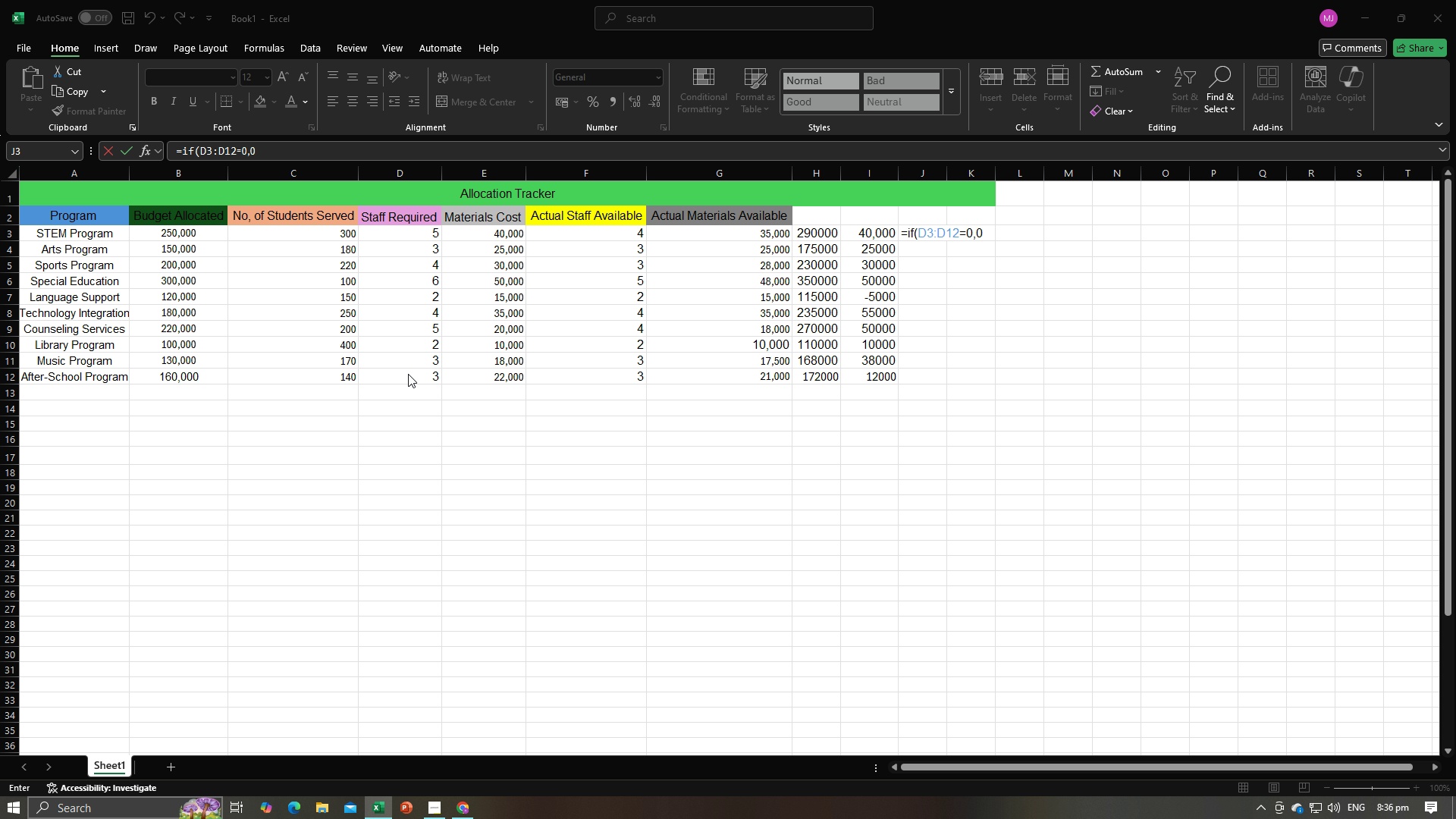 
key(Alt+Tab)
 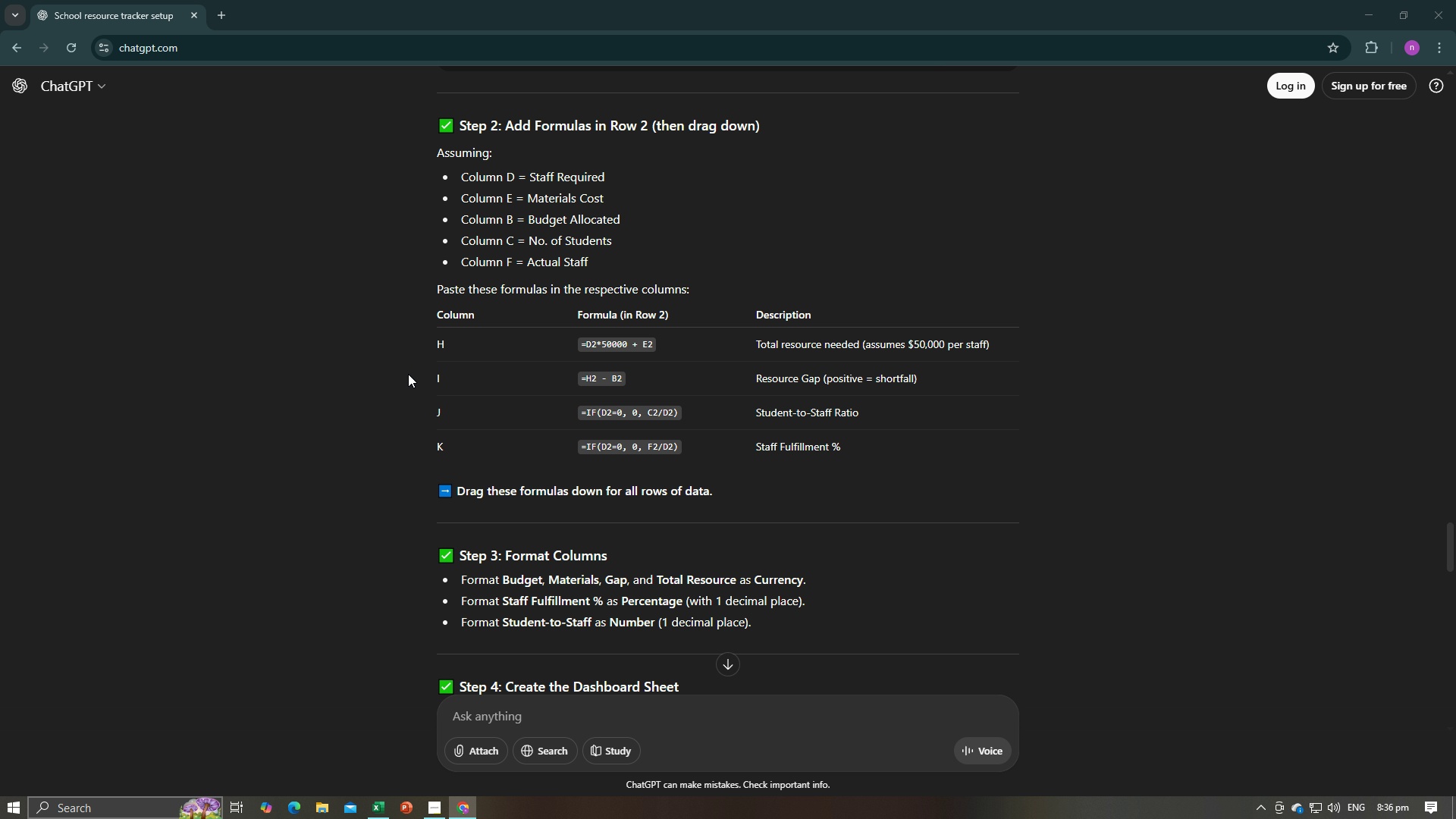 
key(Alt+AltLeft)
 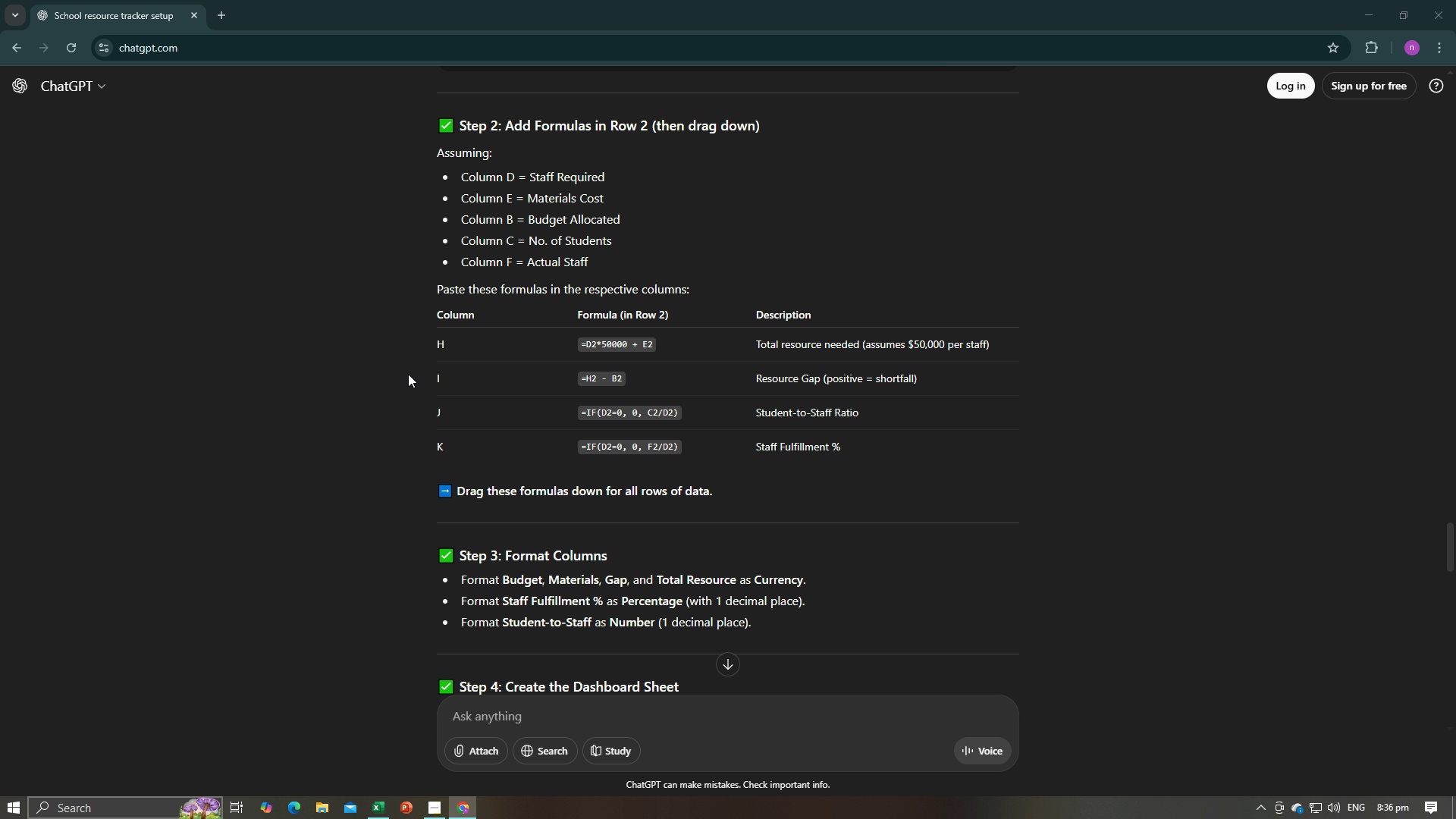 
key(Alt+Tab)
 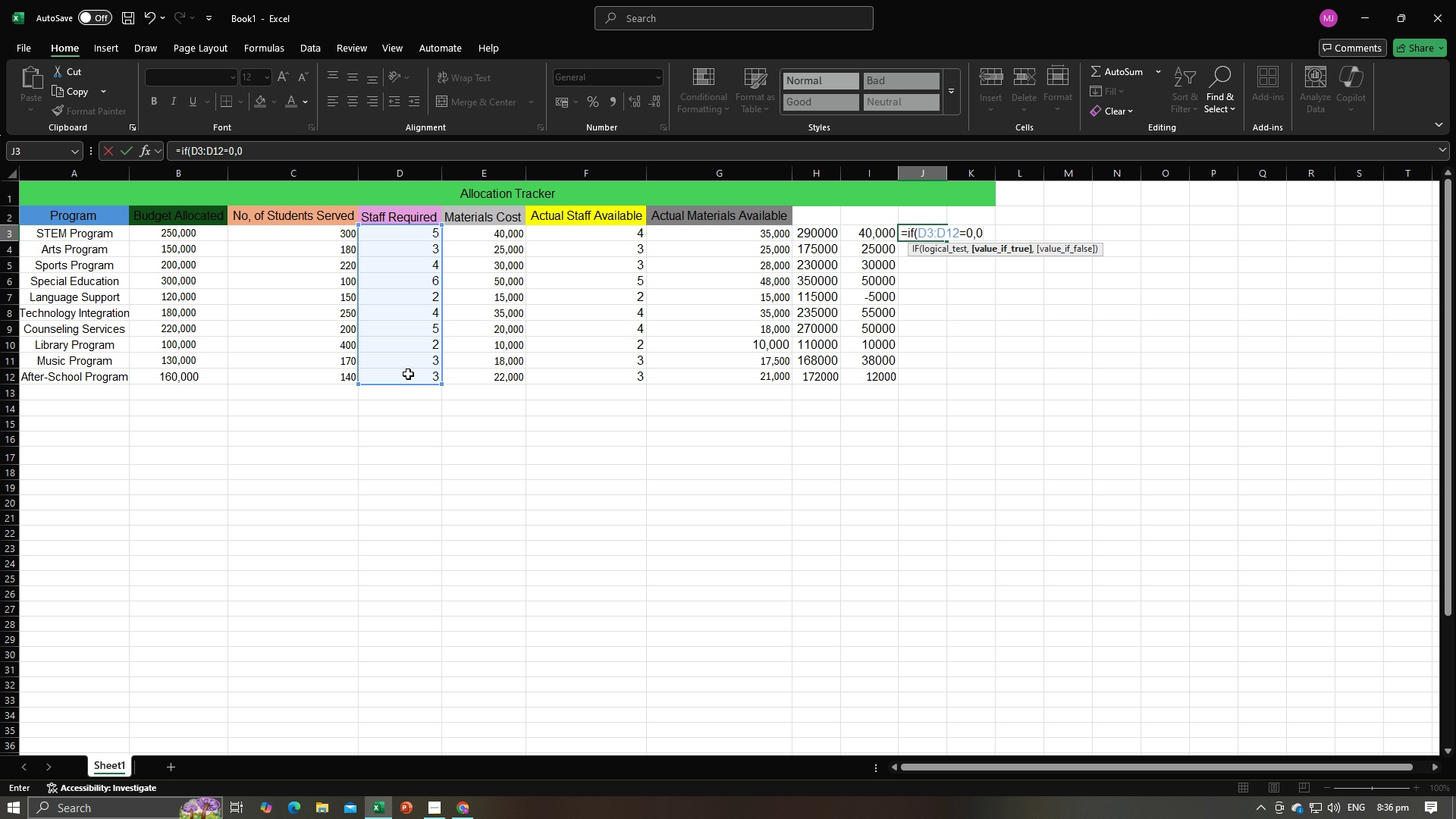 
key(Comma)
 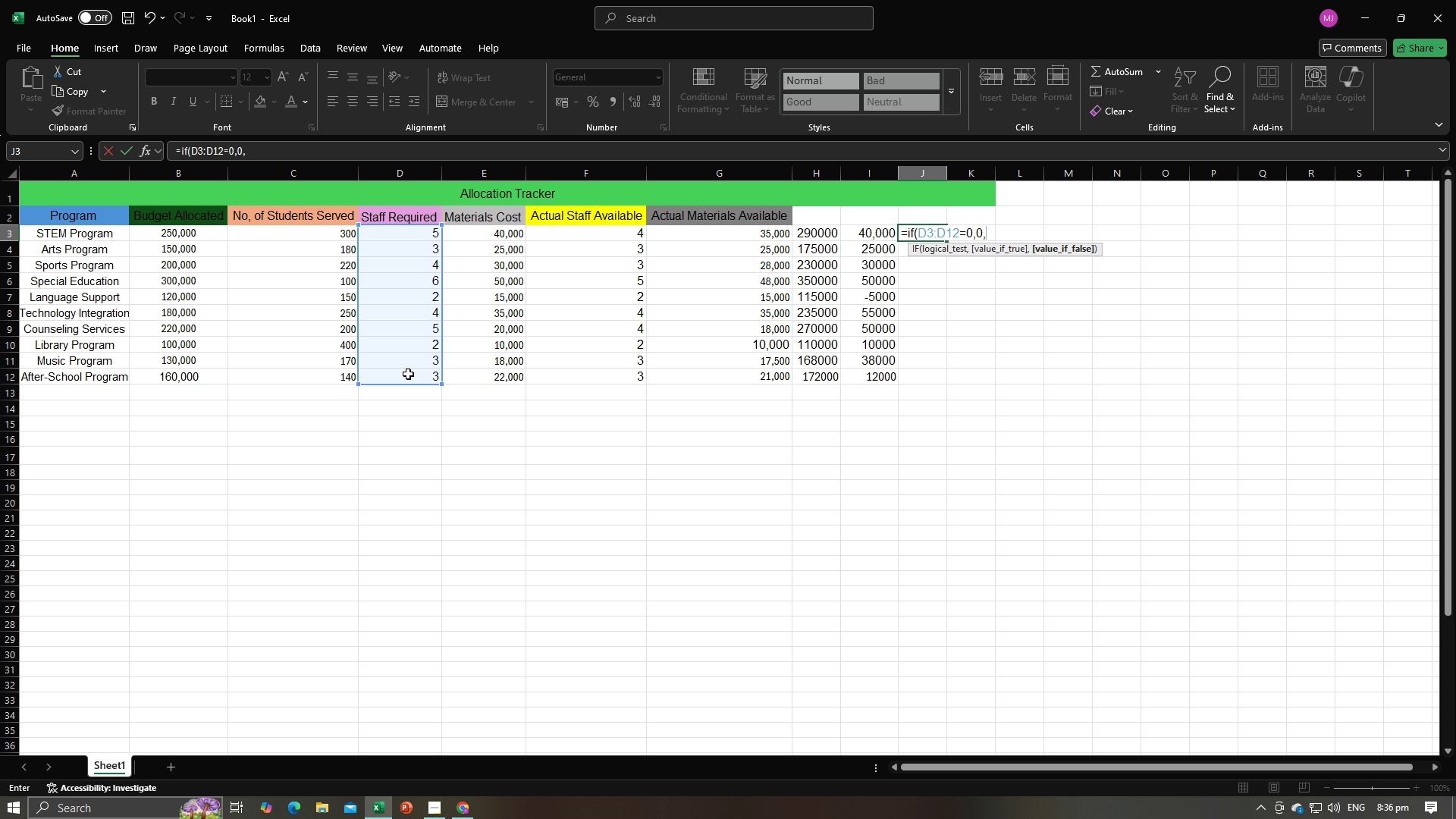 
key(Alt+AltLeft)
 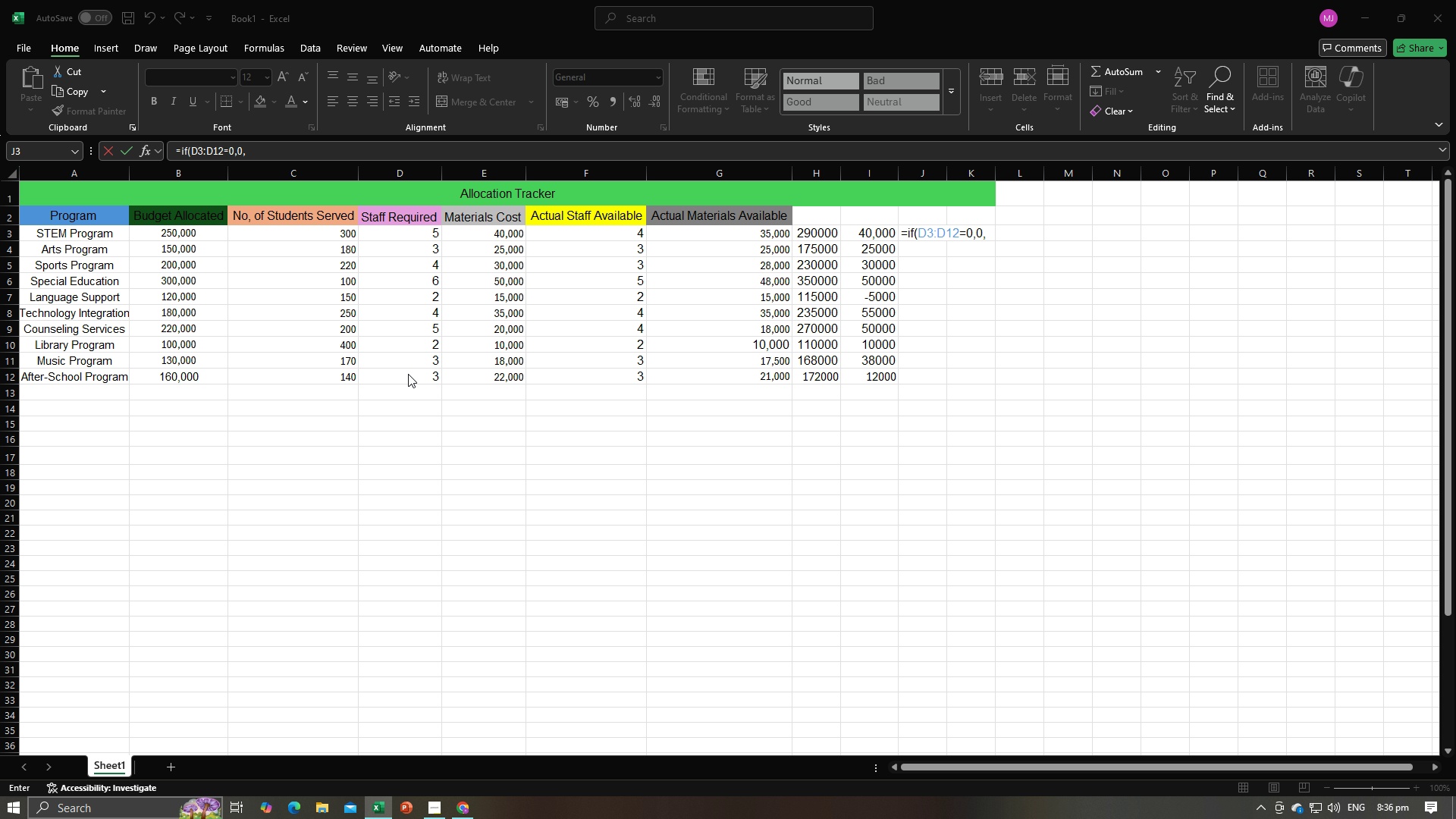 
key(Alt+Tab)
 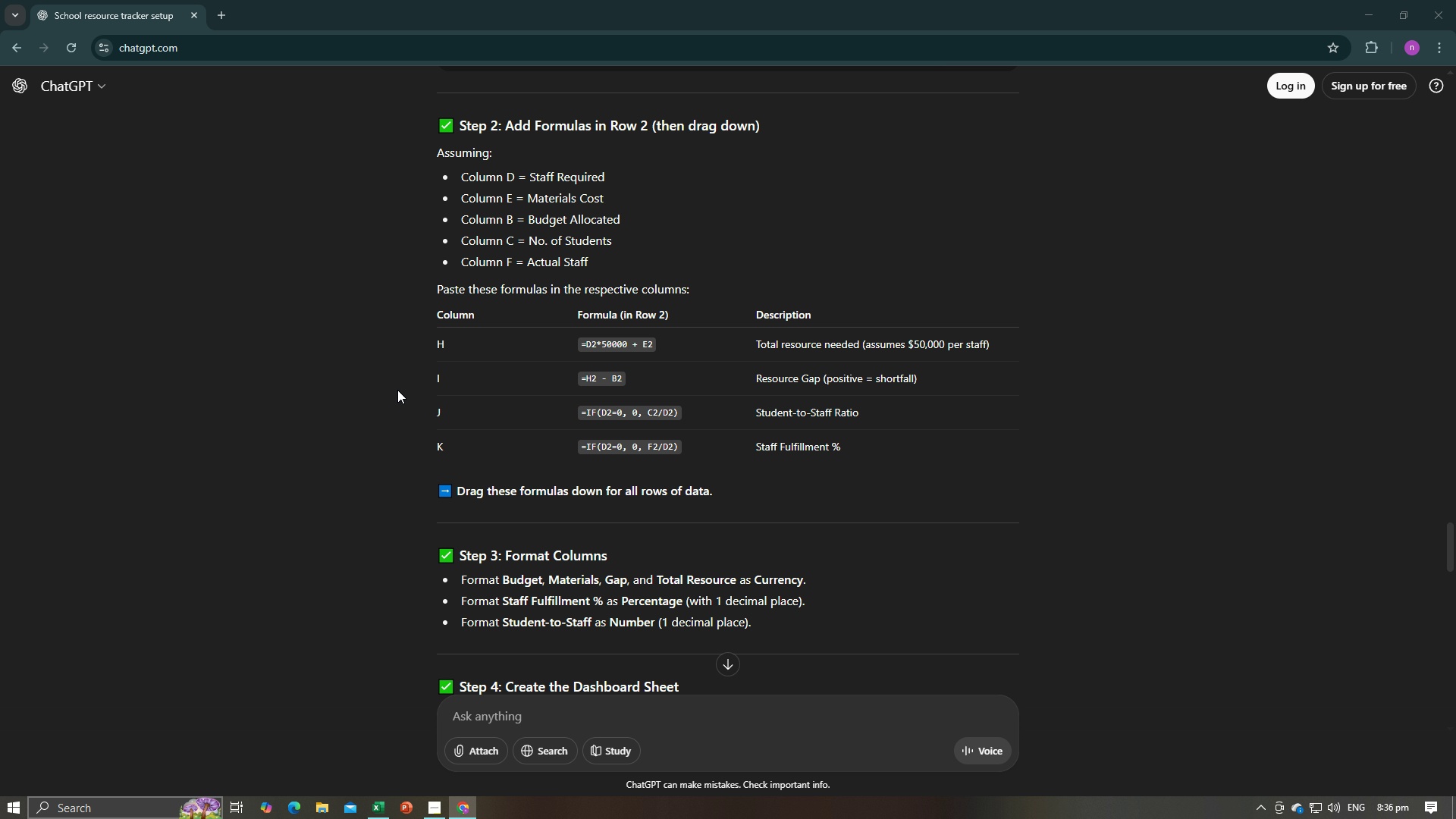 
key(Alt+AltLeft)
 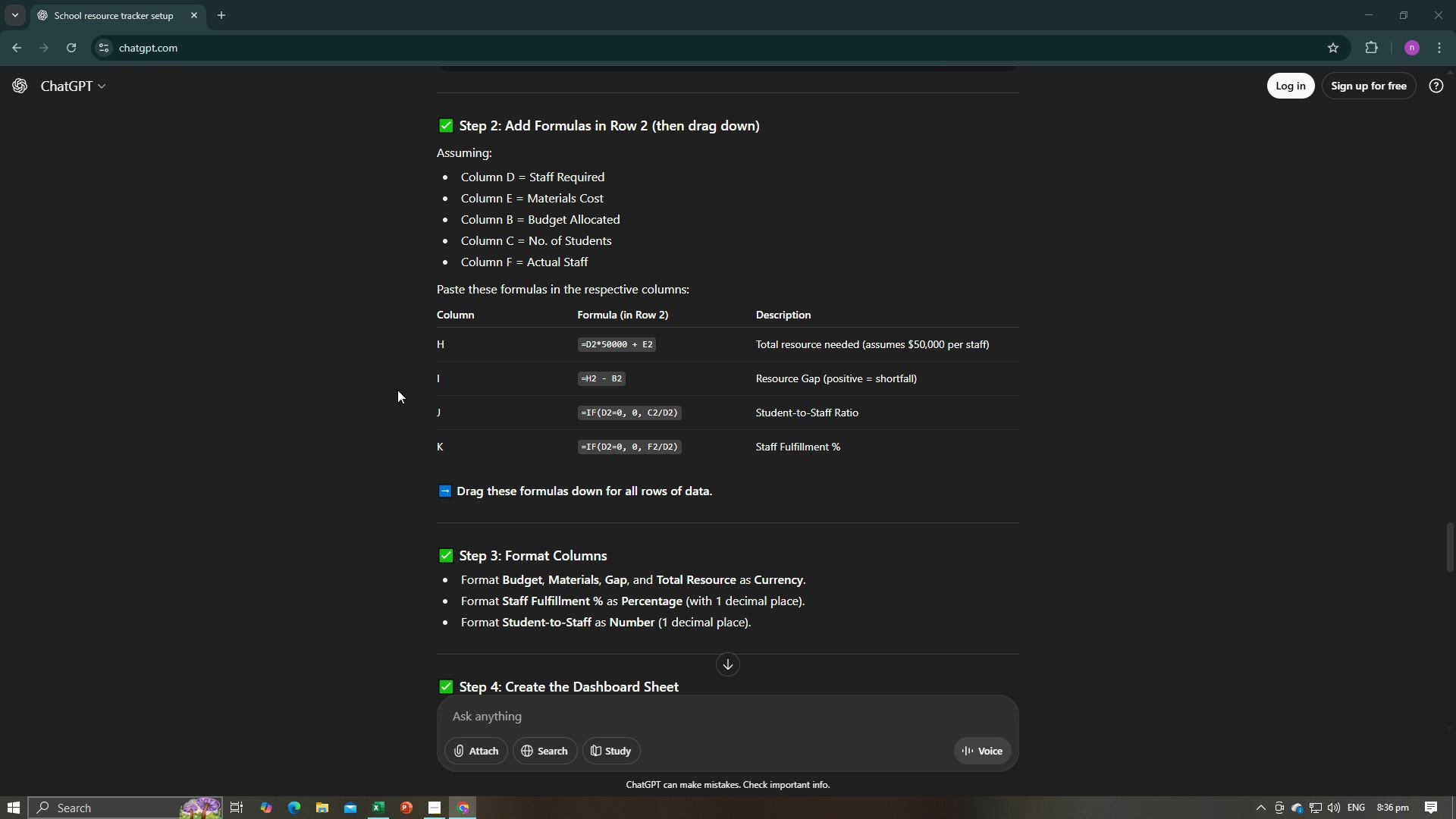 
key(Alt+Tab)
 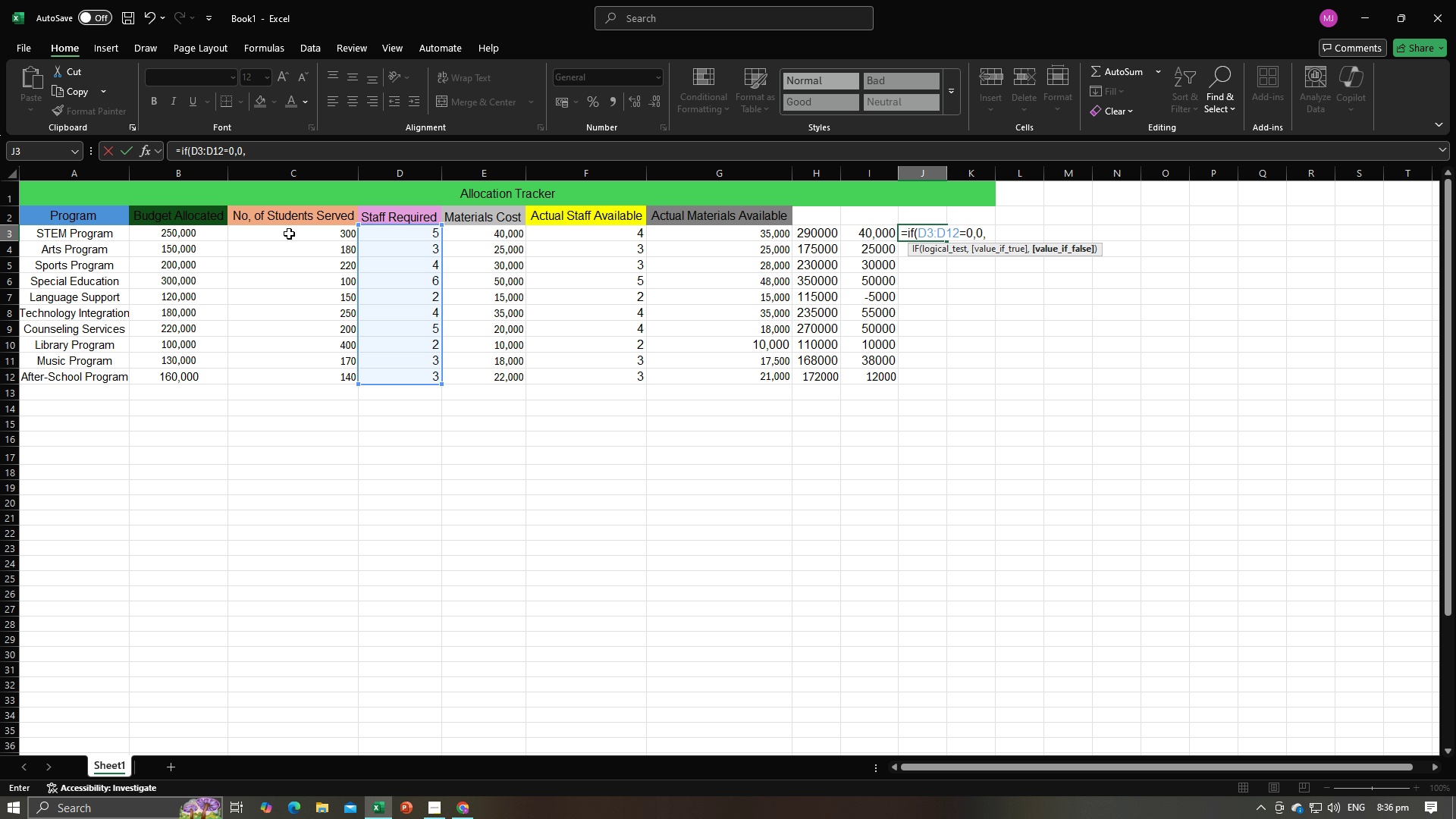 
left_click_drag(start_coordinate=[288, 234], to_coordinate=[312, 379])
 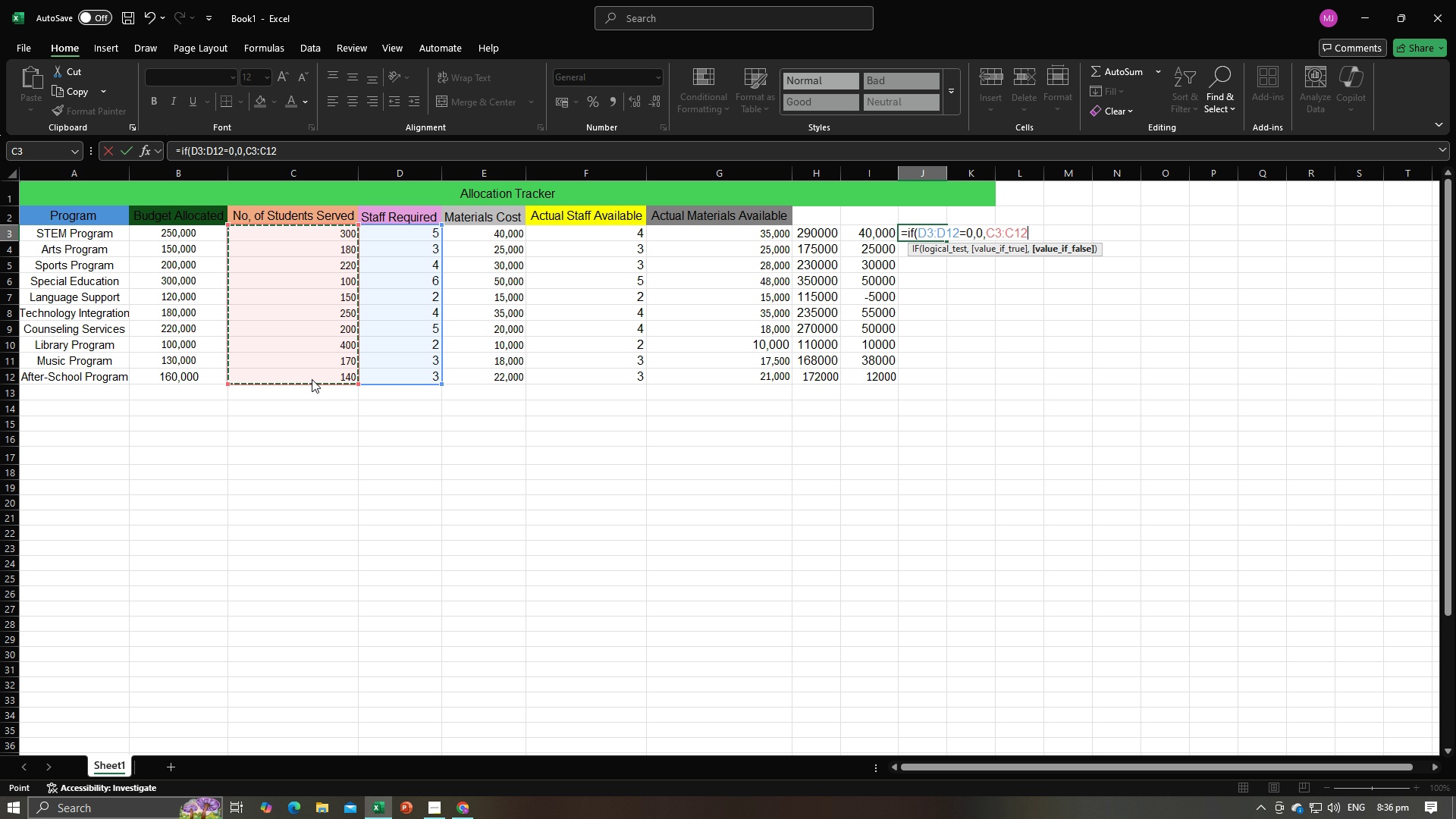 
key(Alt+AltLeft)
 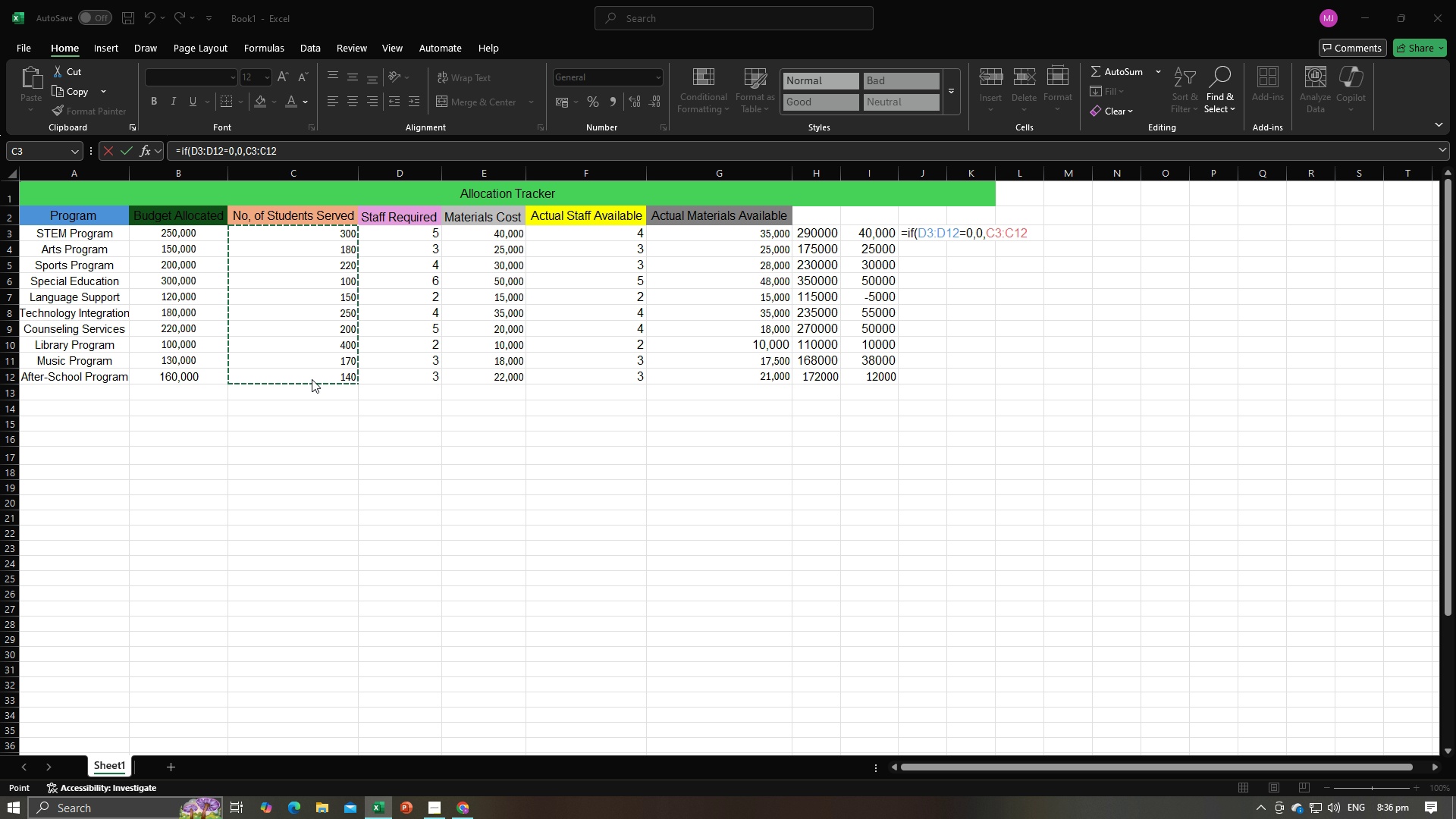 
key(Alt+Tab)
 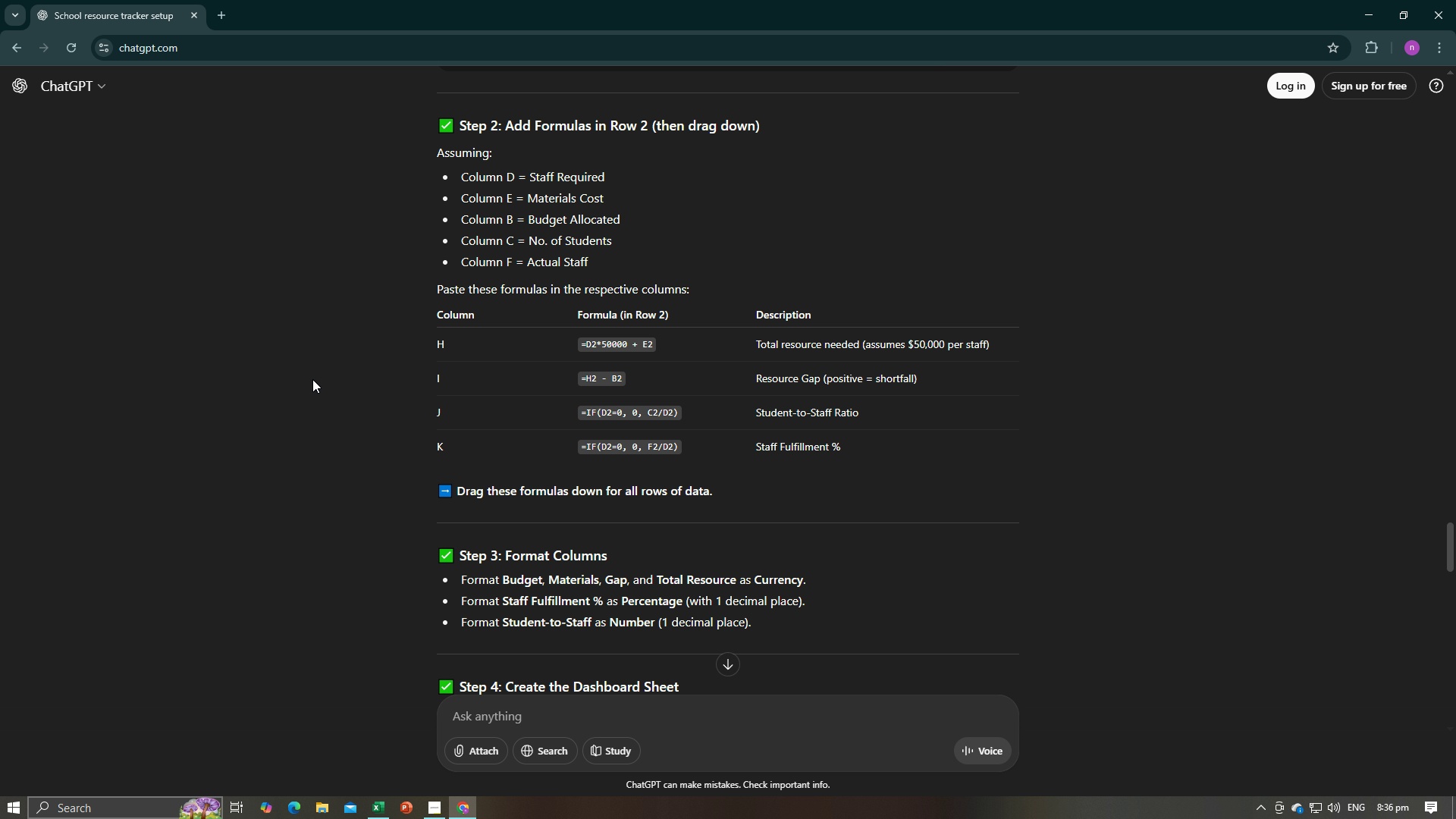 
key(Alt+AltLeft)
 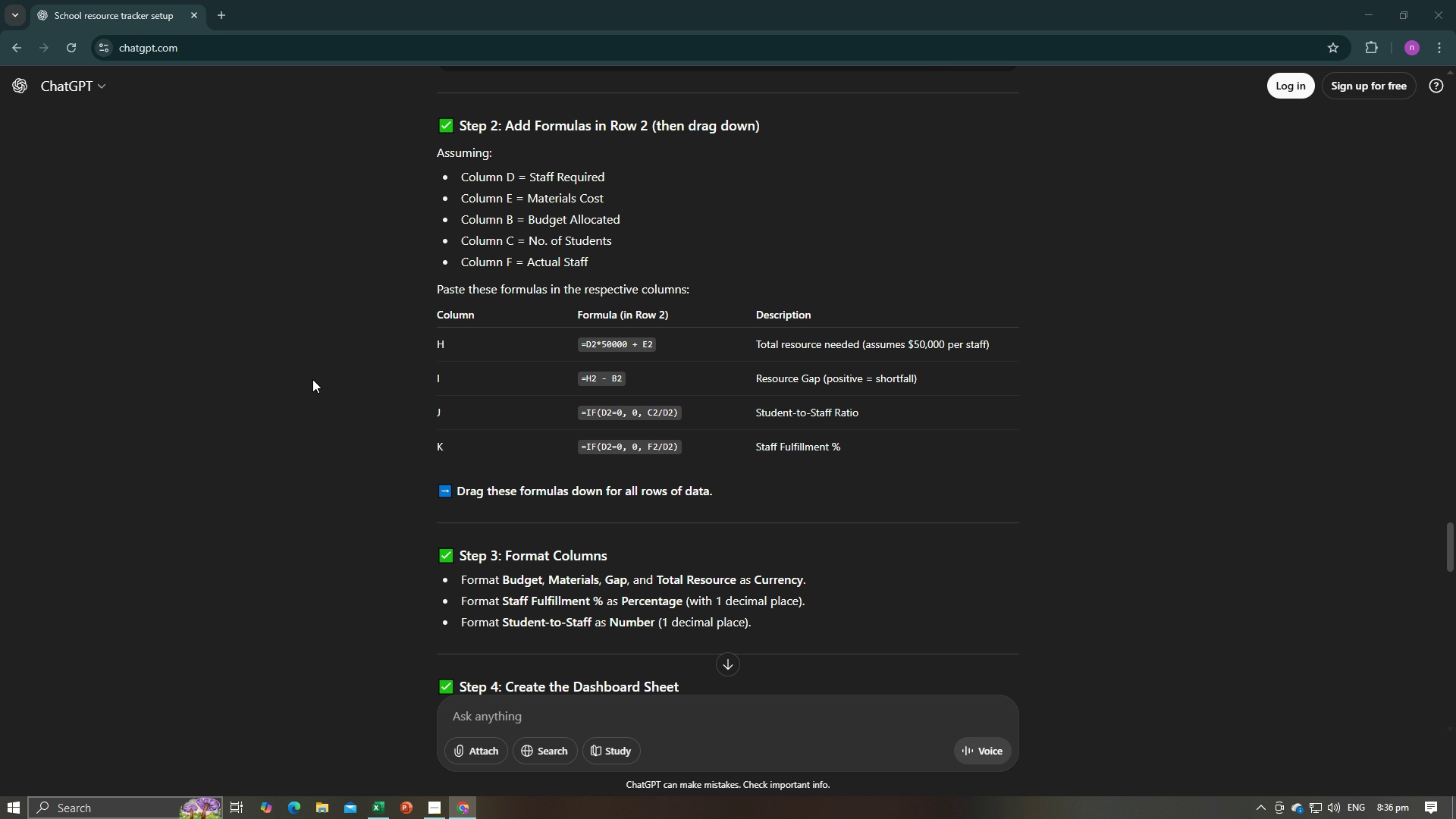 
key(Alt+Tab)
 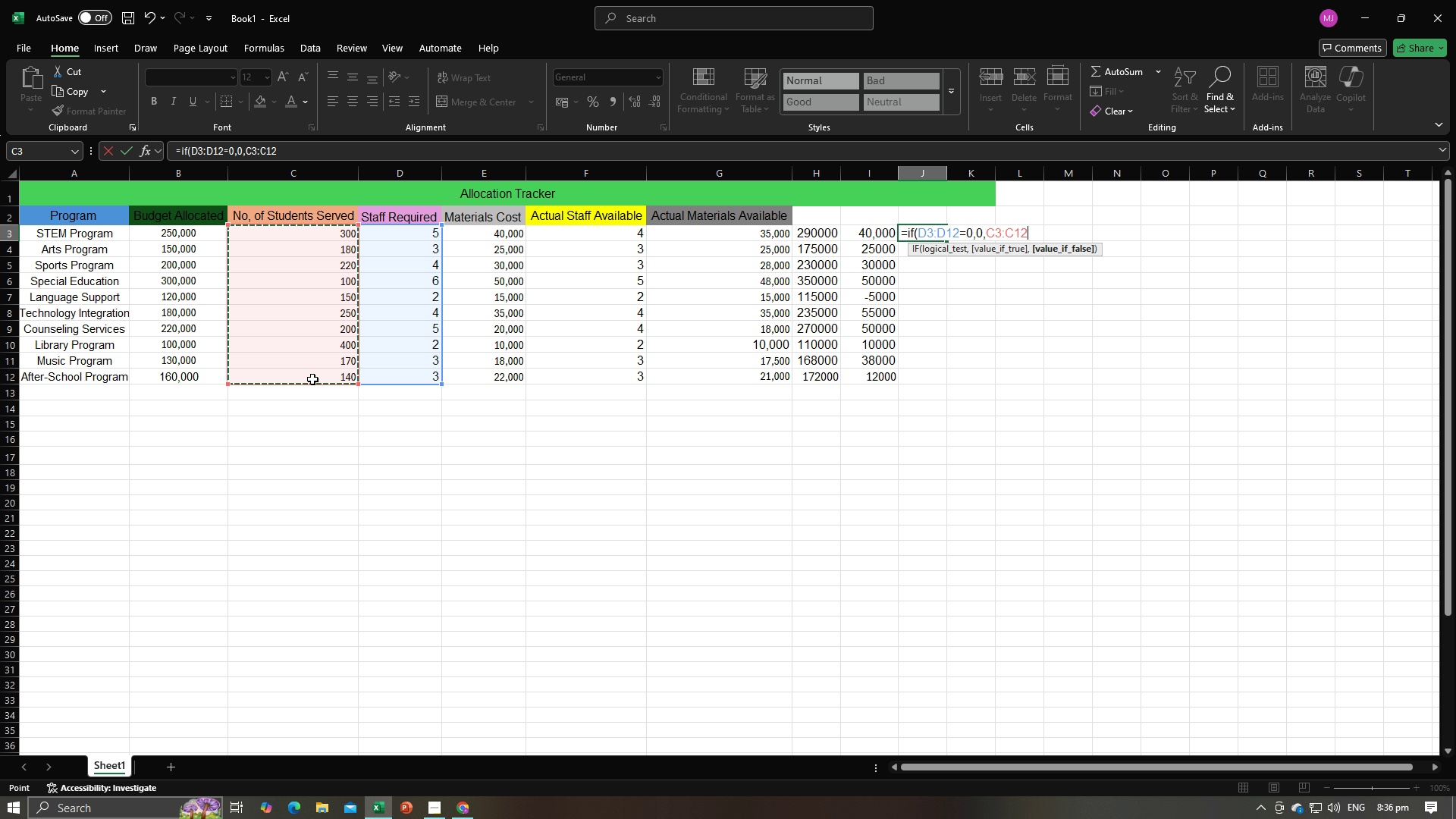 
key(Slash)
 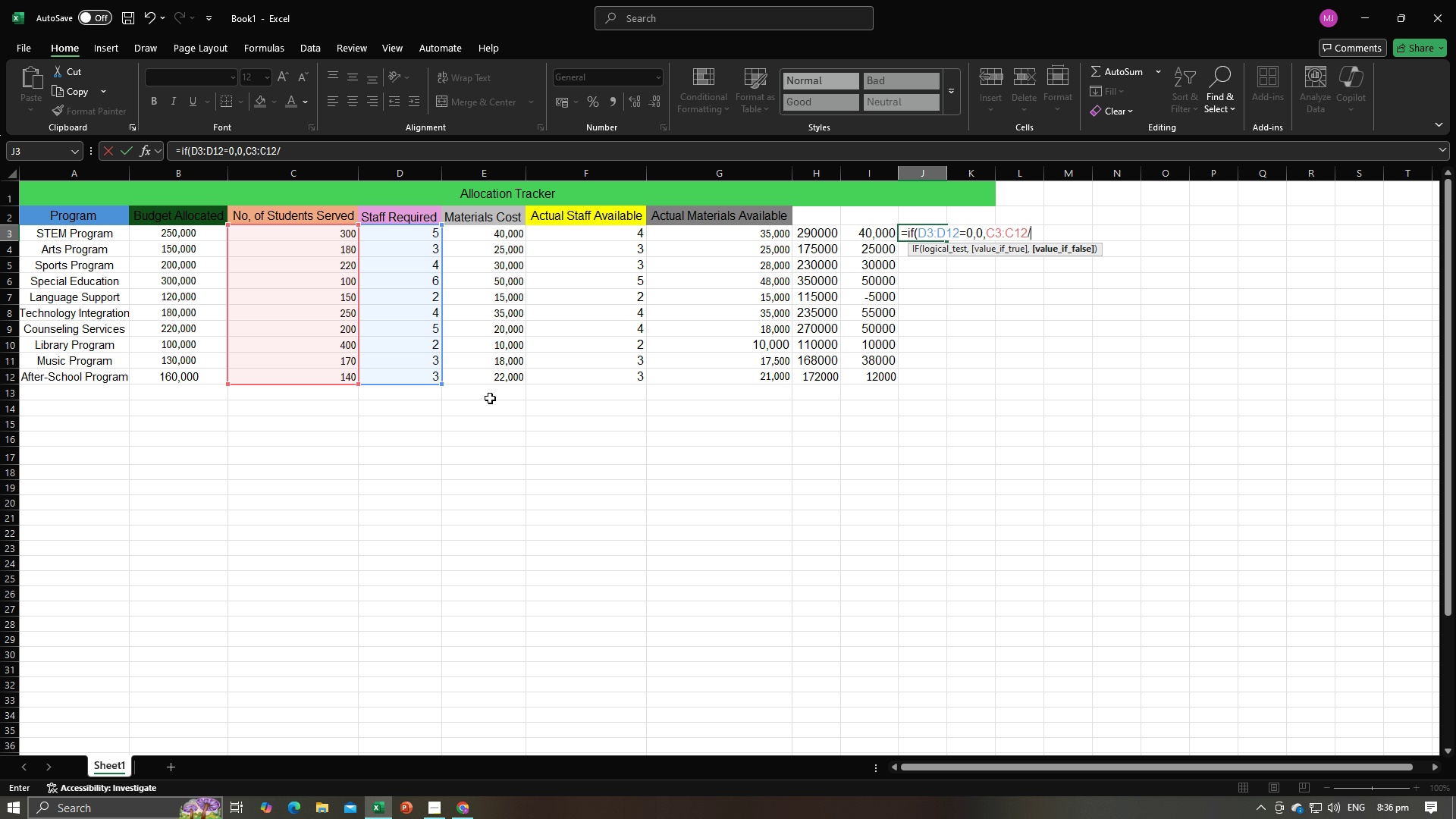 
left_click([906, 360])
 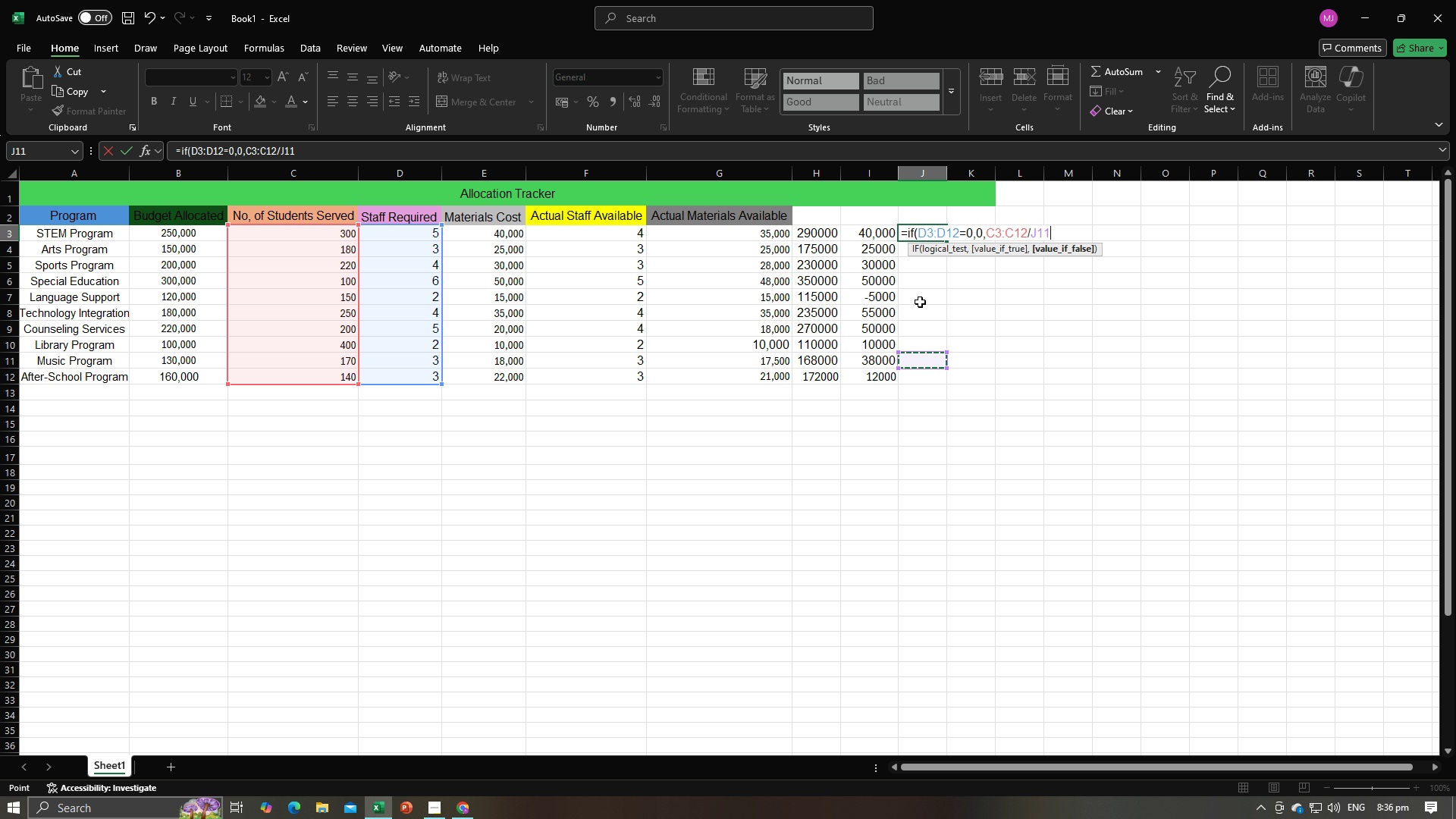 
key(Enter)
 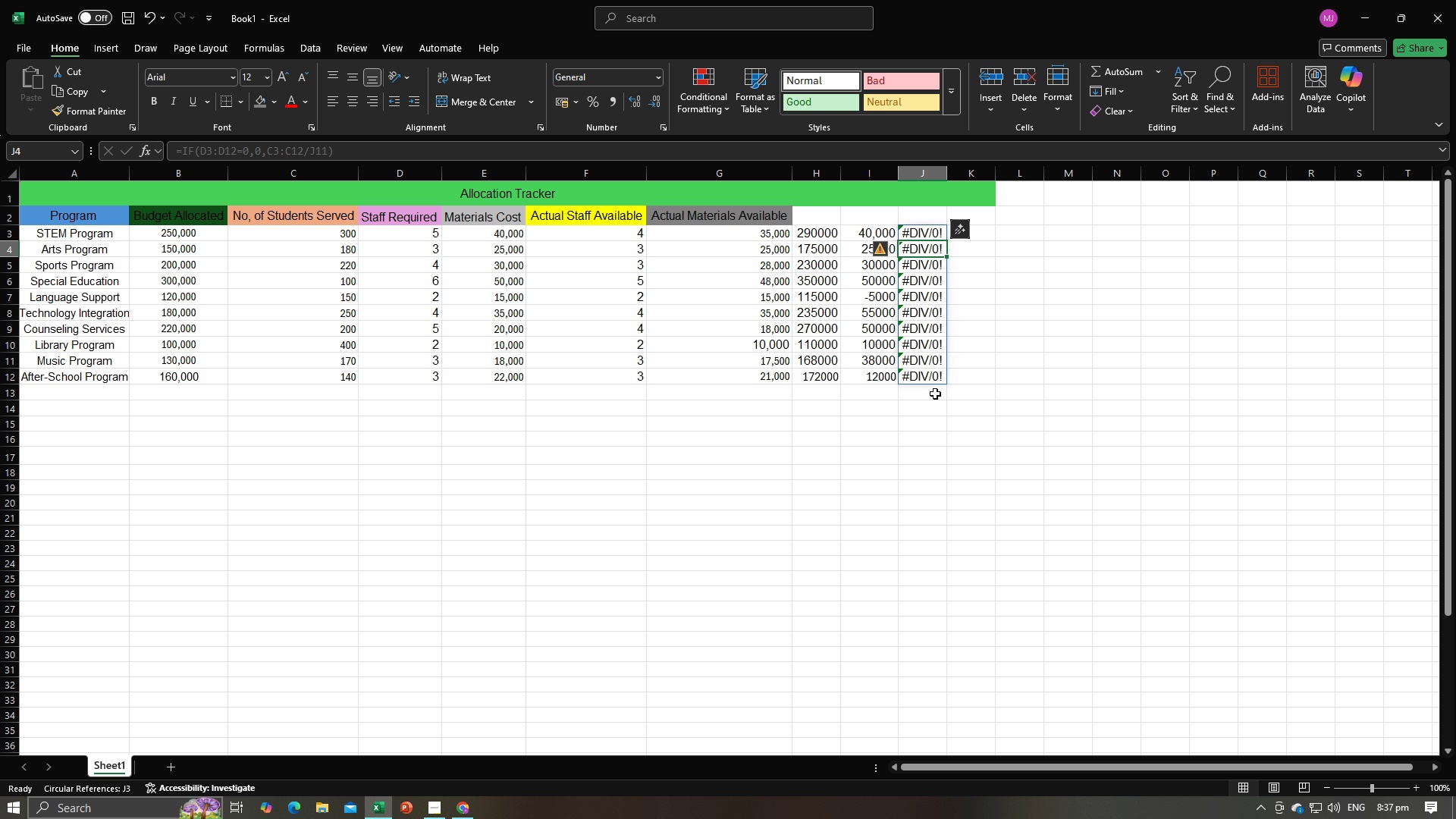 
left_click_drag(start_coordinate=[919, 226], to_coordinate=[927, 374])
 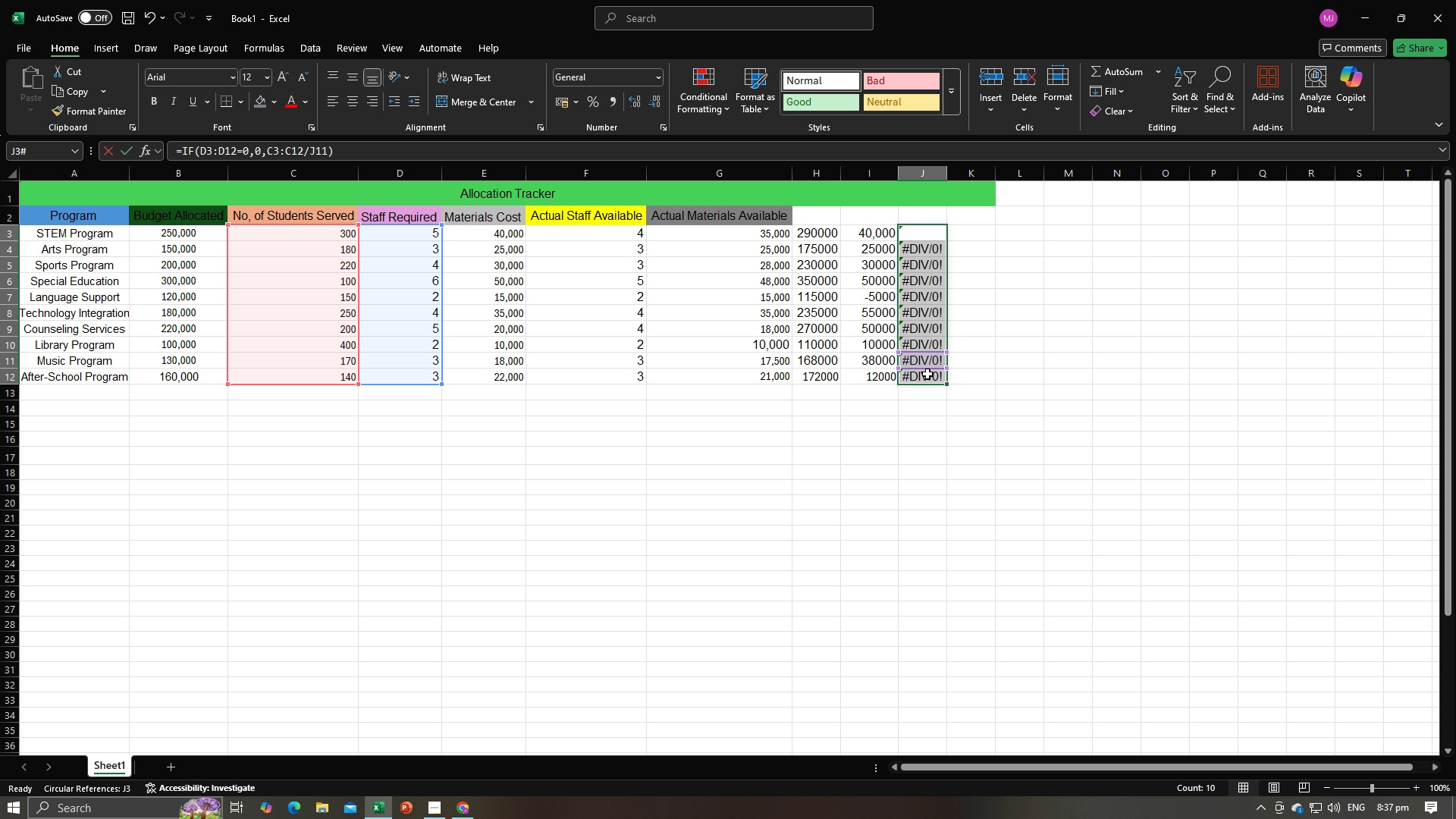 
key(Backspace)
 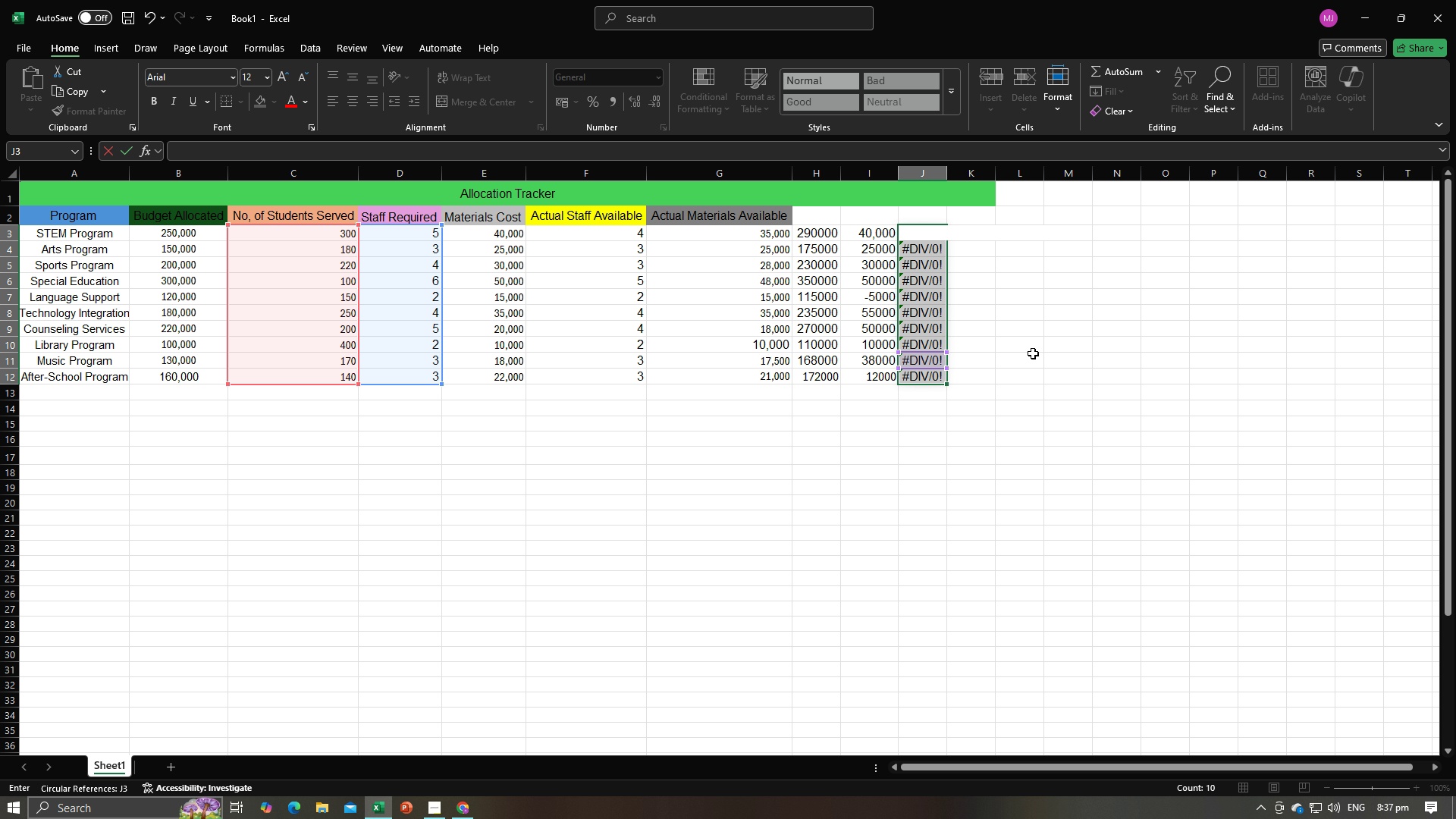 
left_click([1033, 353])
 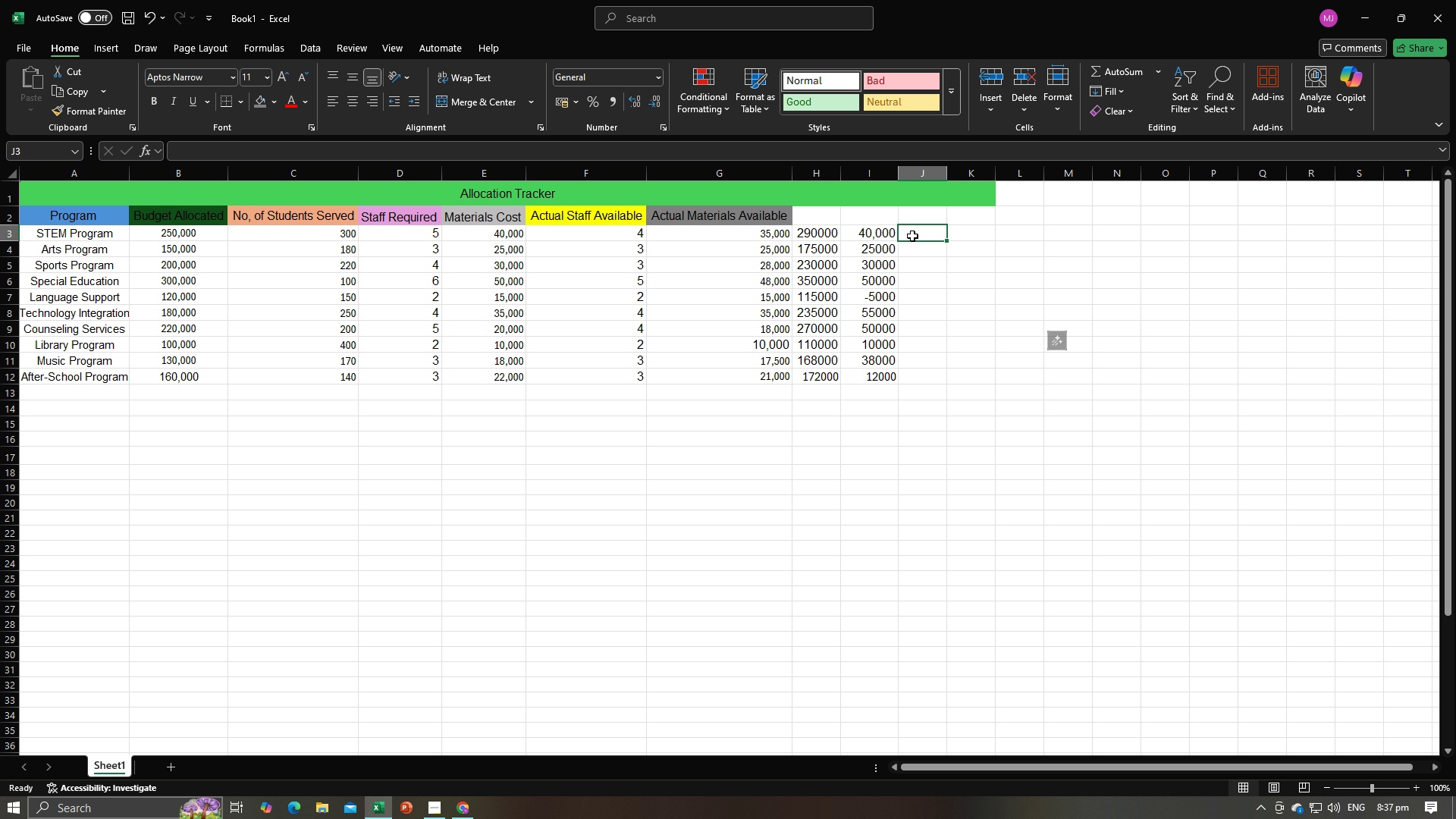 
left_click([912, 236])
 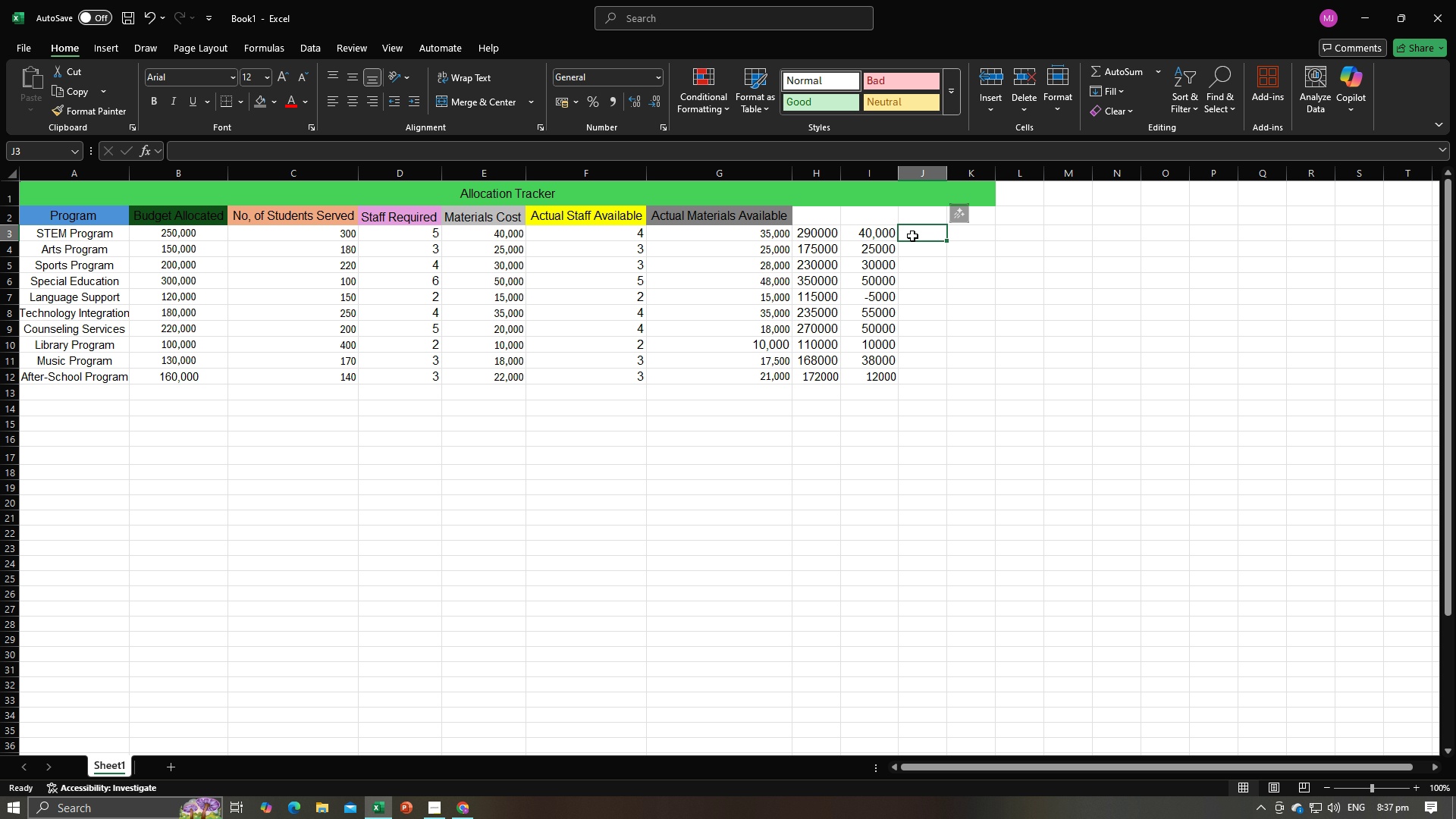 
key(Equal)
 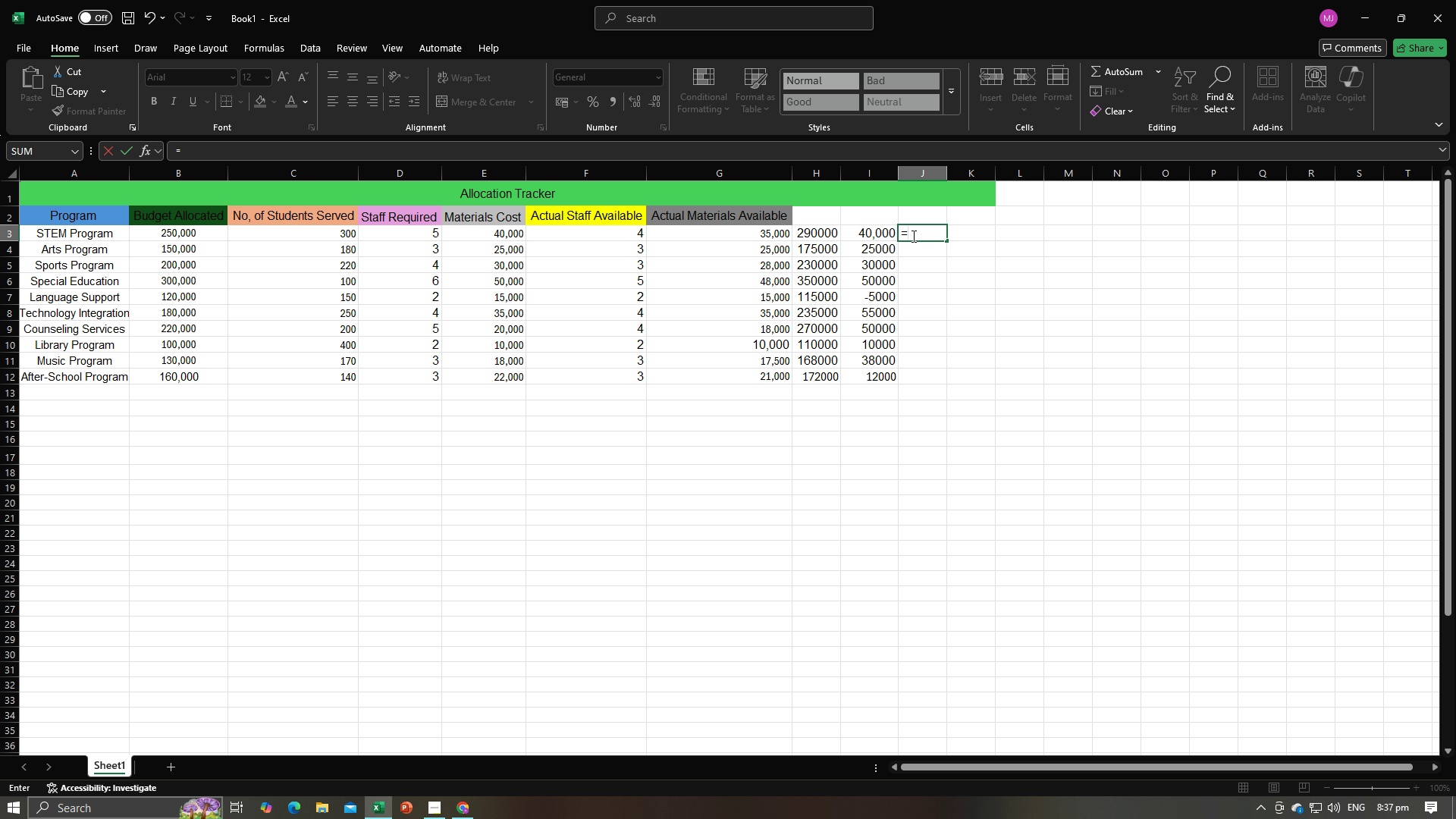 
key(Alt+AltLeft)
 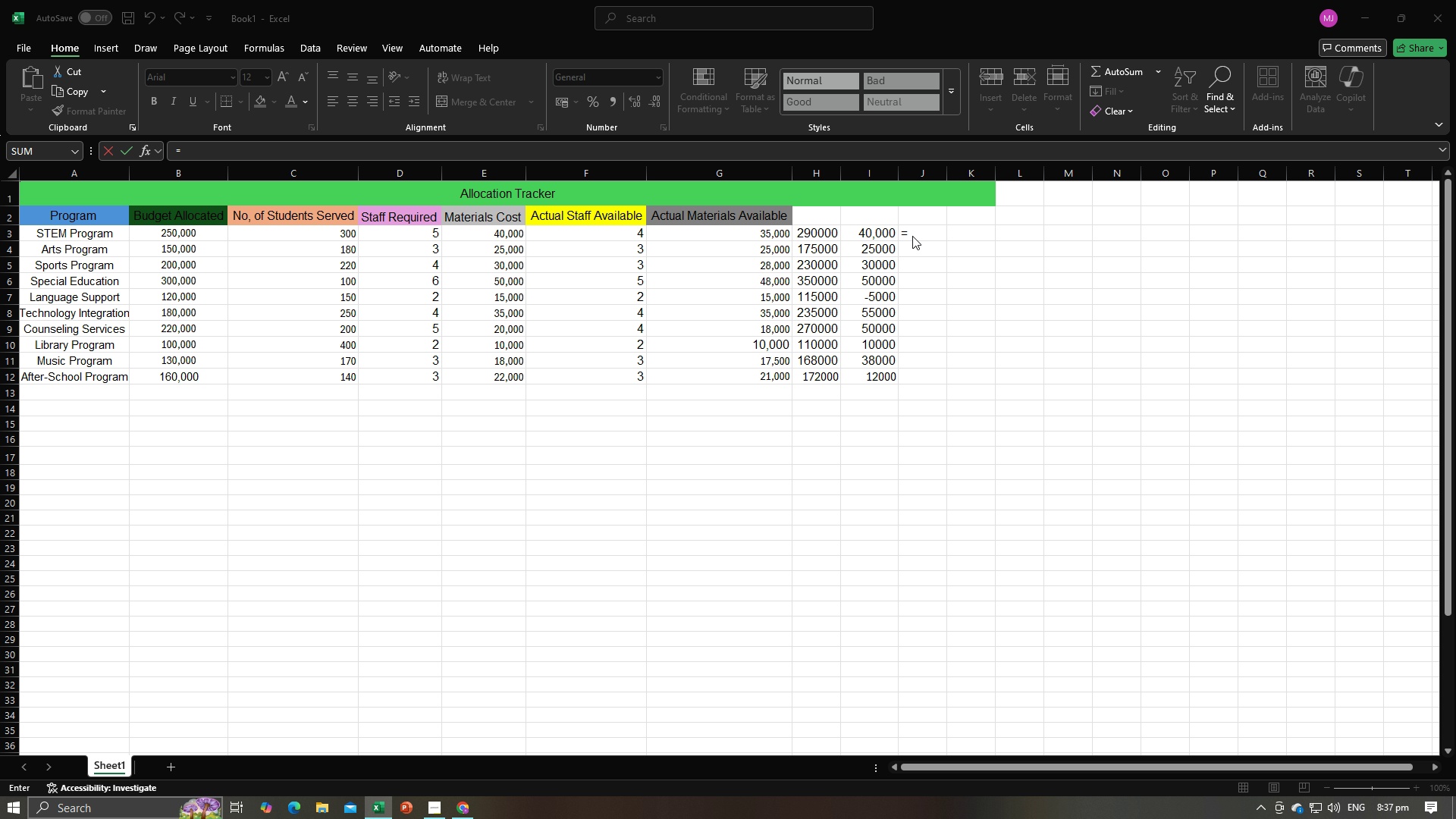 
key(Alt+Tab)
 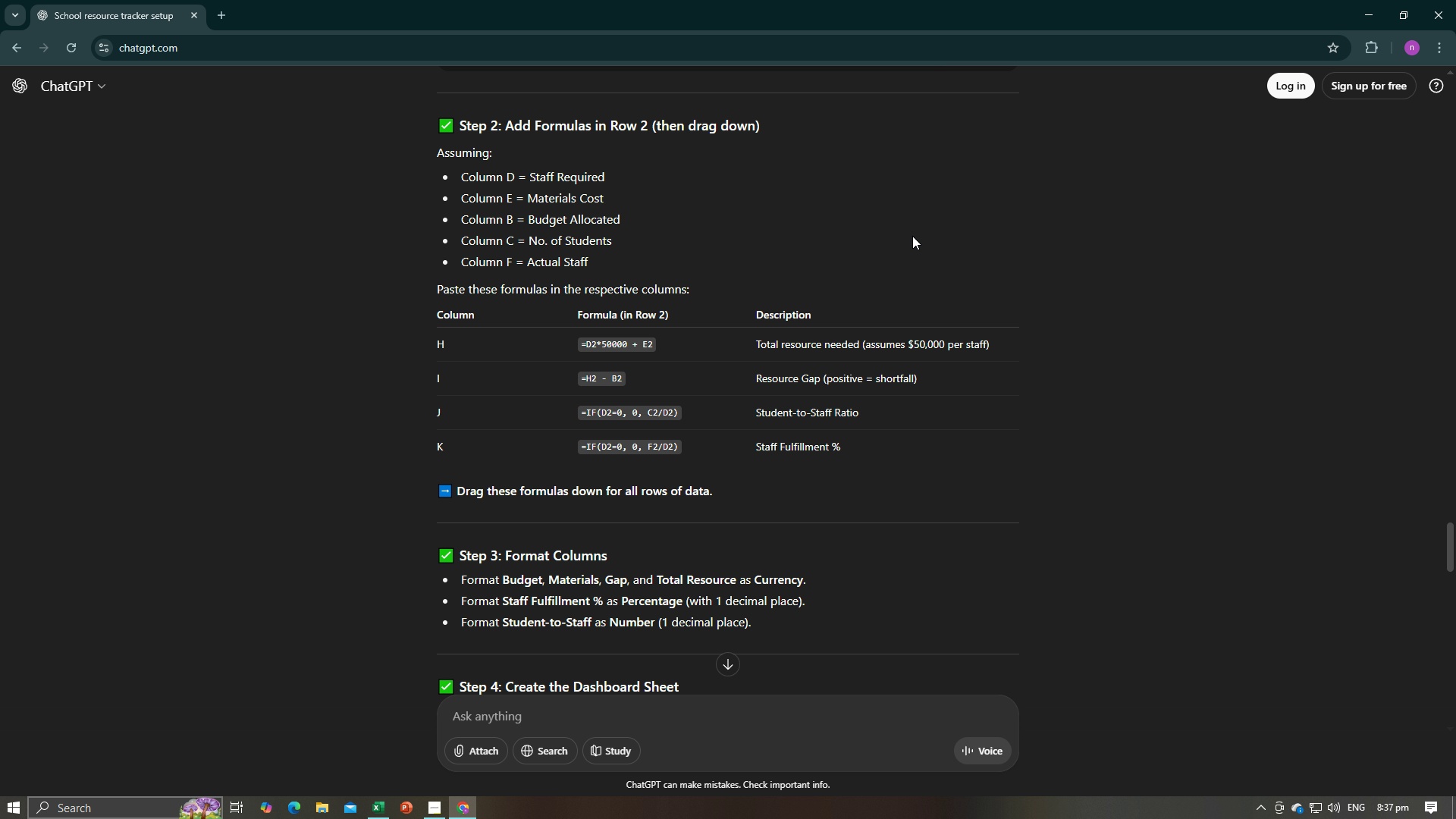 
key(Alt+AltLeft)
 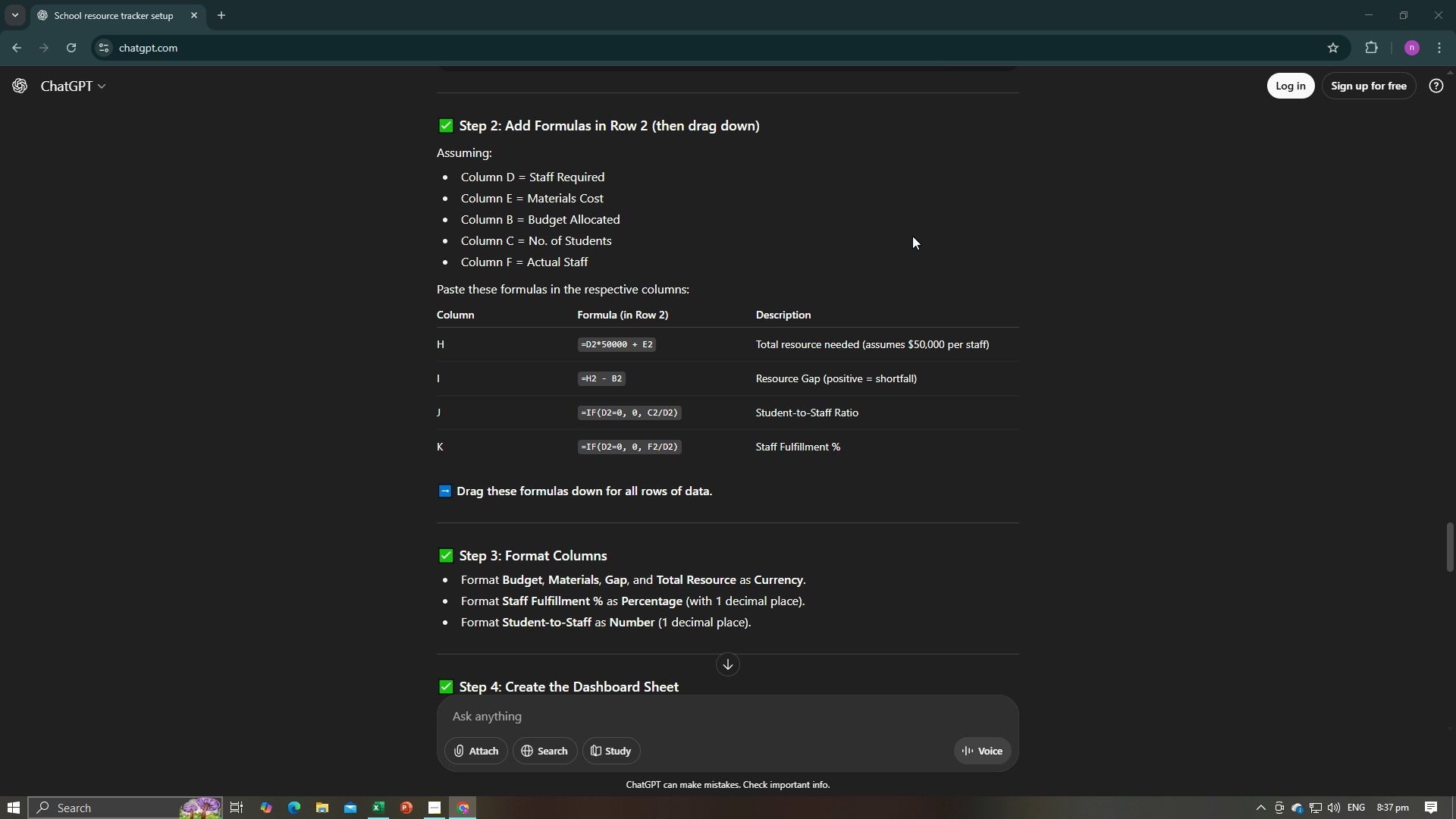 
key(Tab)
type(if()
 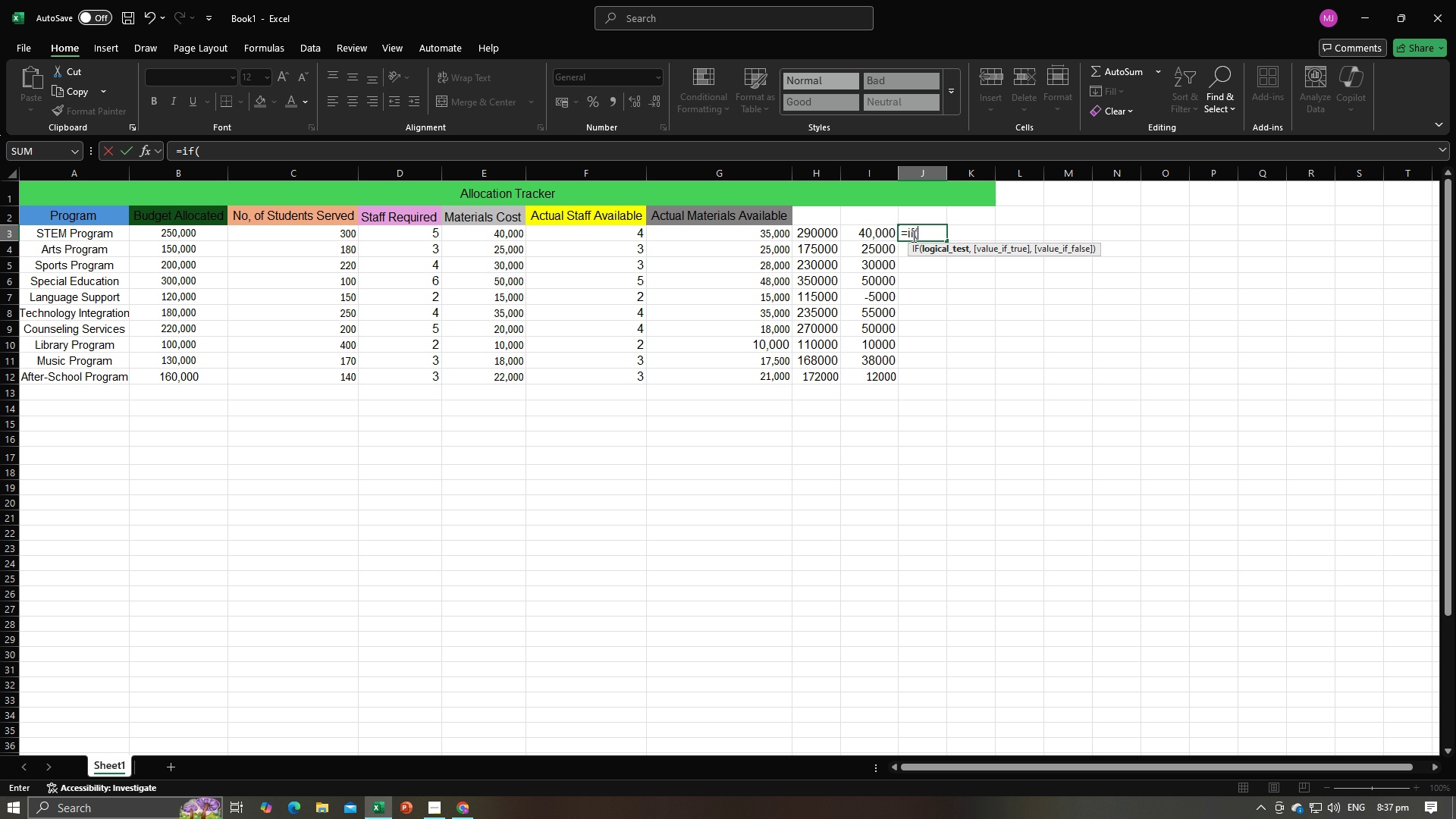 
 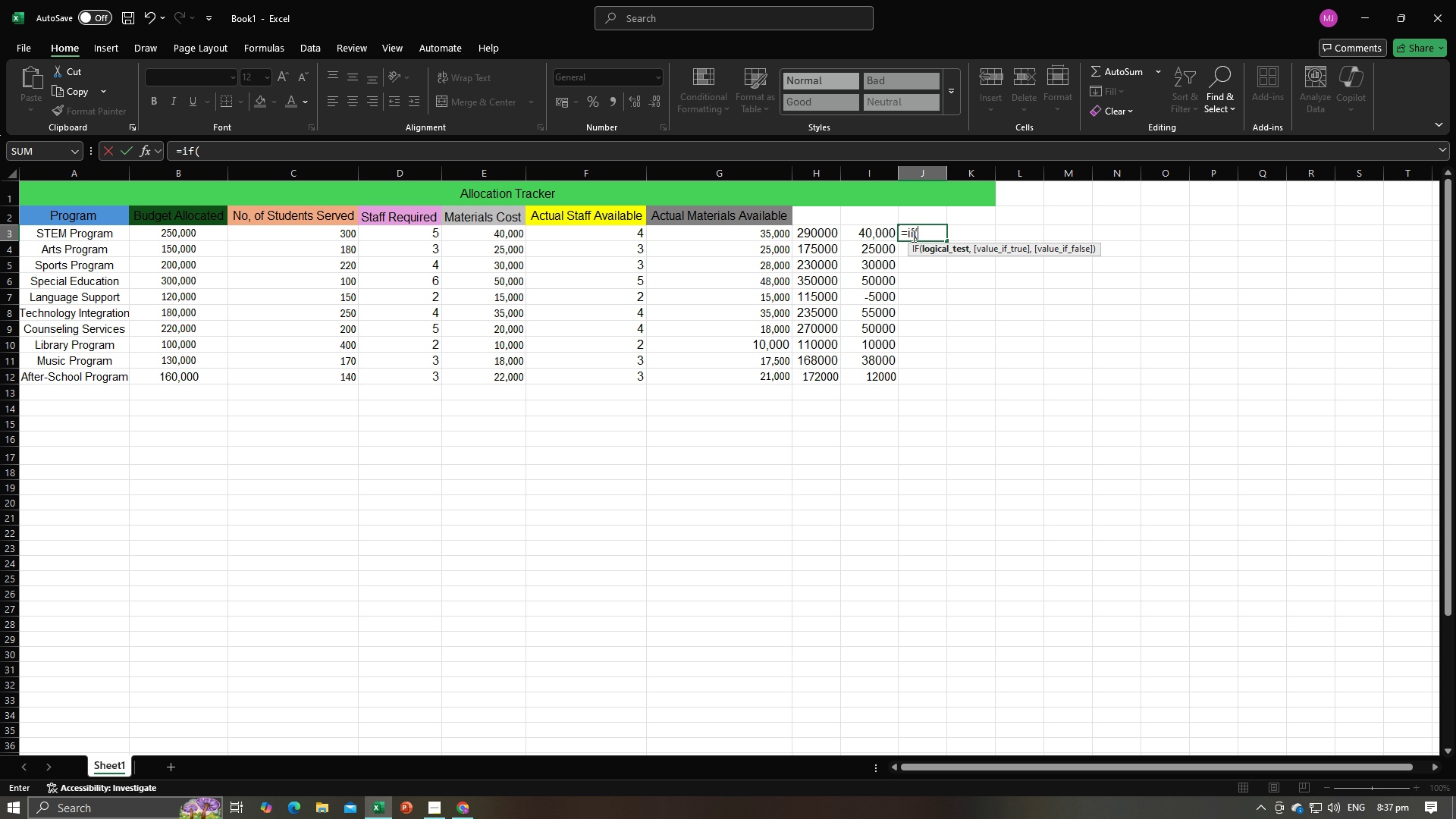 
key(Alt+AltLeft)
 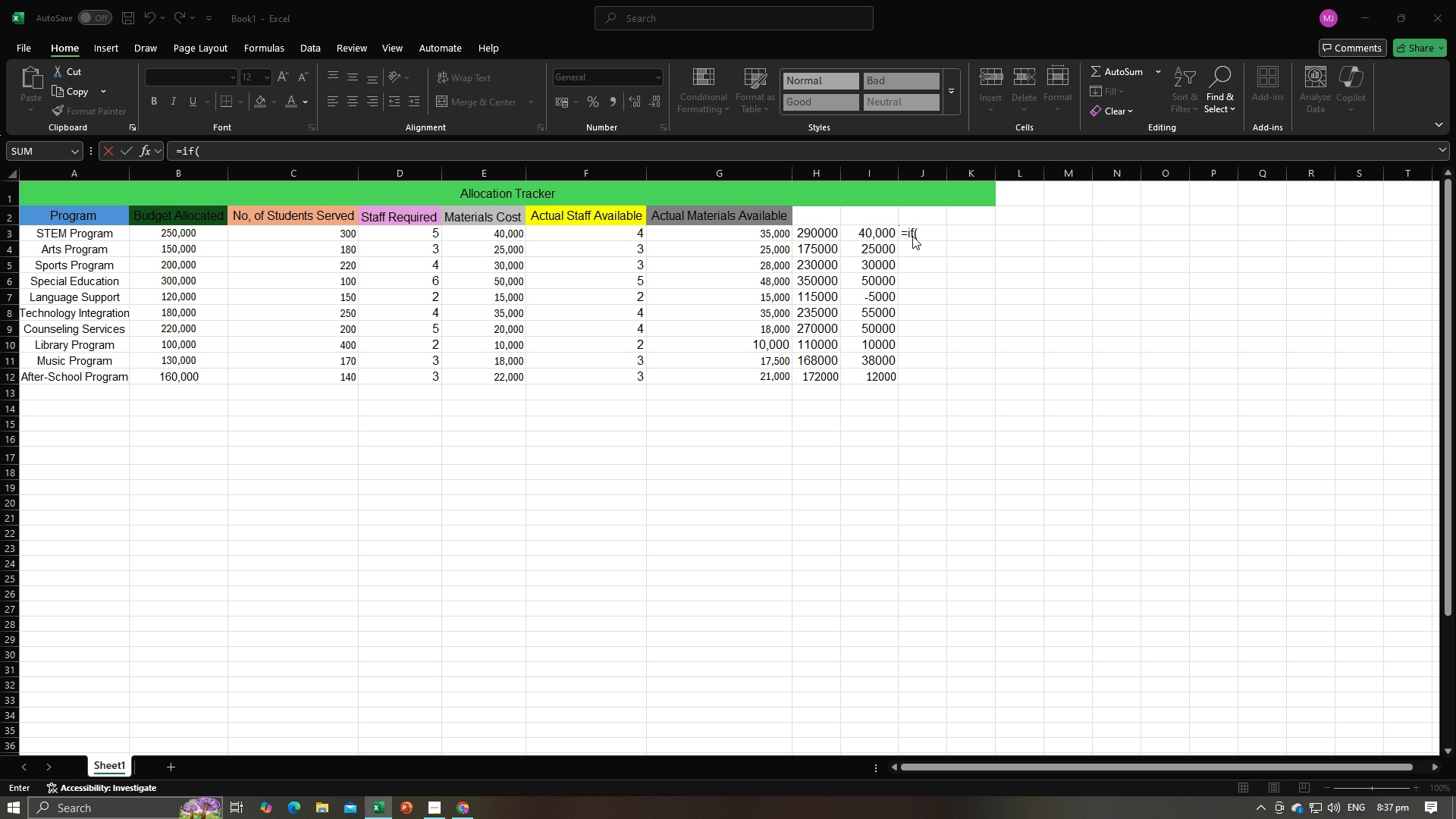 
key(Alt+Tab)
 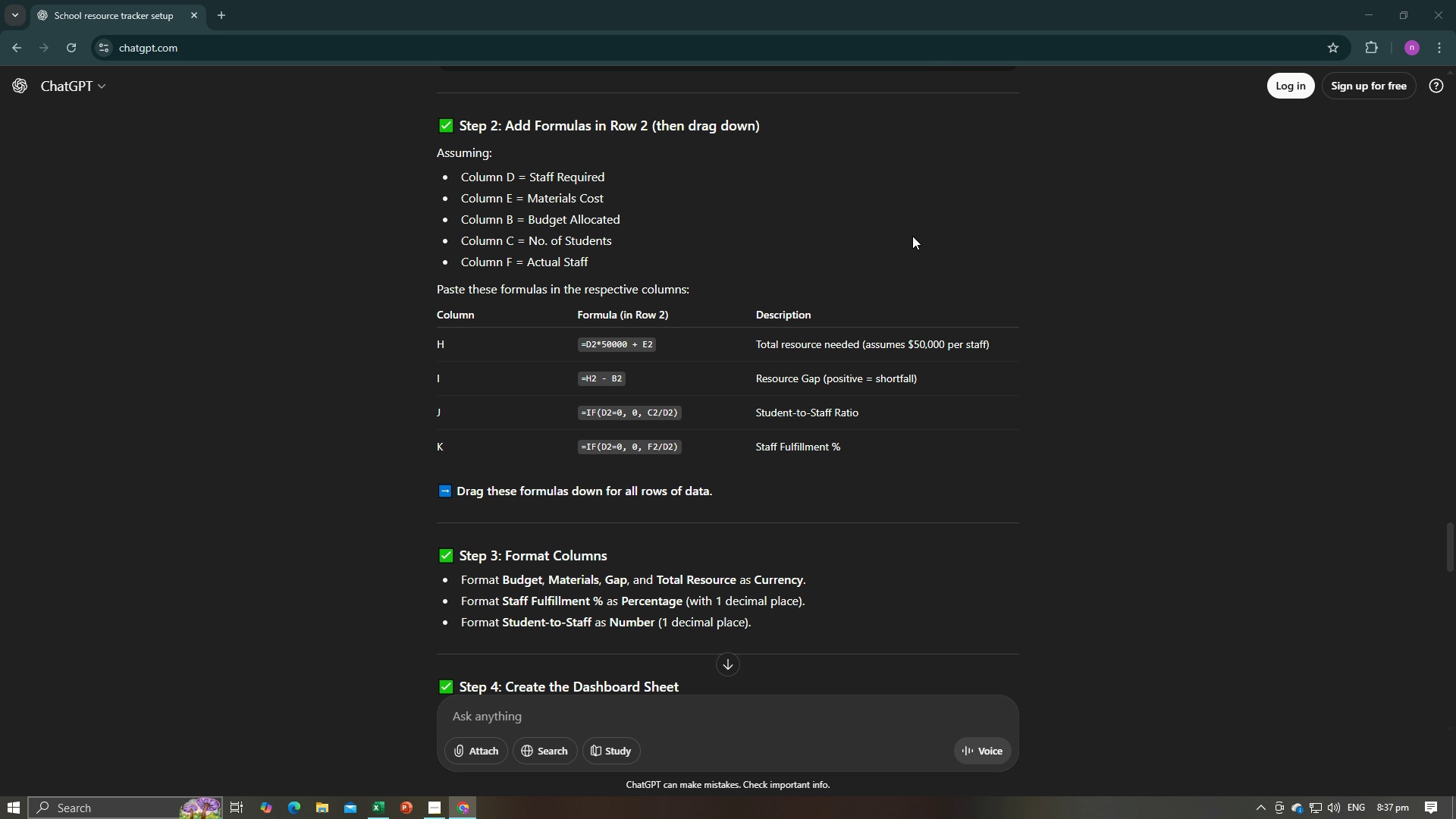 
key(Alt+AltLeft)
 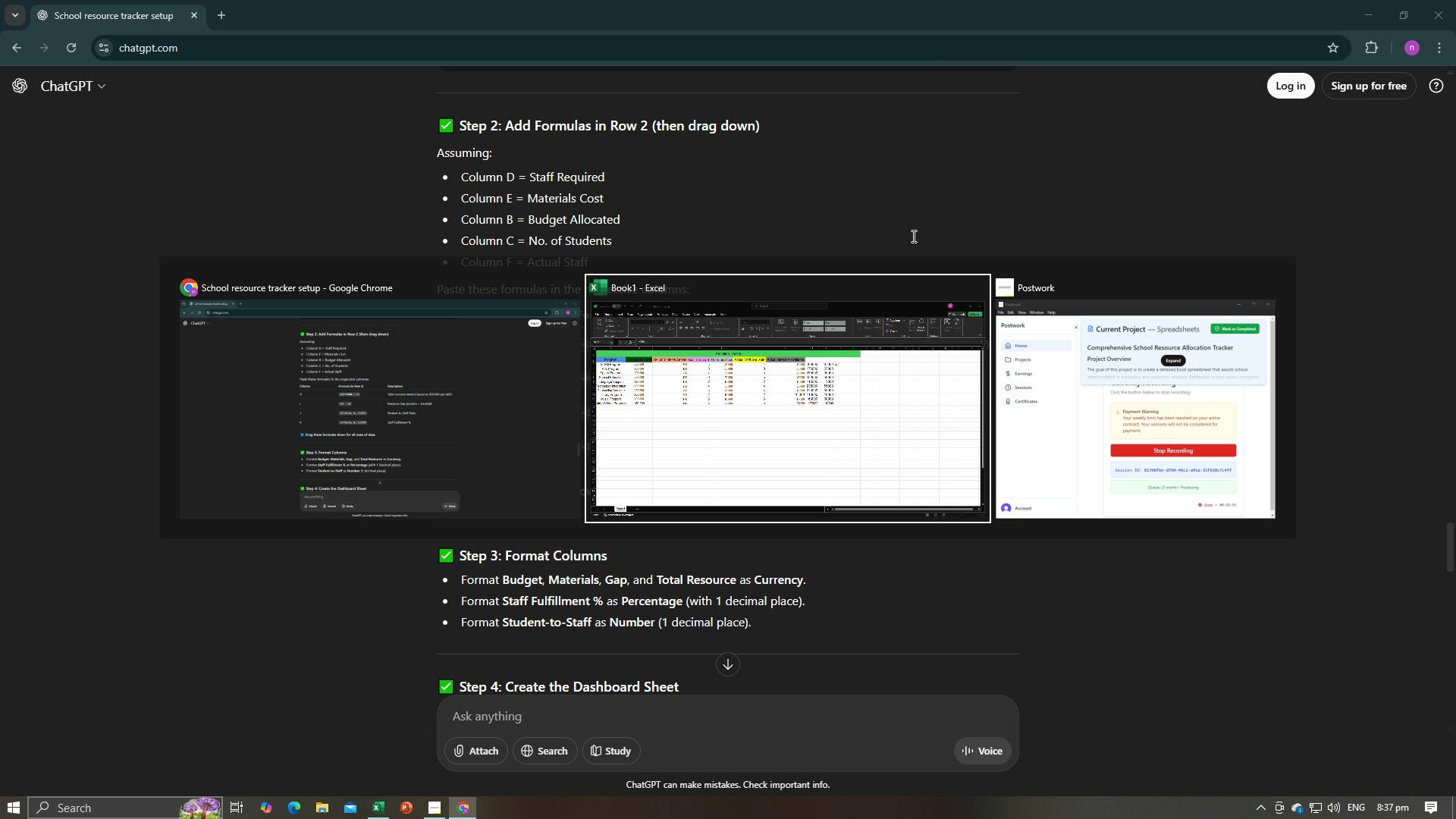 
key(Alt+Tab)
 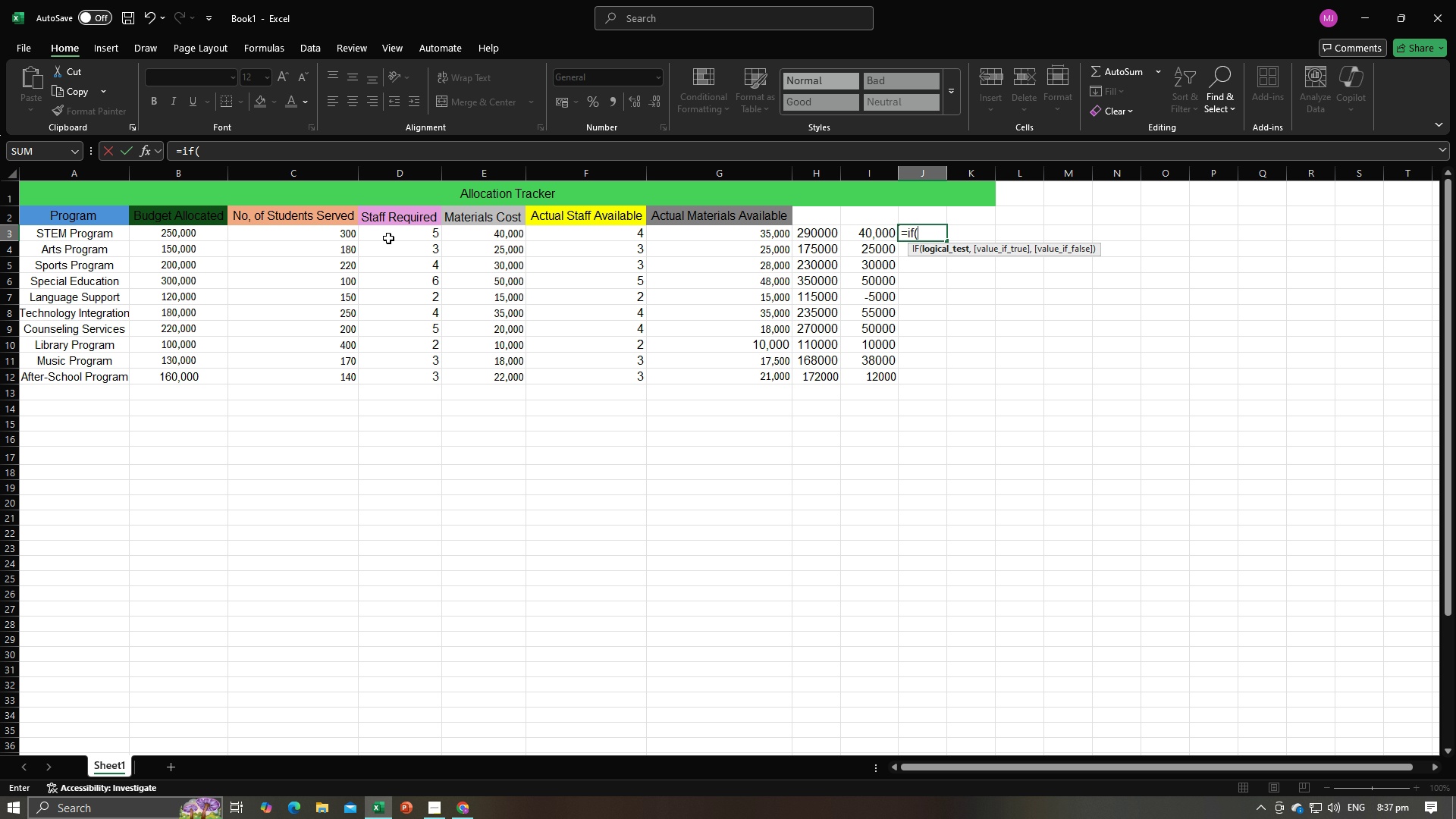 
left_click([391, 237])
 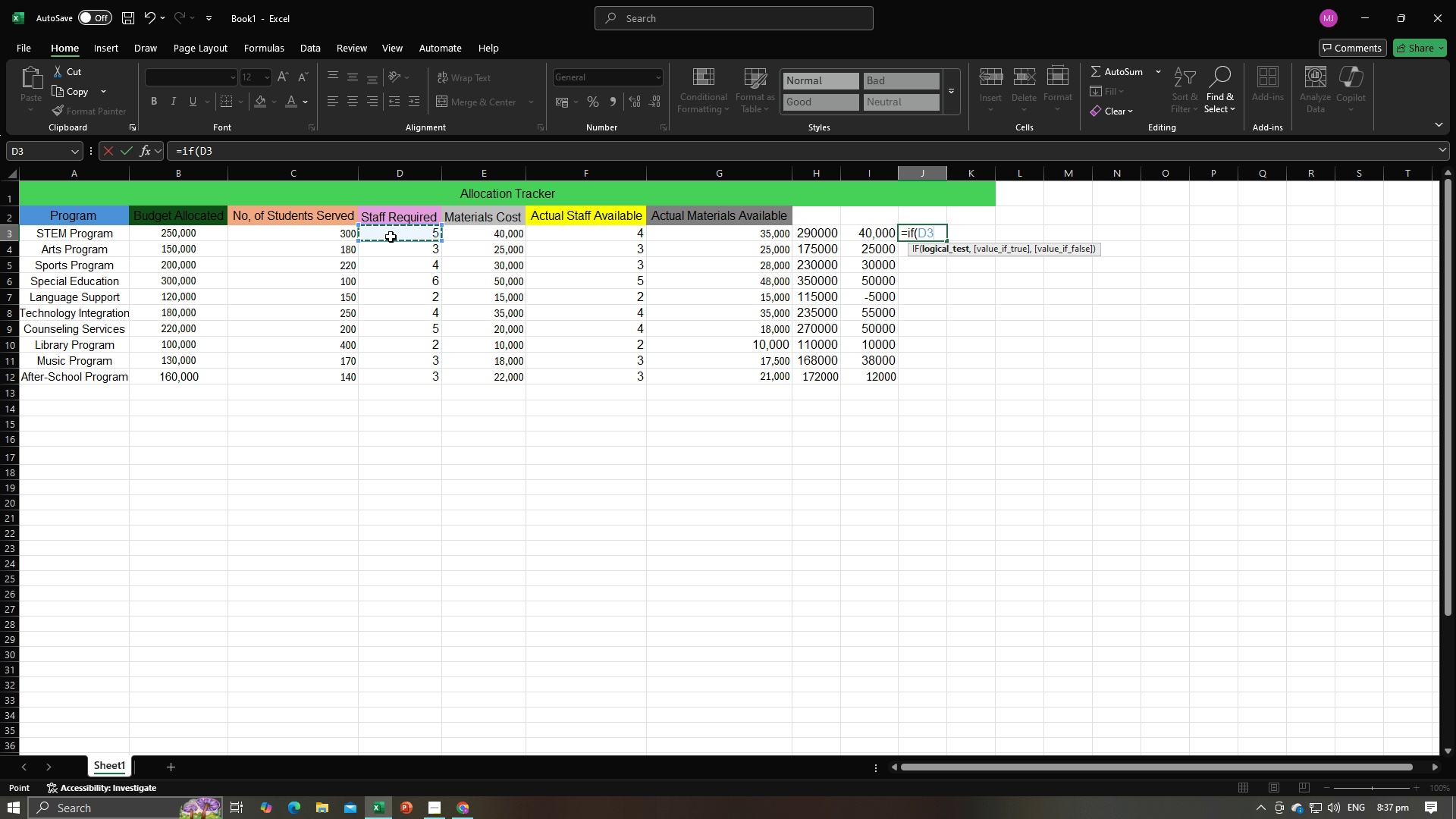 
key(Alt+AltLeft)
 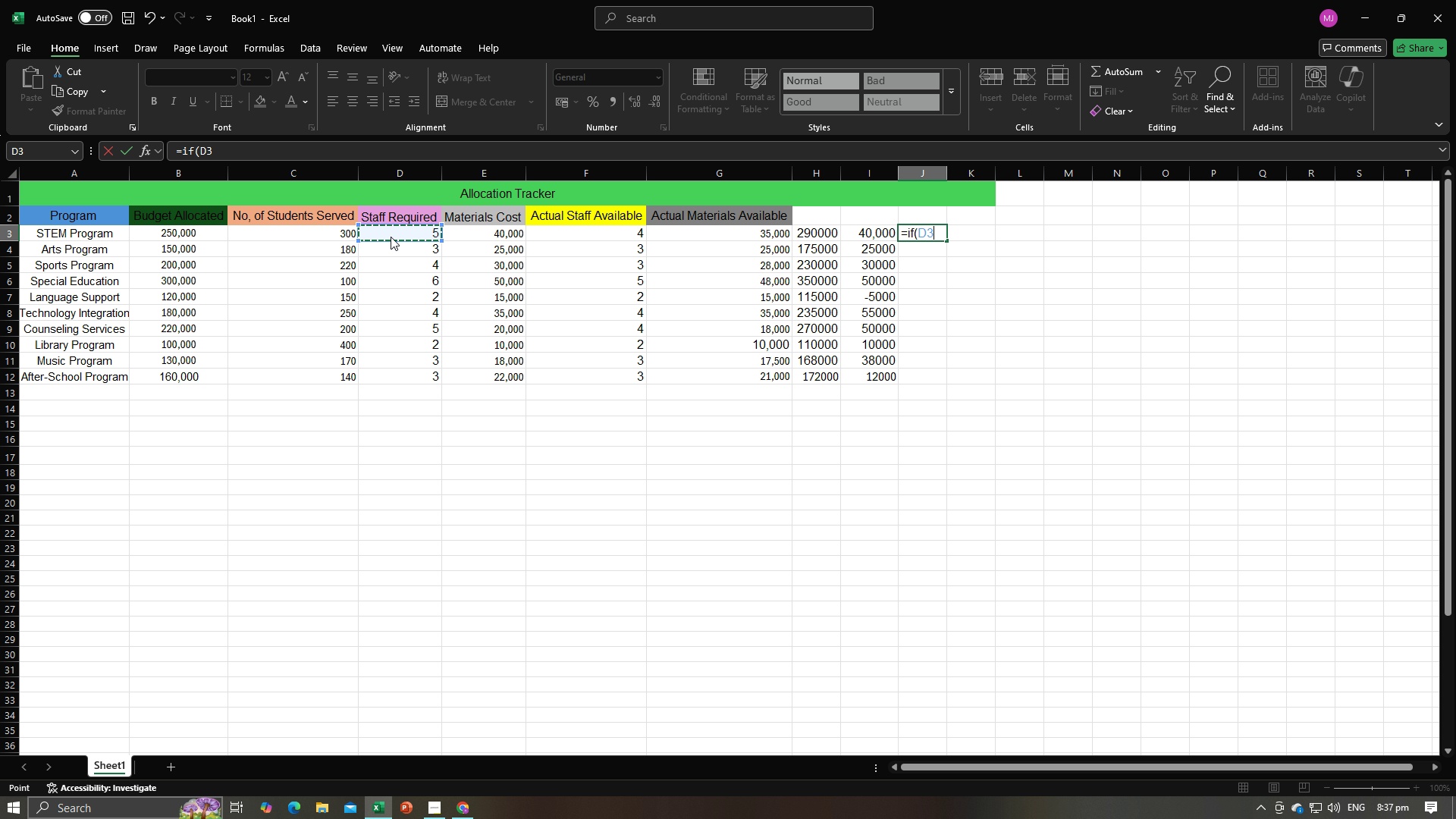 
key(Alt+Tab)
 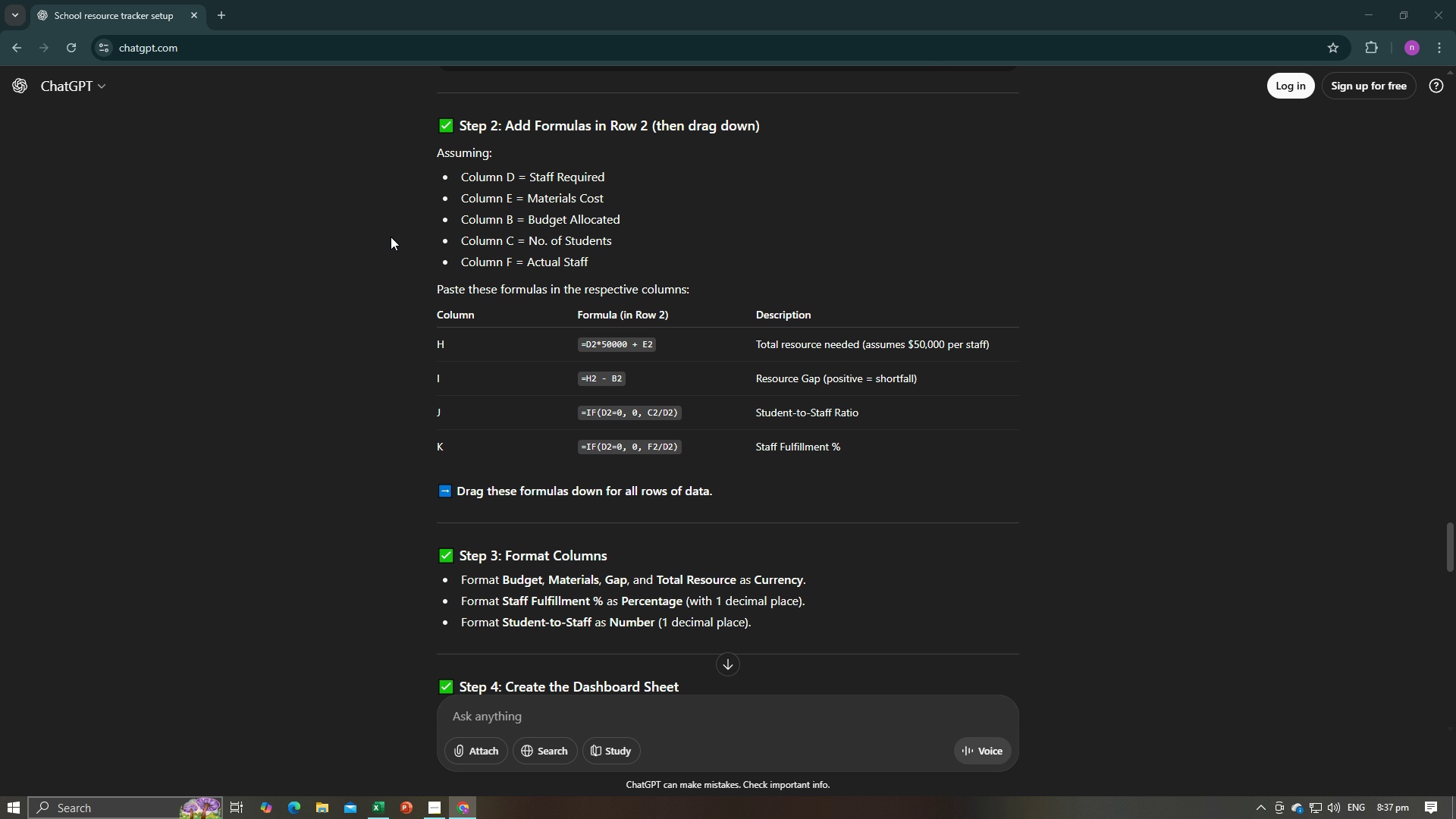 
key(Alt+AltLeft)
 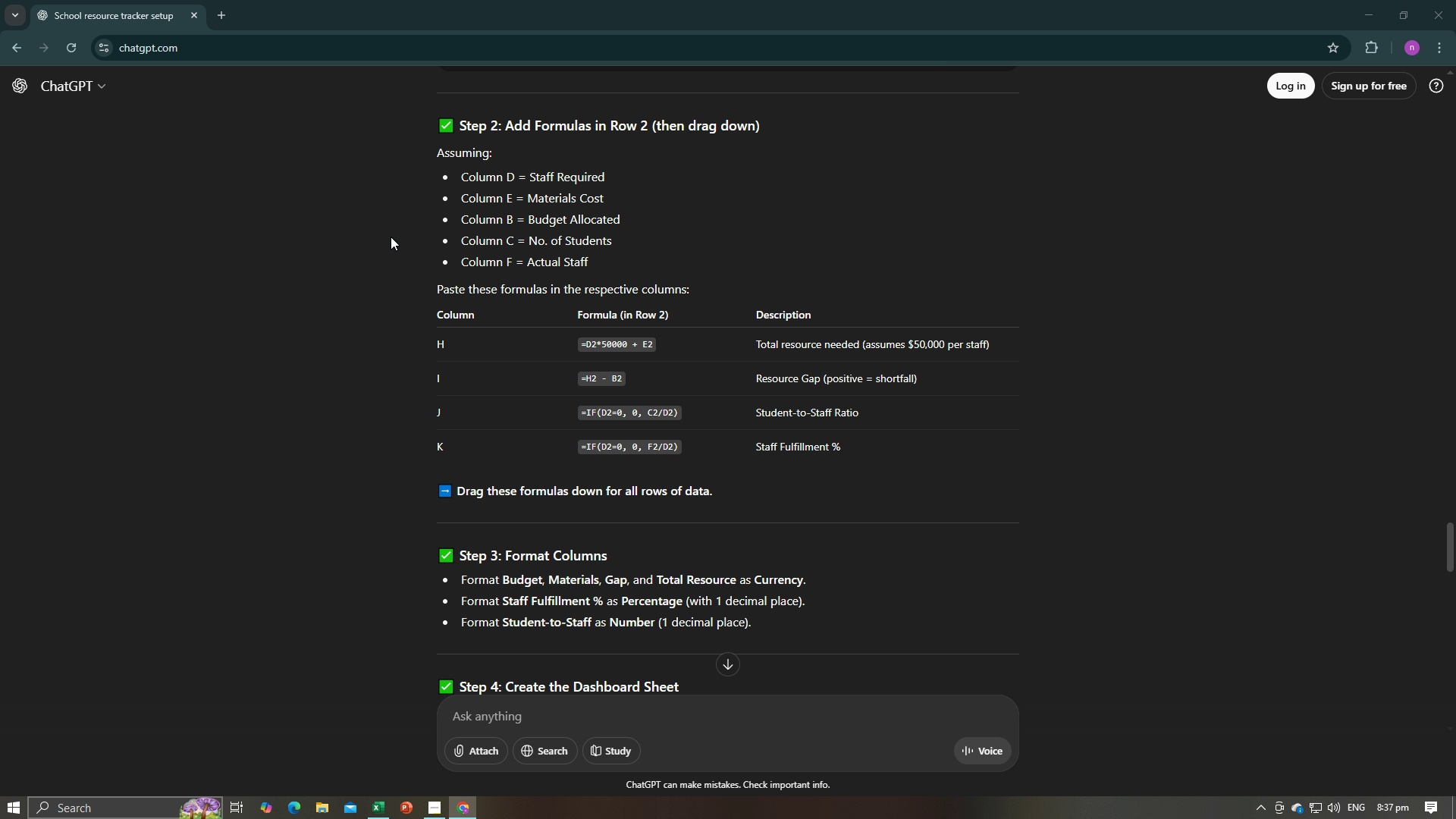 
key(Alt+Tab)
 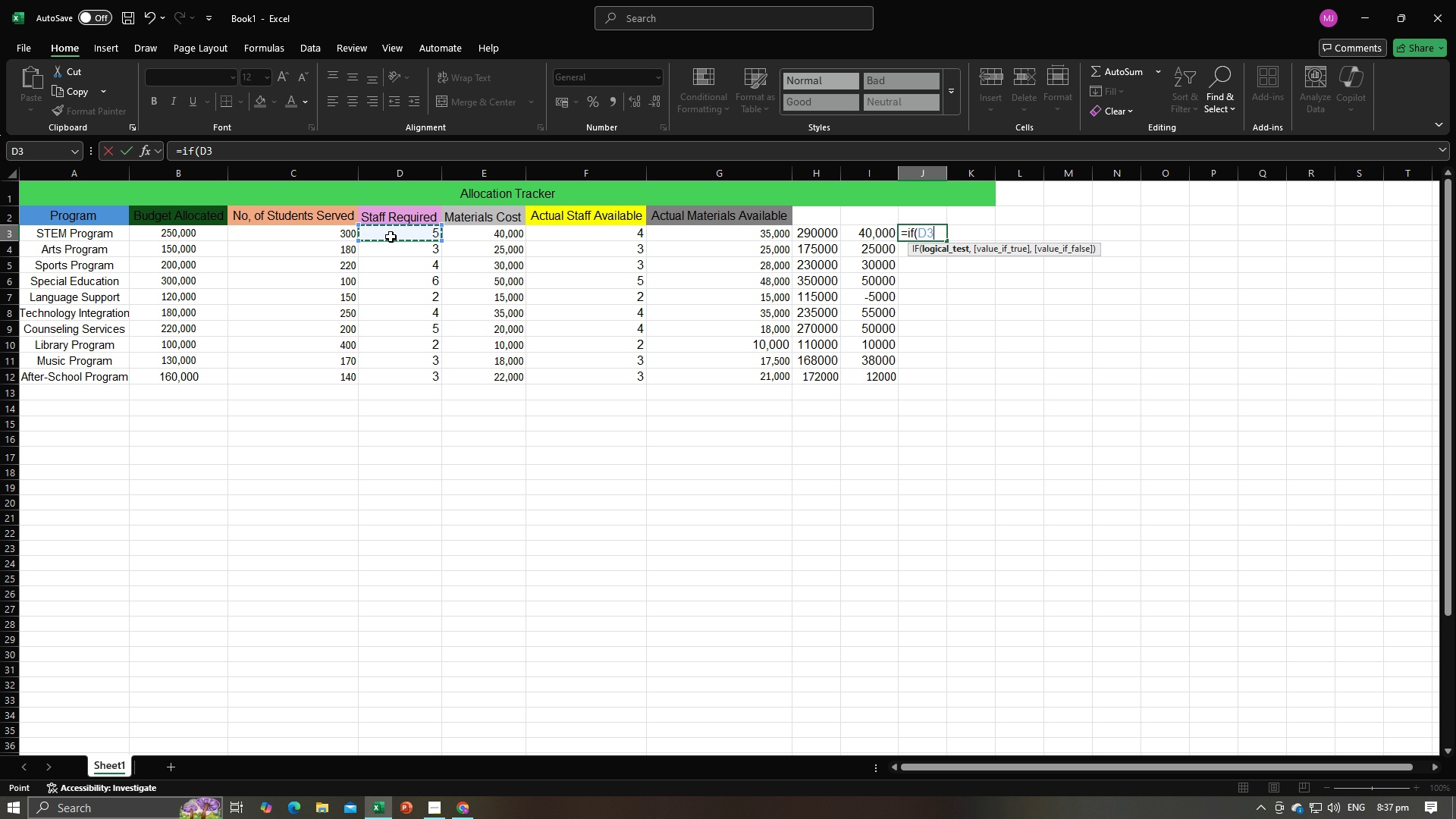 
key(Equal)
 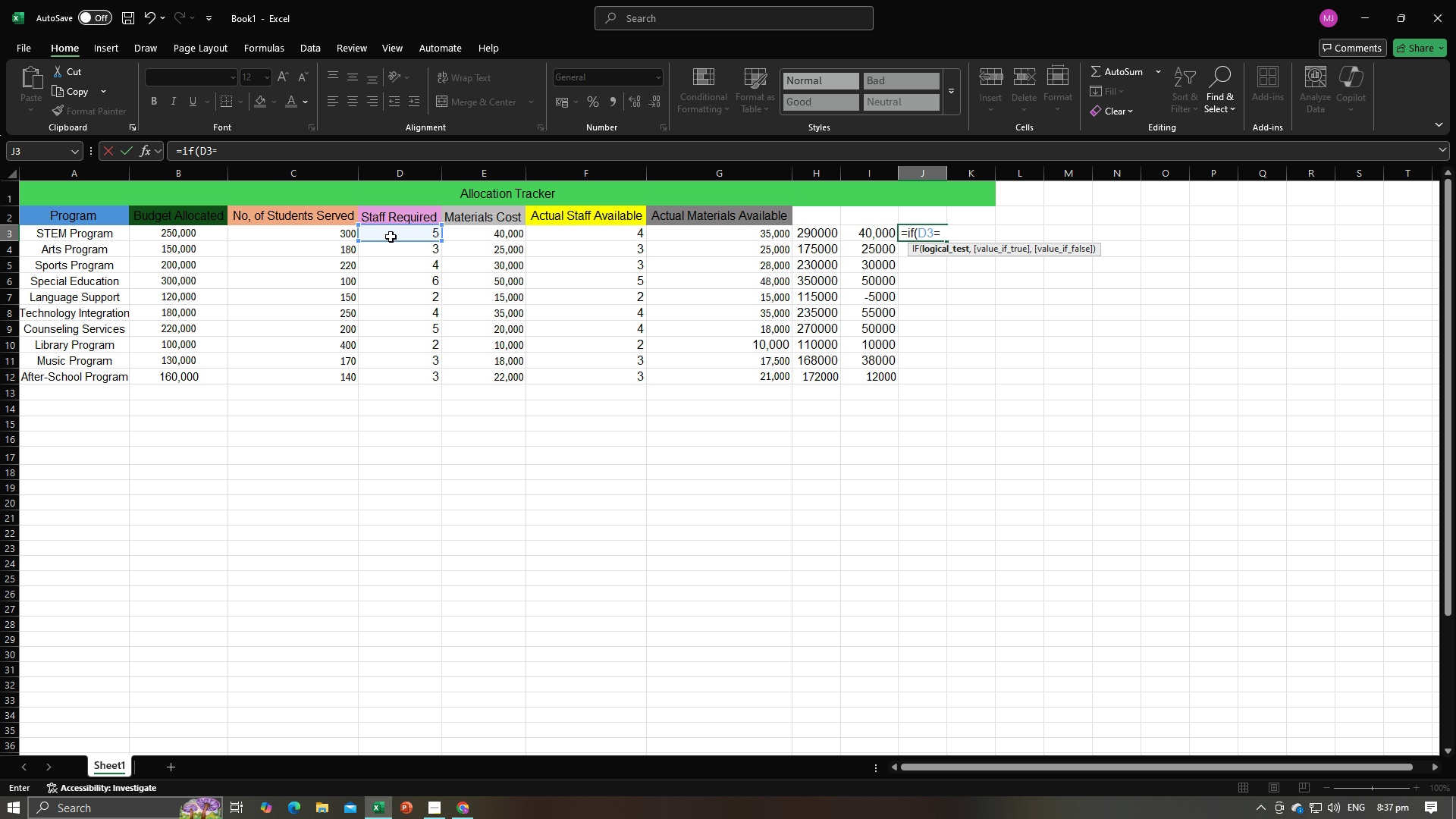 
key(0)
 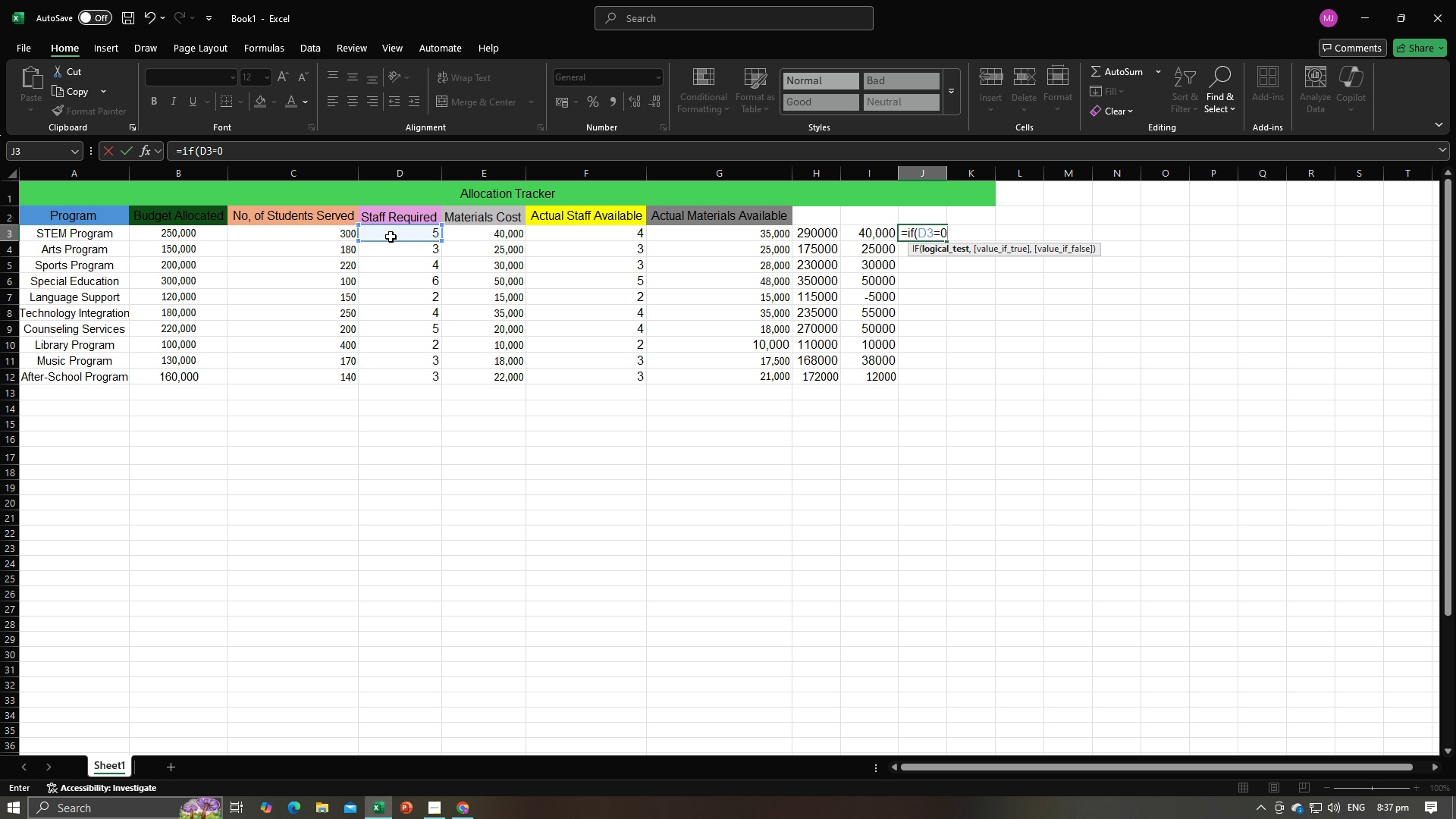 
key(Comma)
 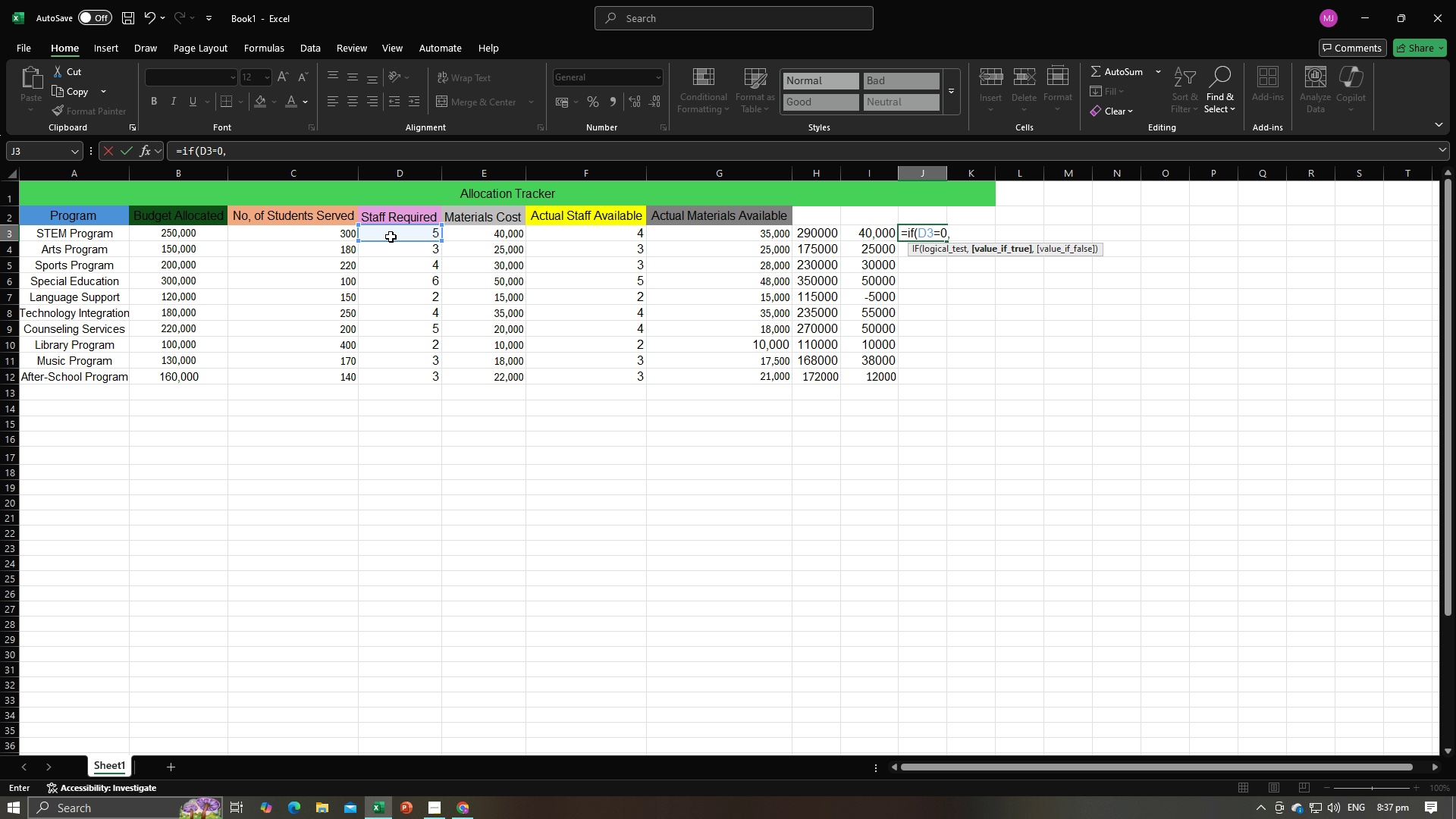 
key(0)
 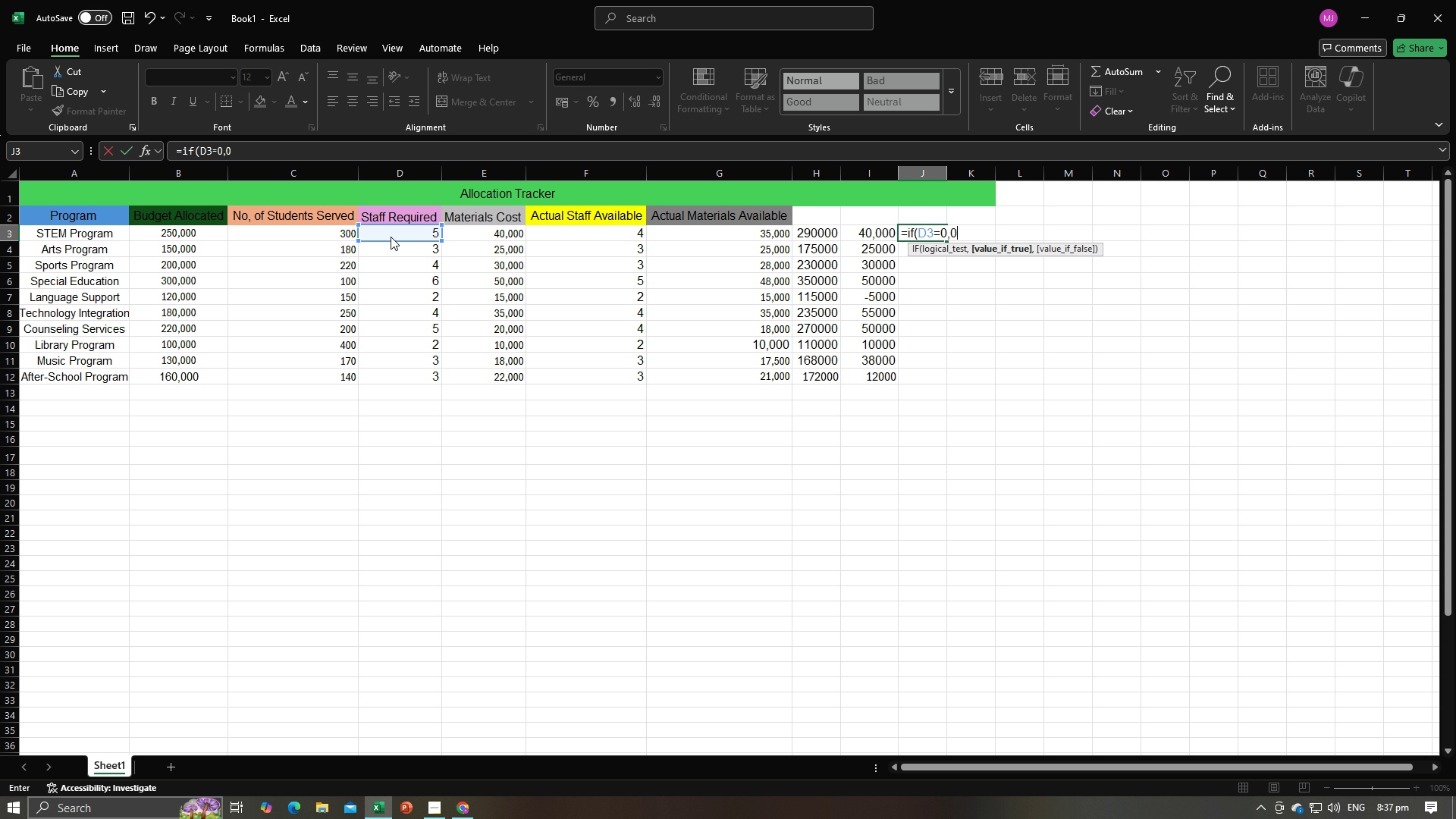 
key(Alt+AltLeft)
 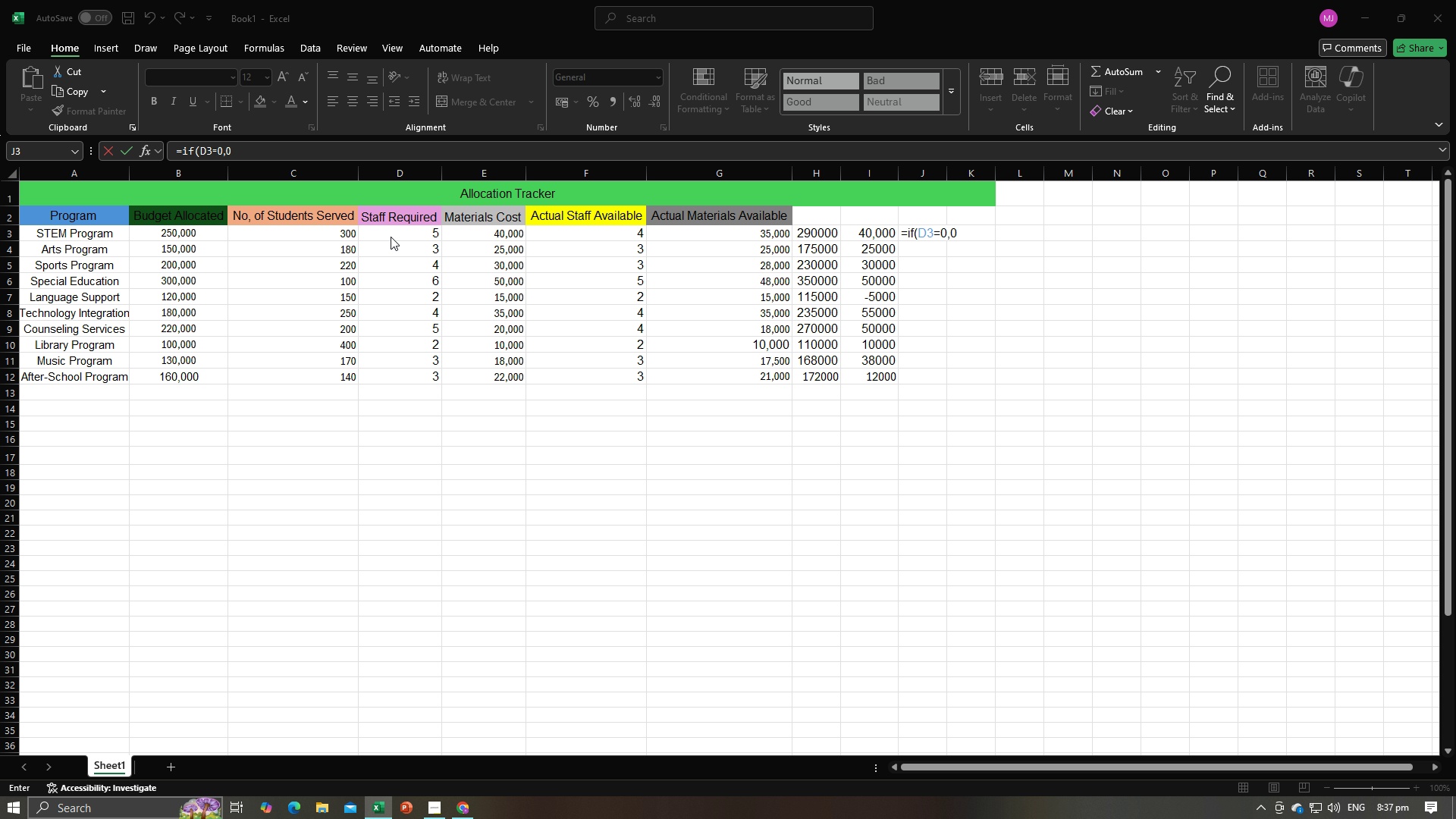 
key(Alt+Tab)
 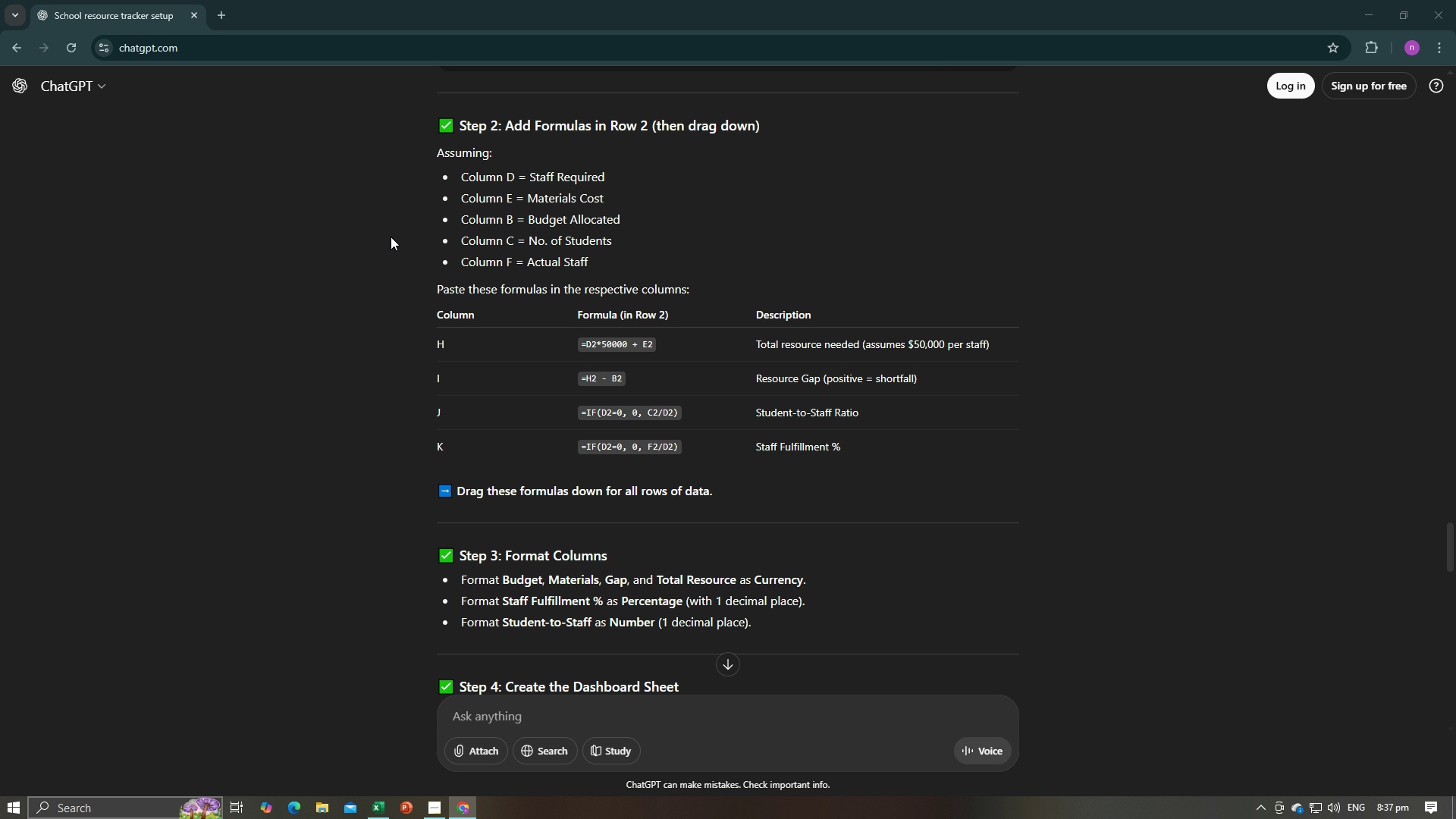 
key(Alt+AltLeft)
 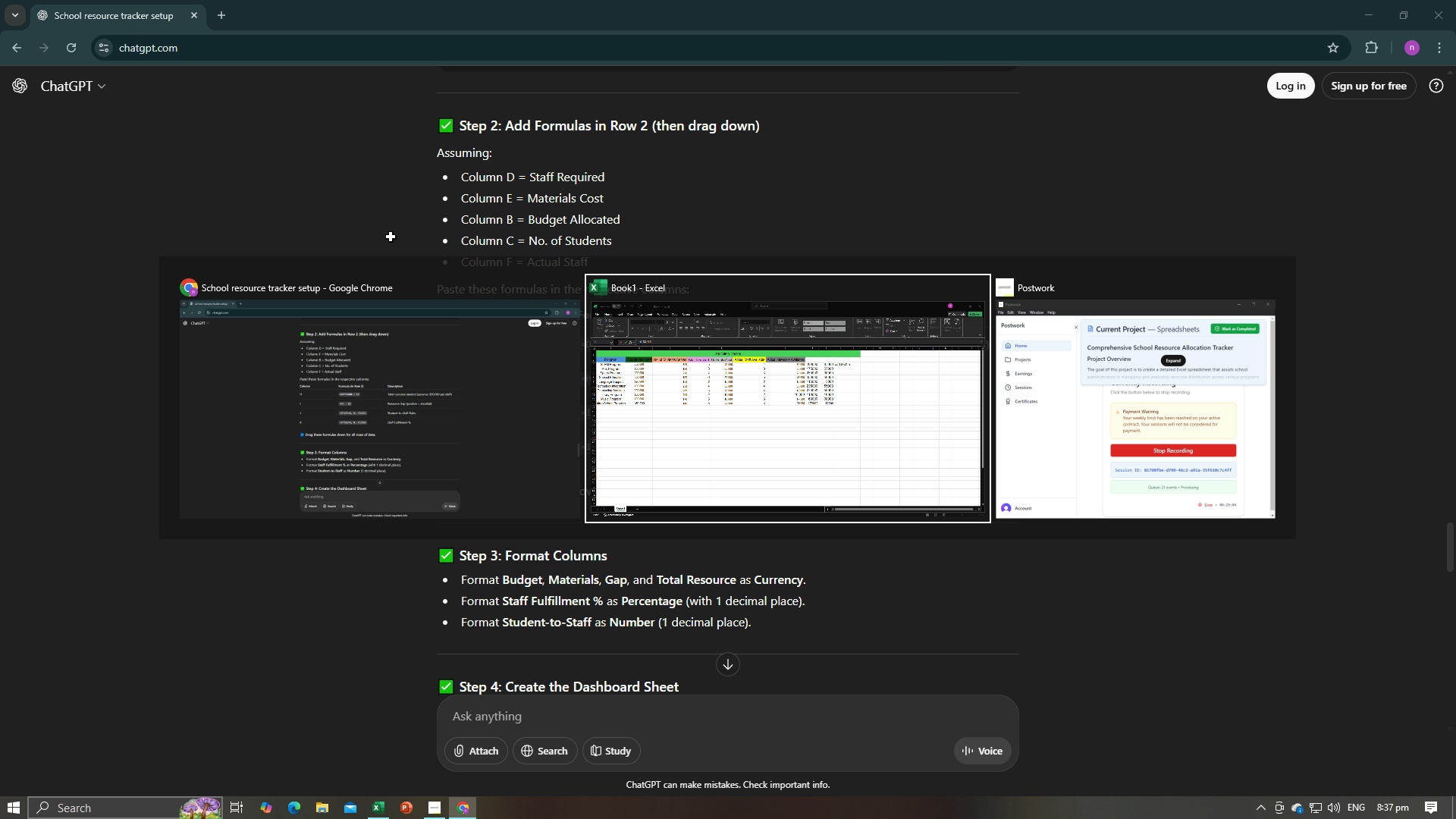 
key(Alt+Tab)
 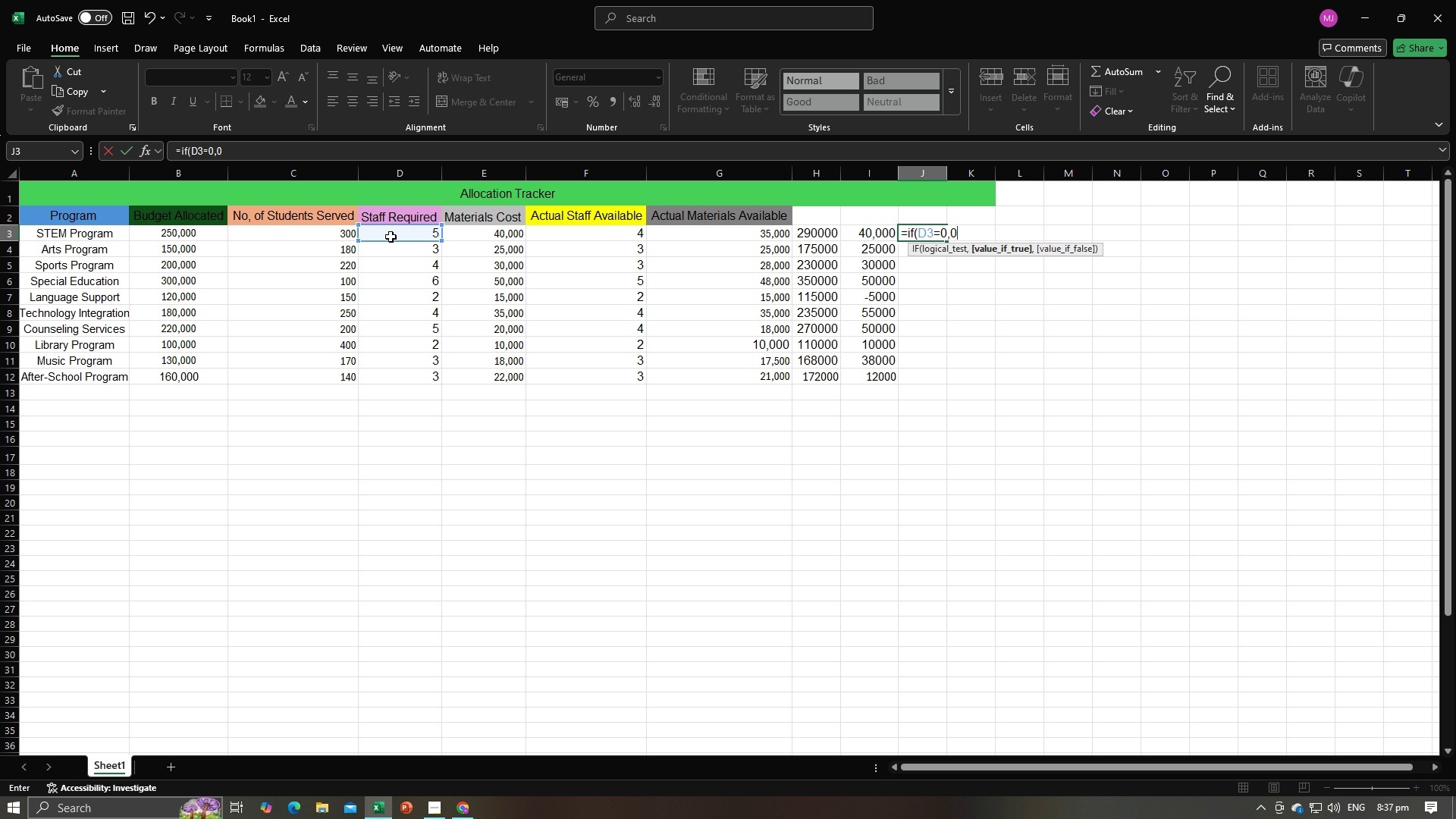 
key(Comma)
 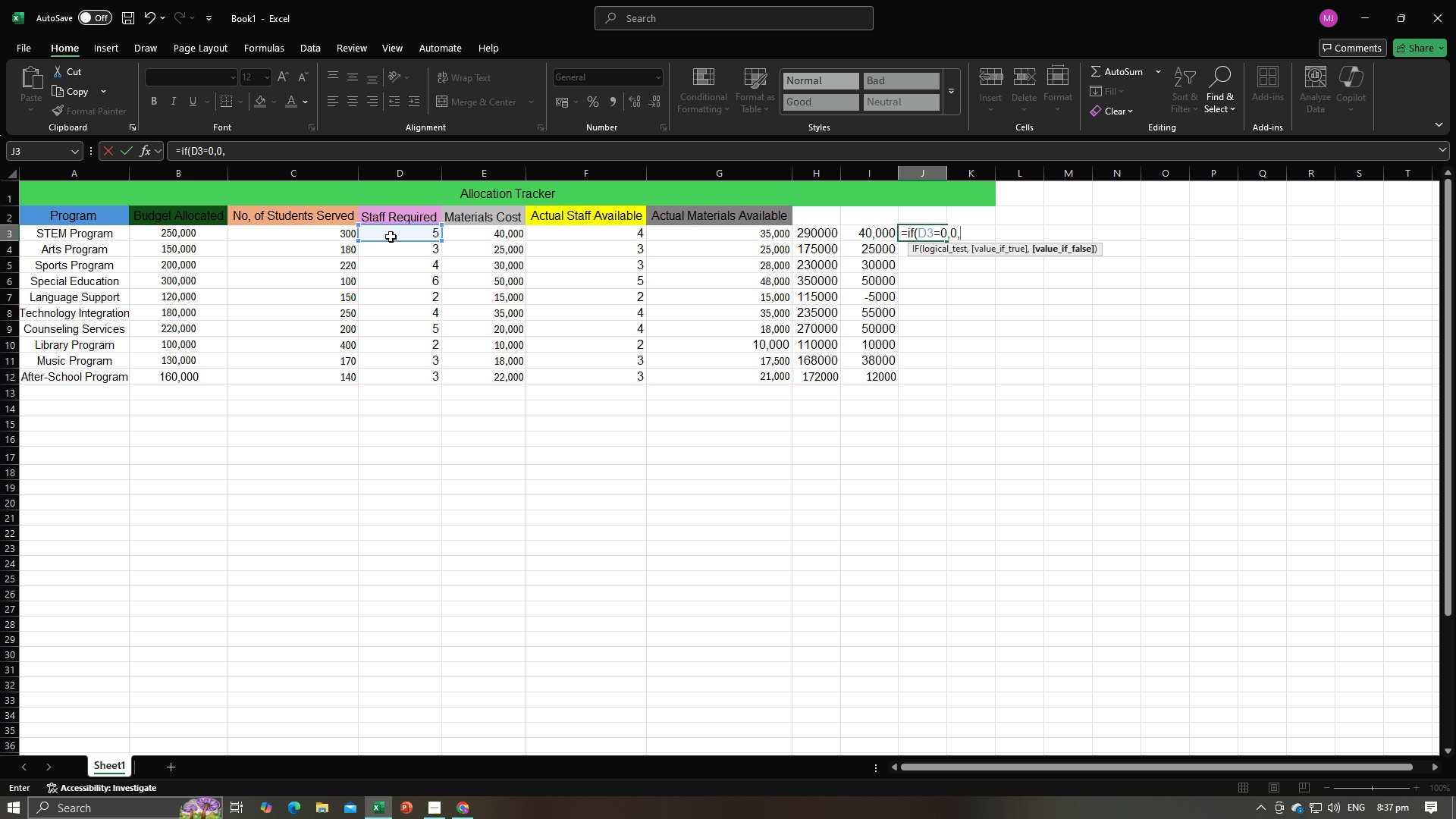 
key(Alt+AltLeft)
 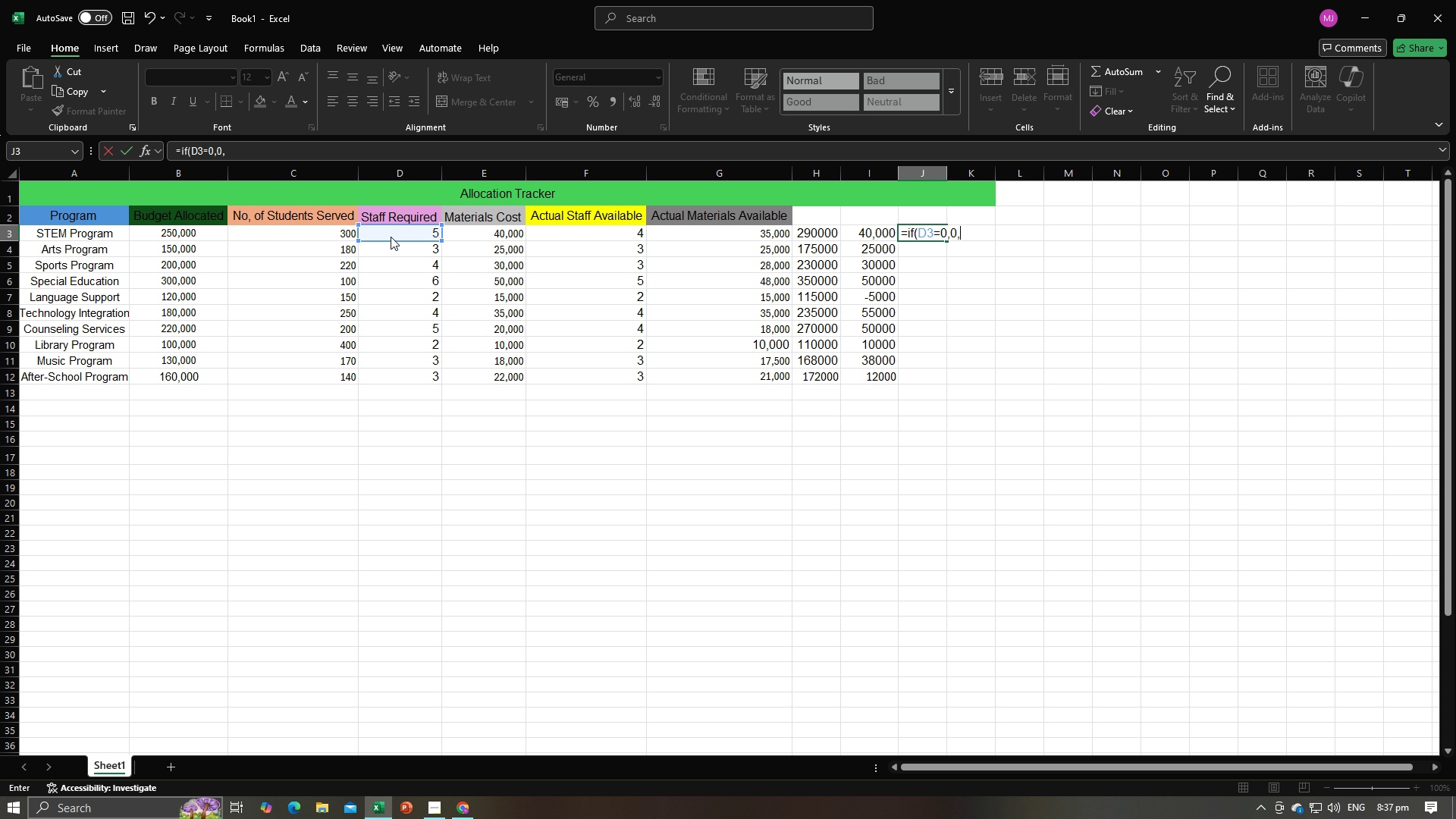 
key(Alt+Tab)
 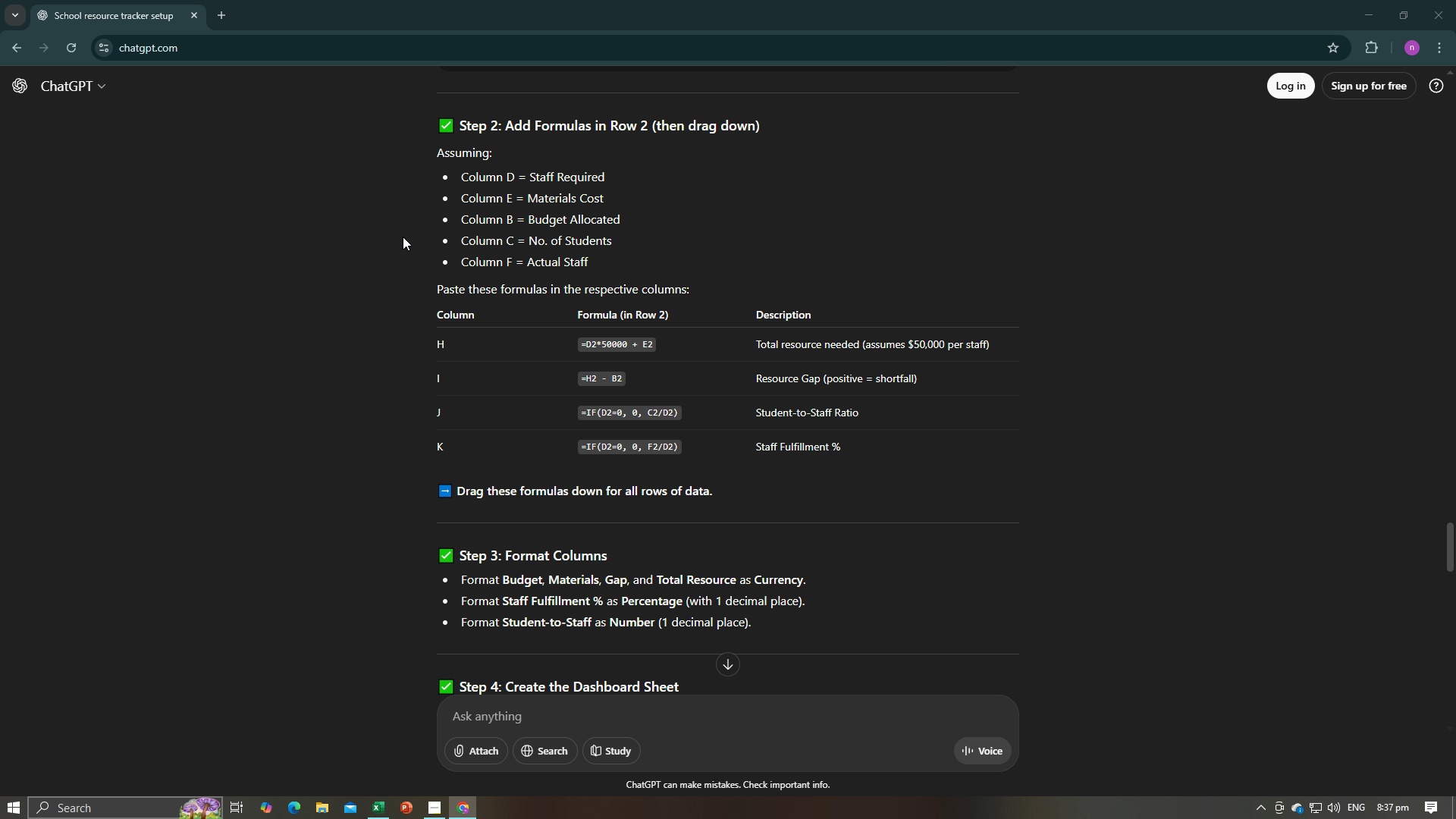 
key(Alt+AltLeft)
 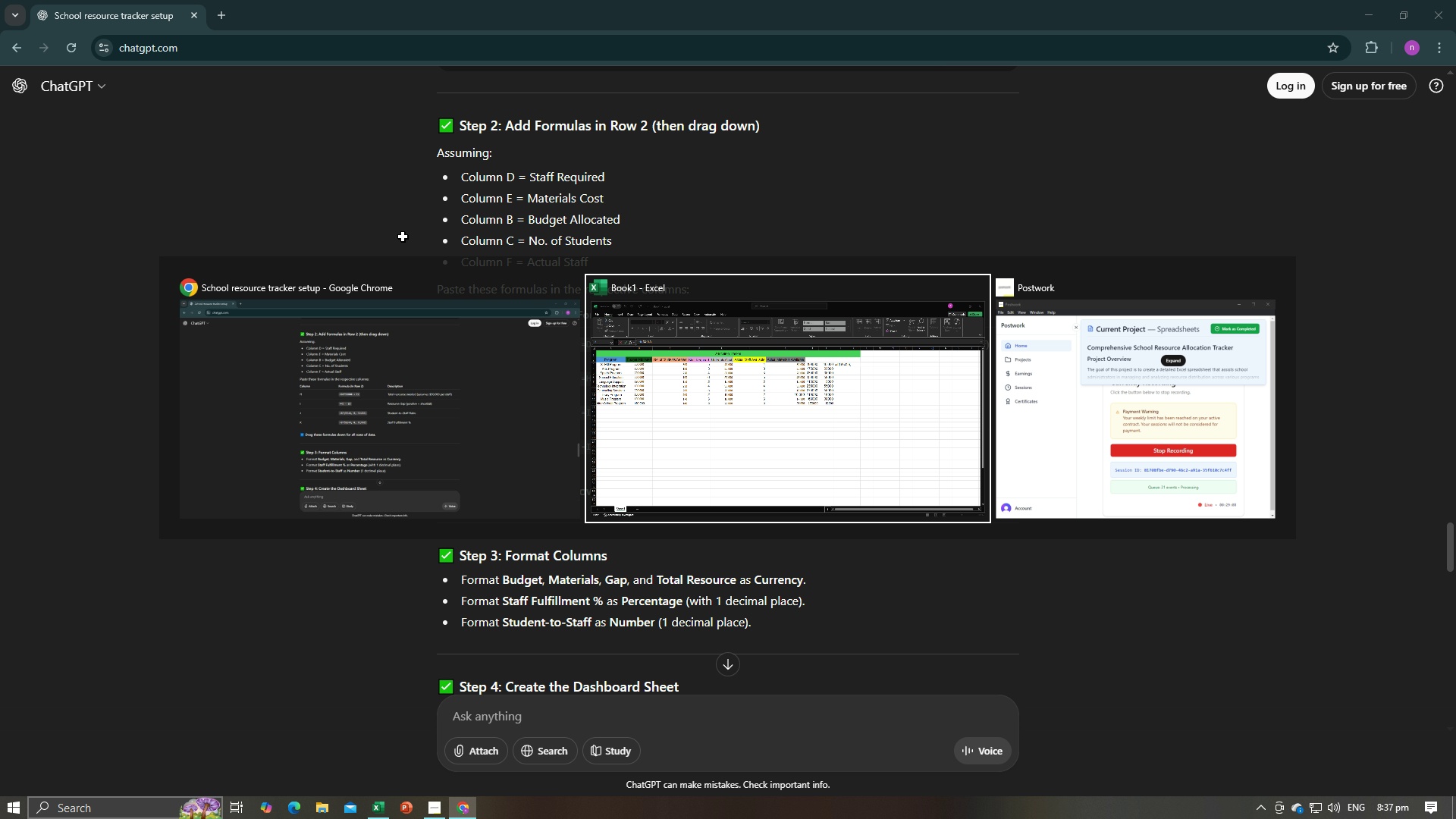 
key(Alt+Tab)
 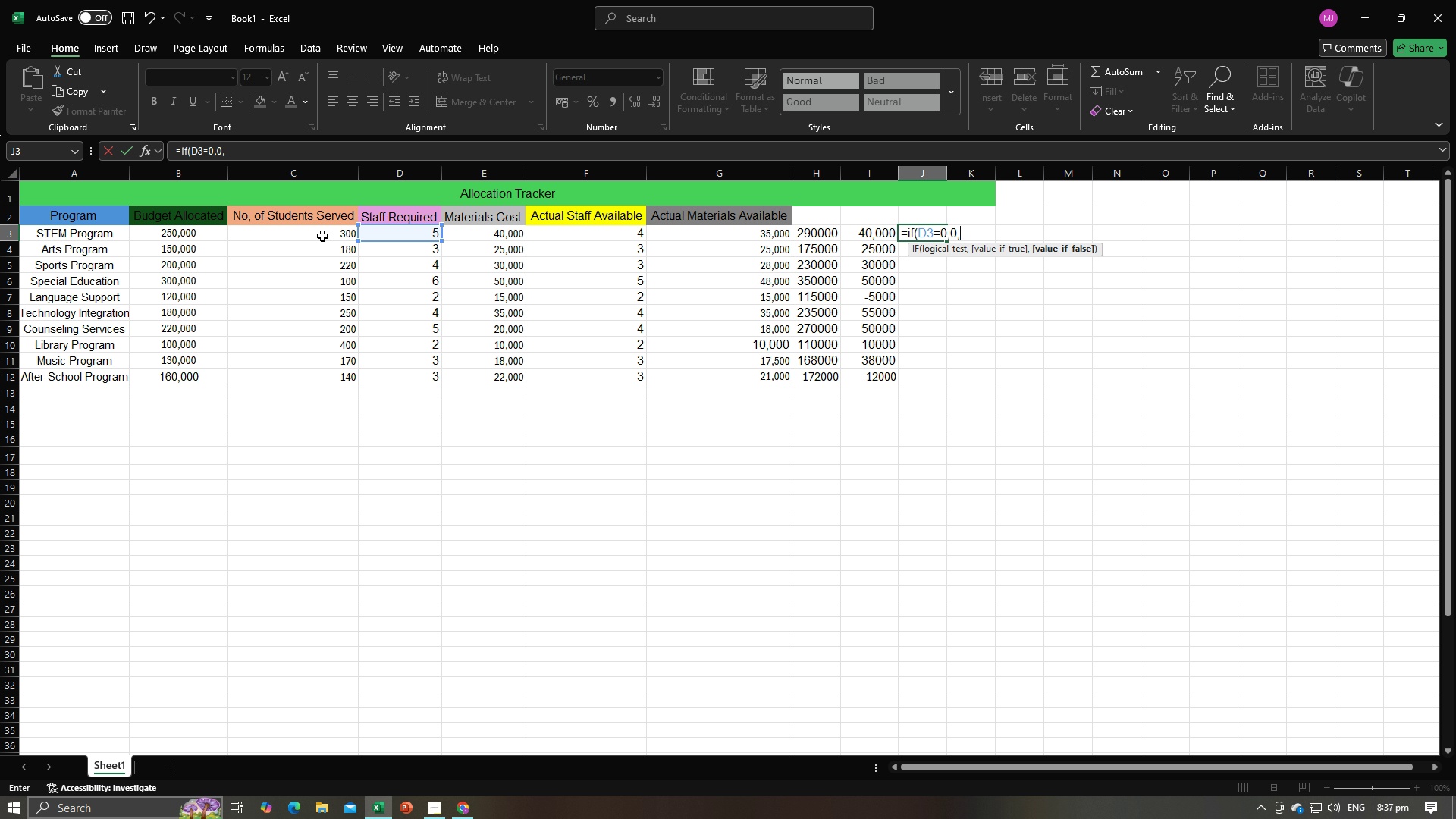 
left_click([322, 236])
 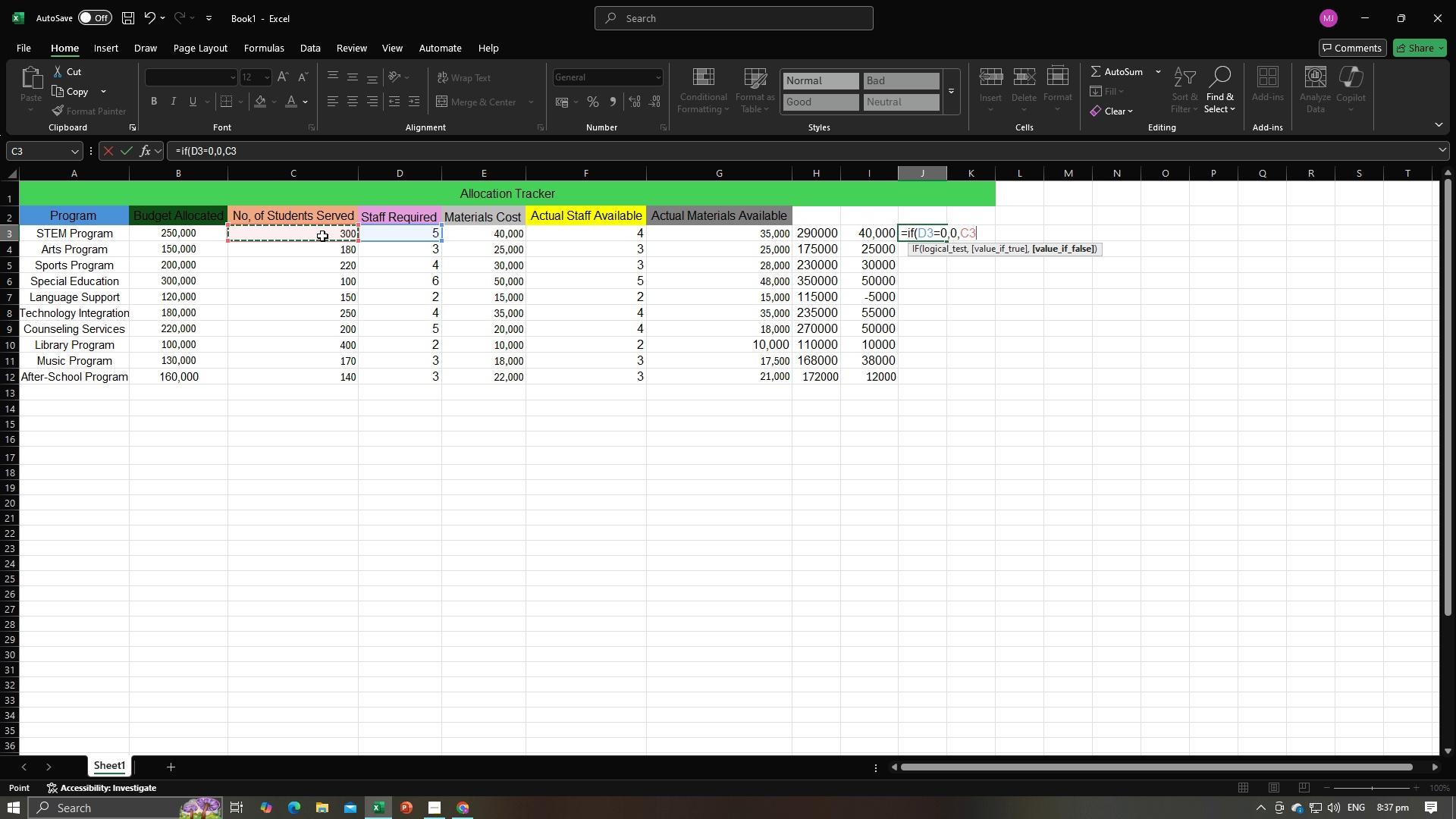 
key(Alt+AltLeft)
 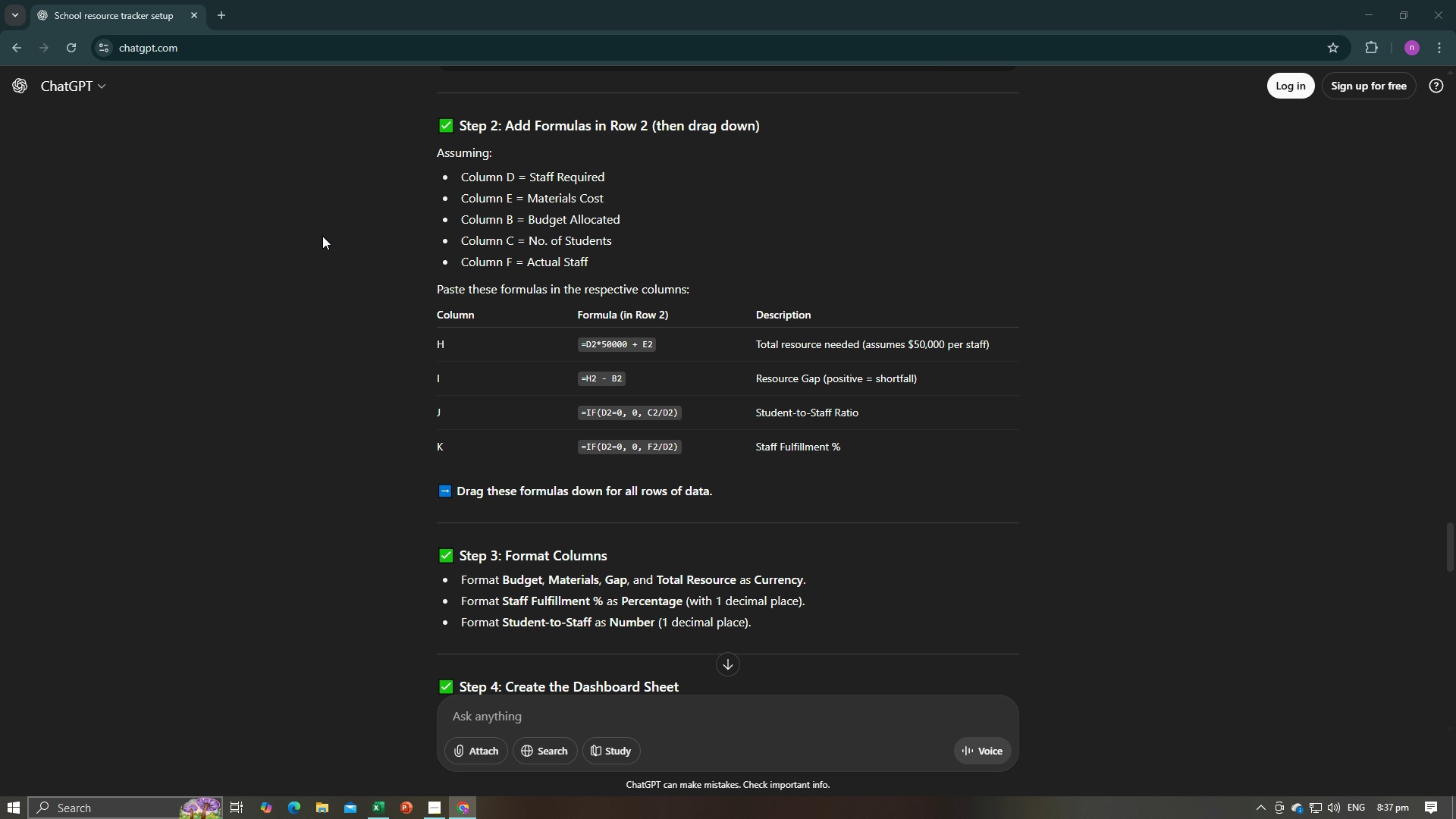 
key(Alt+Tab)
 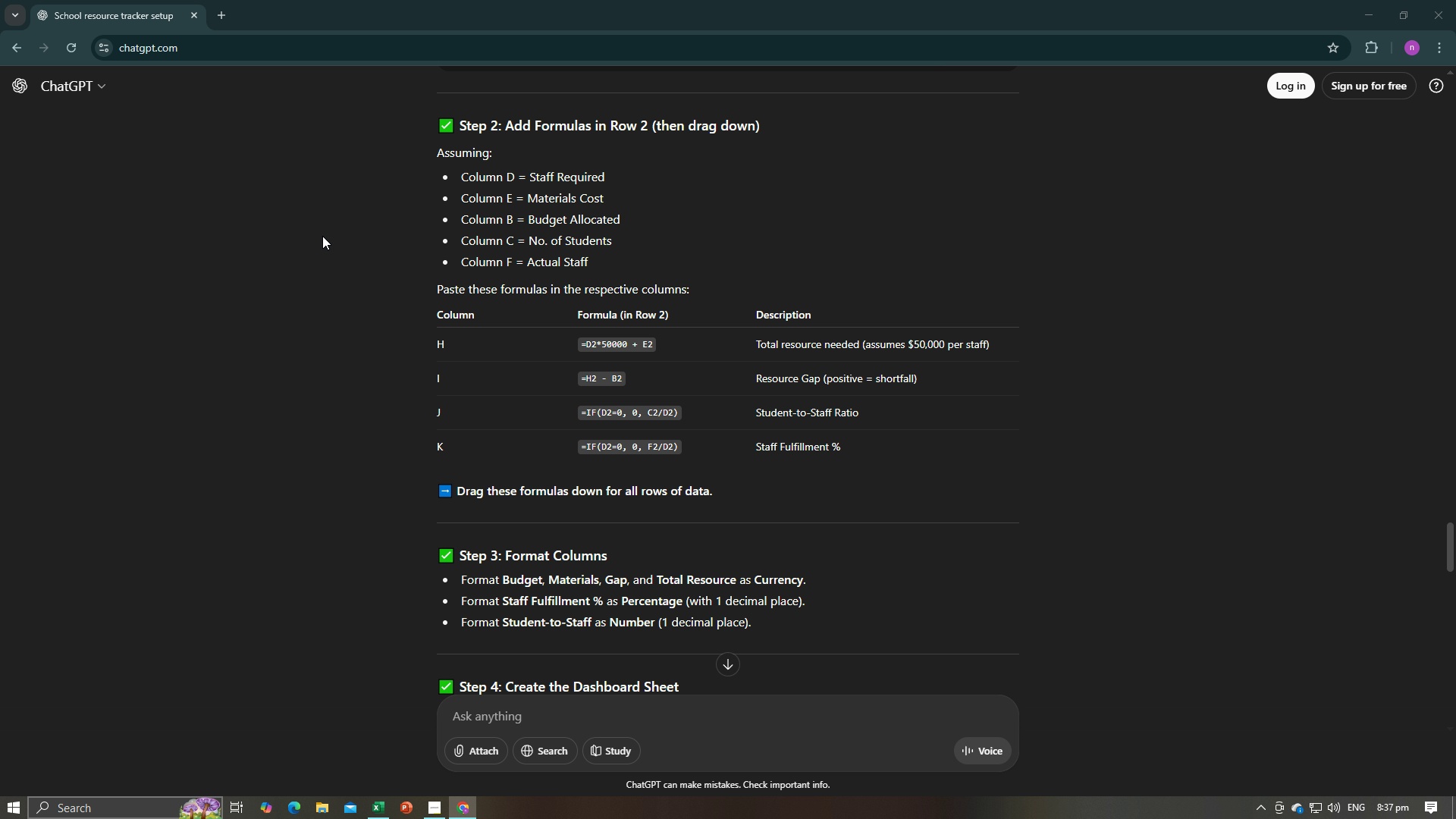 
key(Alt+AltLeft)
 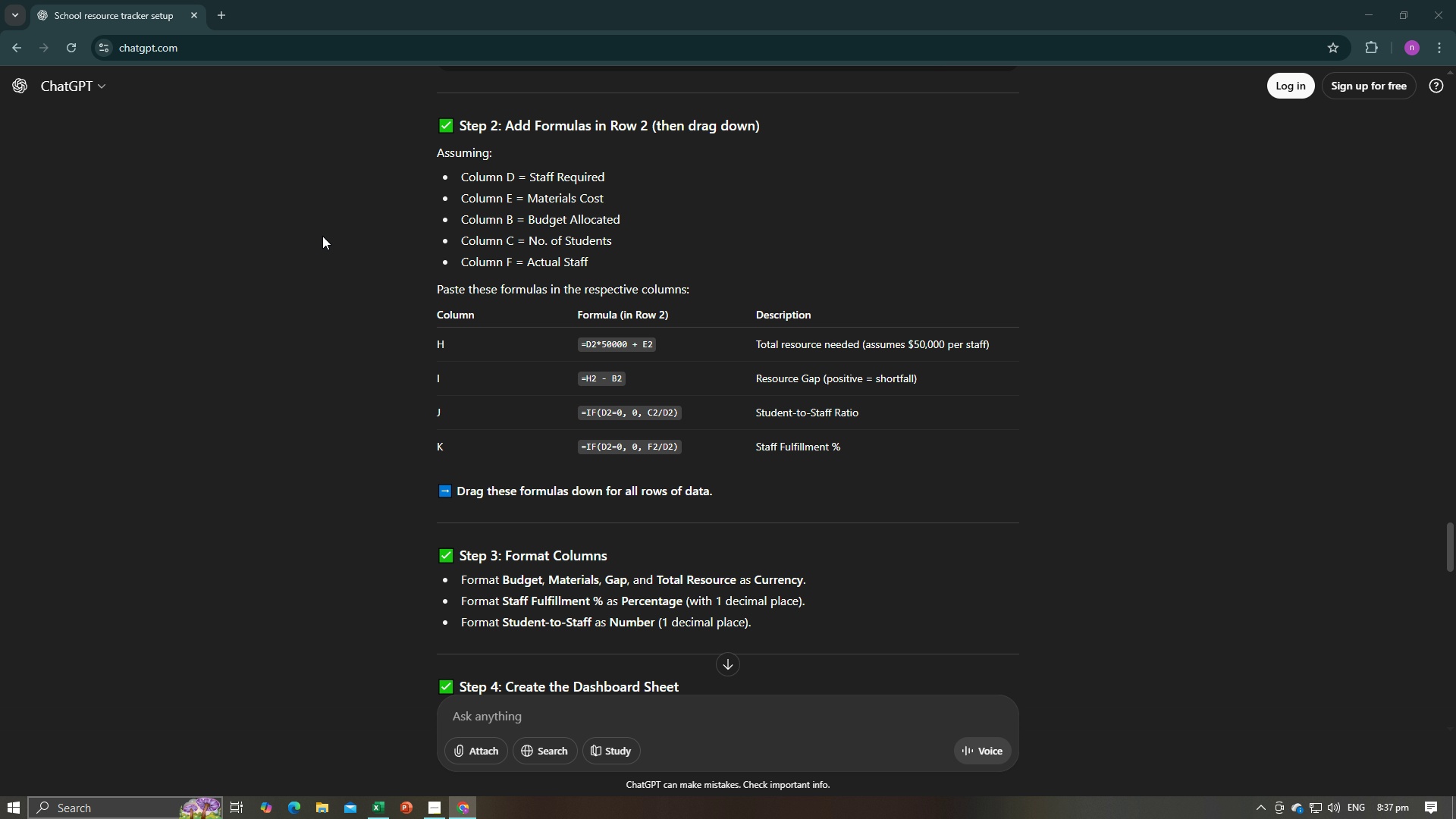 
key(Alt+Tab)
 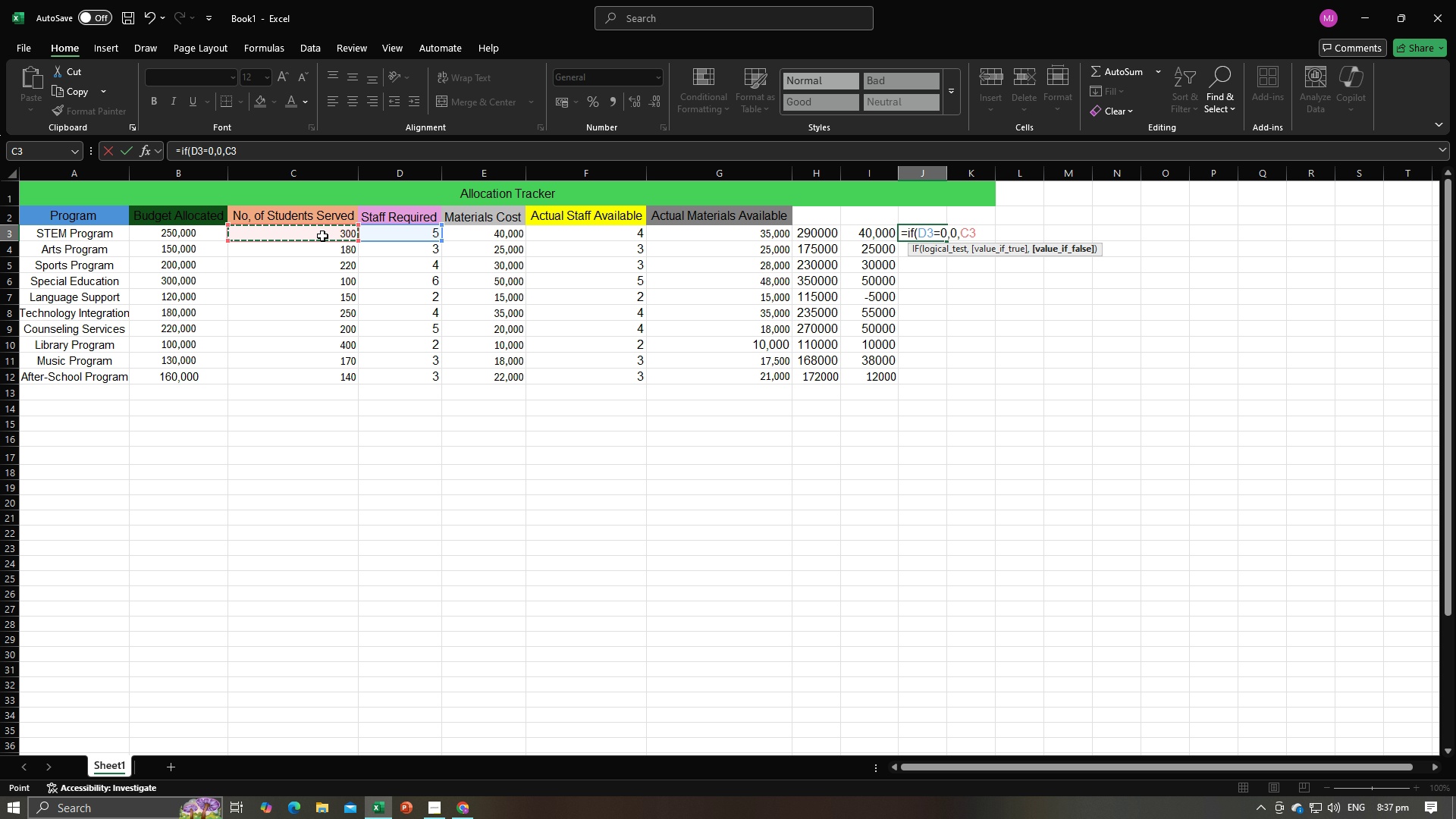 
key(Slash)
 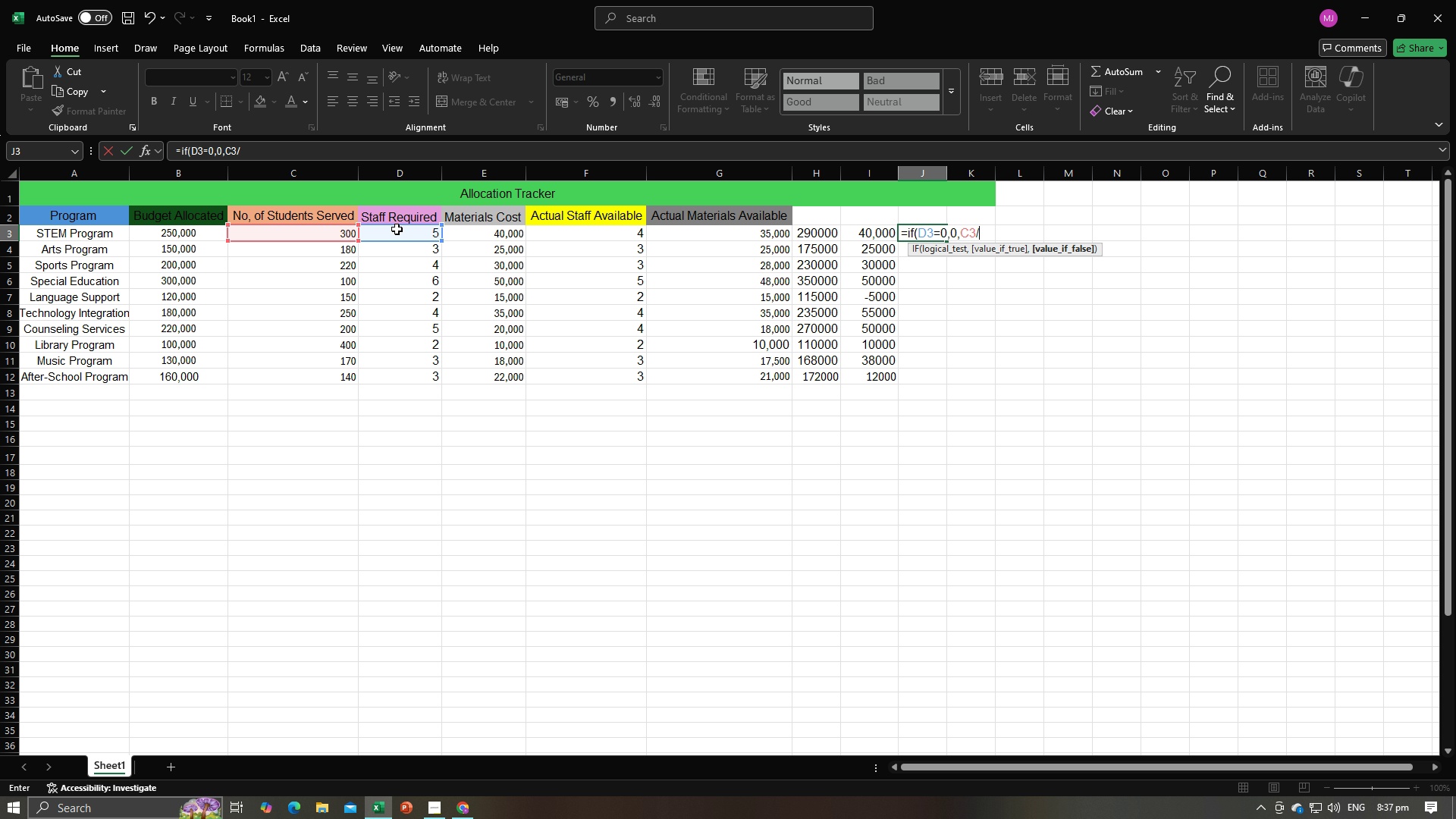 
left_click([397, 229])
 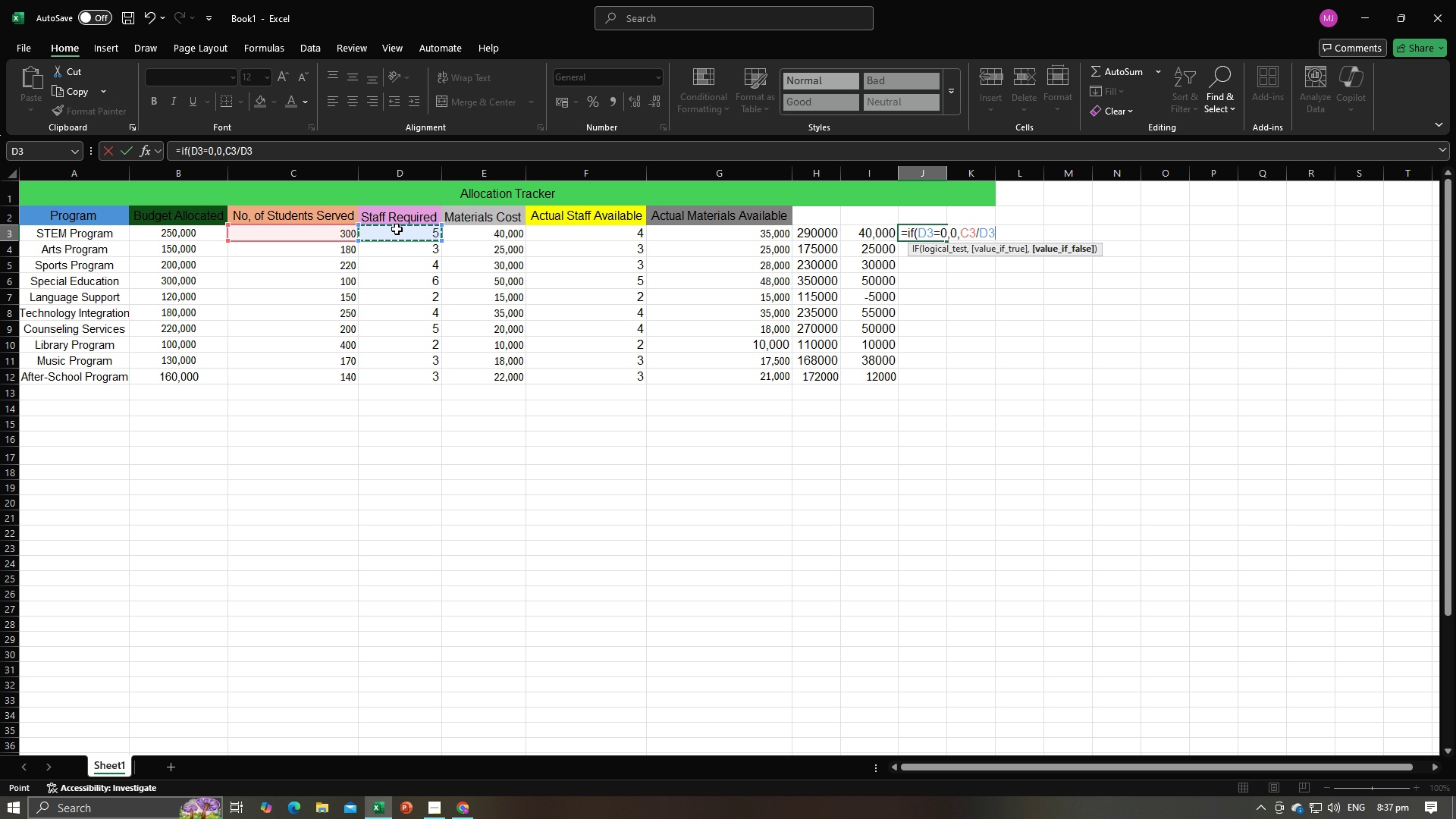 
key(Enter)
 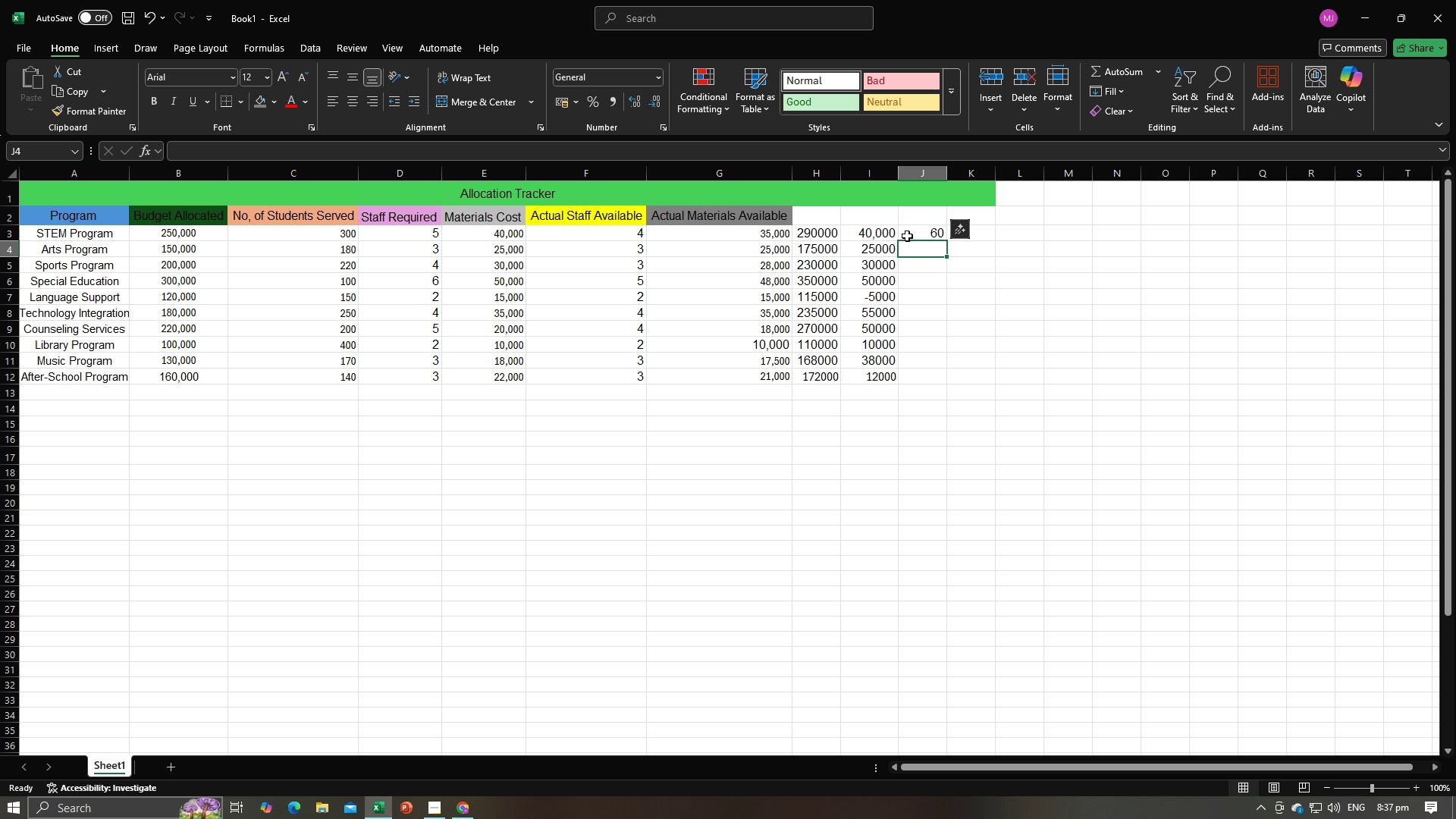 
left_click([912, 236])
 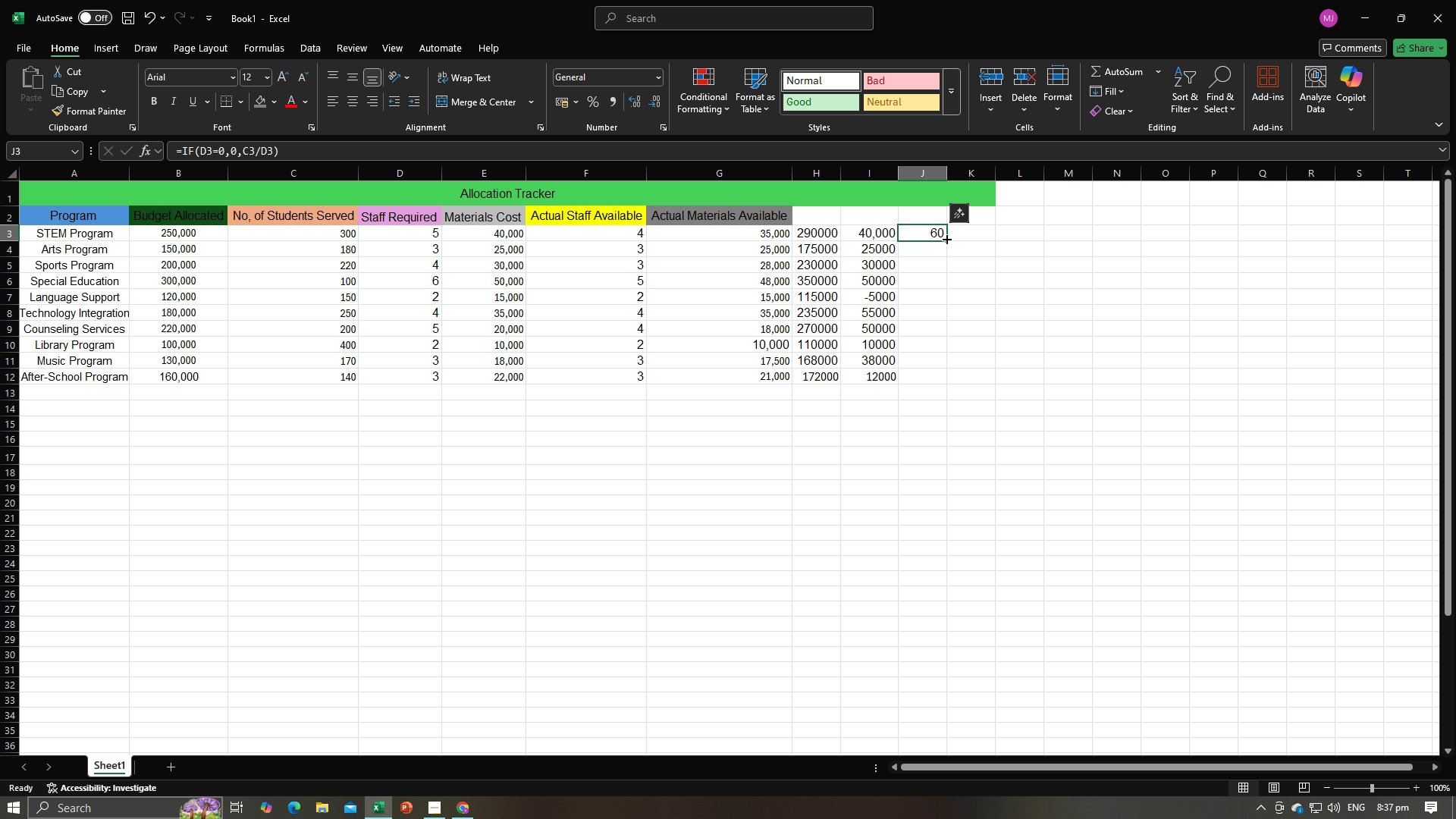 
left_click_drag(start_coordinate=[946, 238], to_coordinate=[949, 381])
 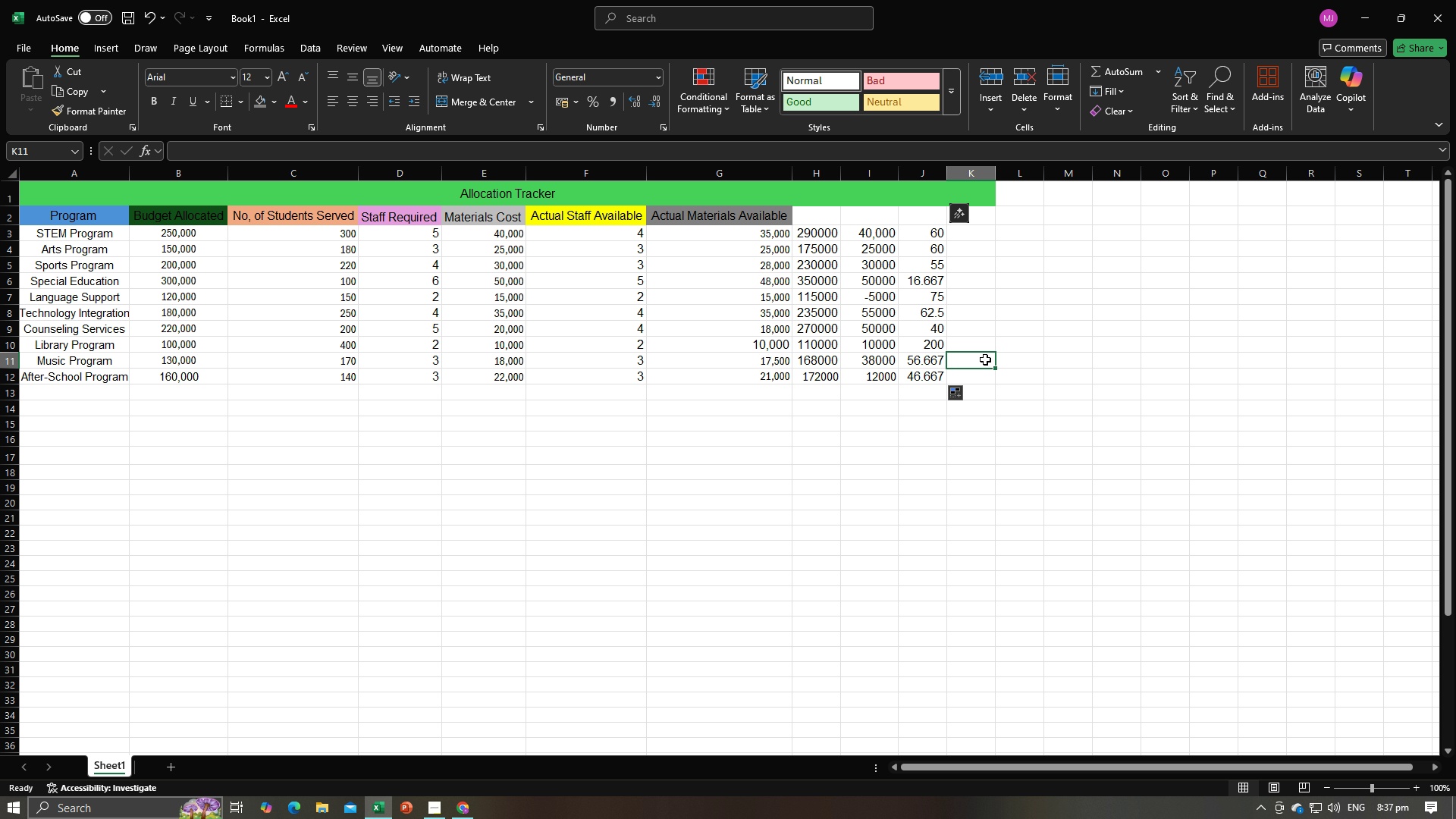 
left_click([985, 359])
 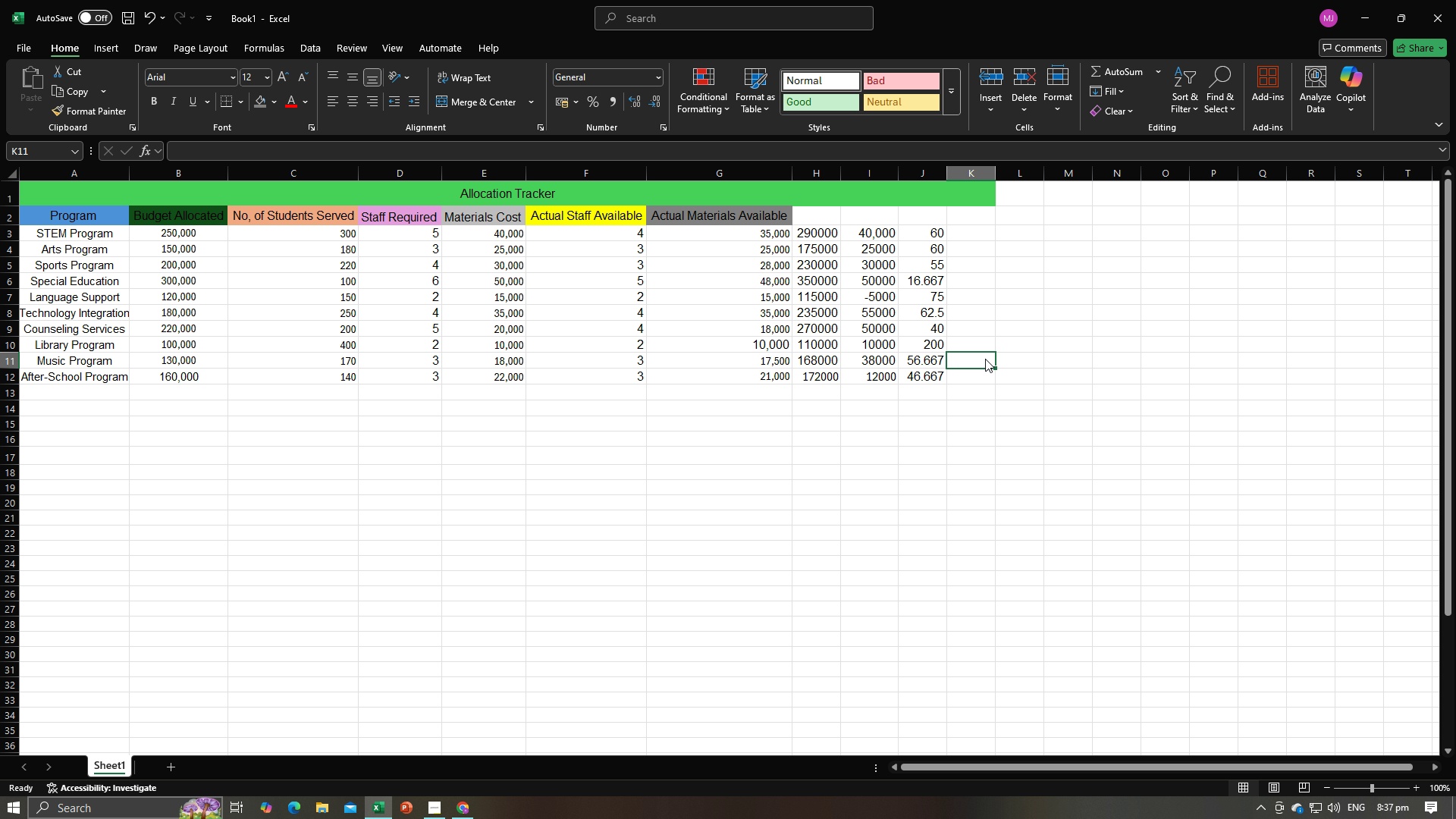 
key(Alt+AltLeft)
 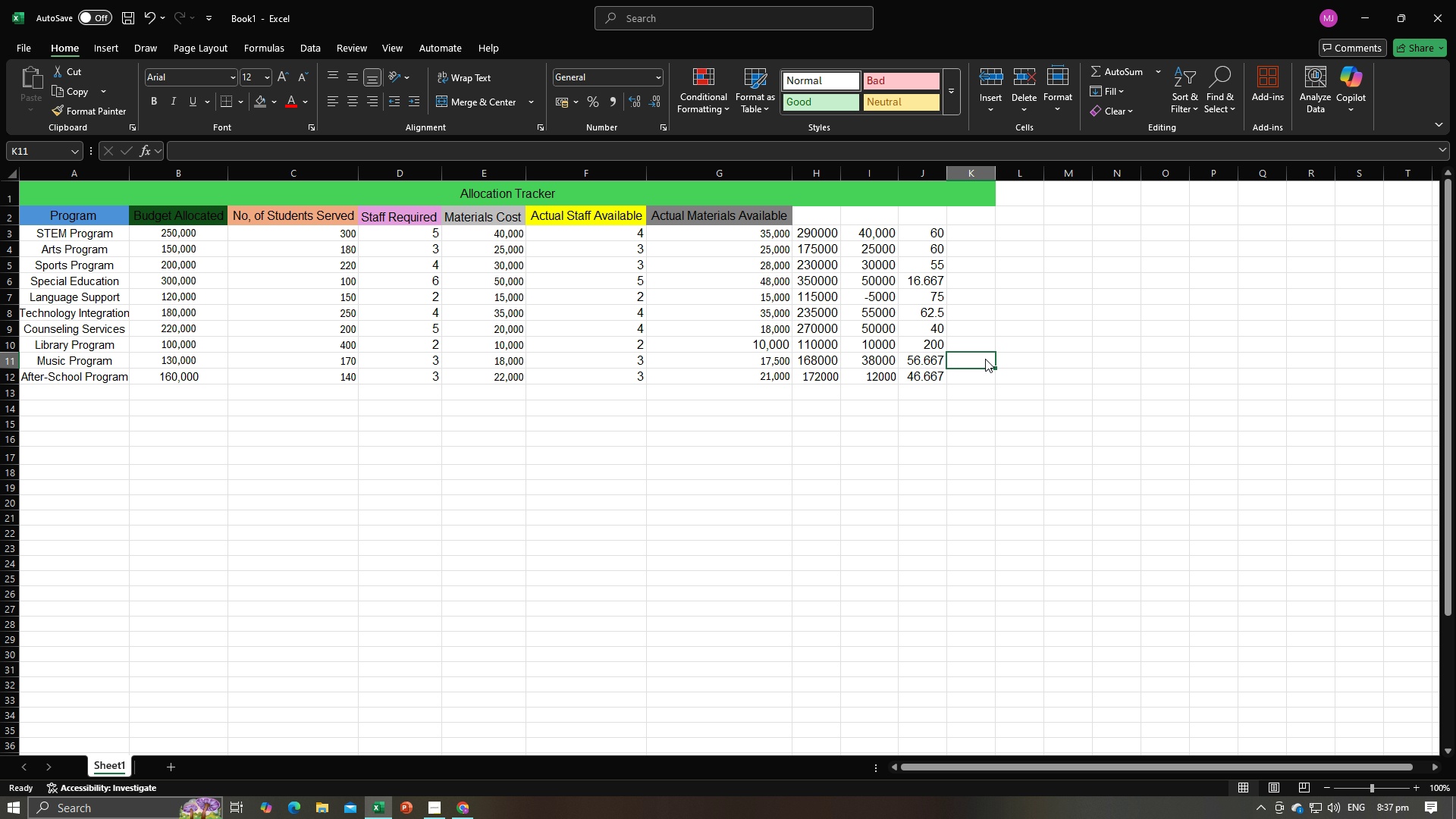 
key(Alt+Tab)
 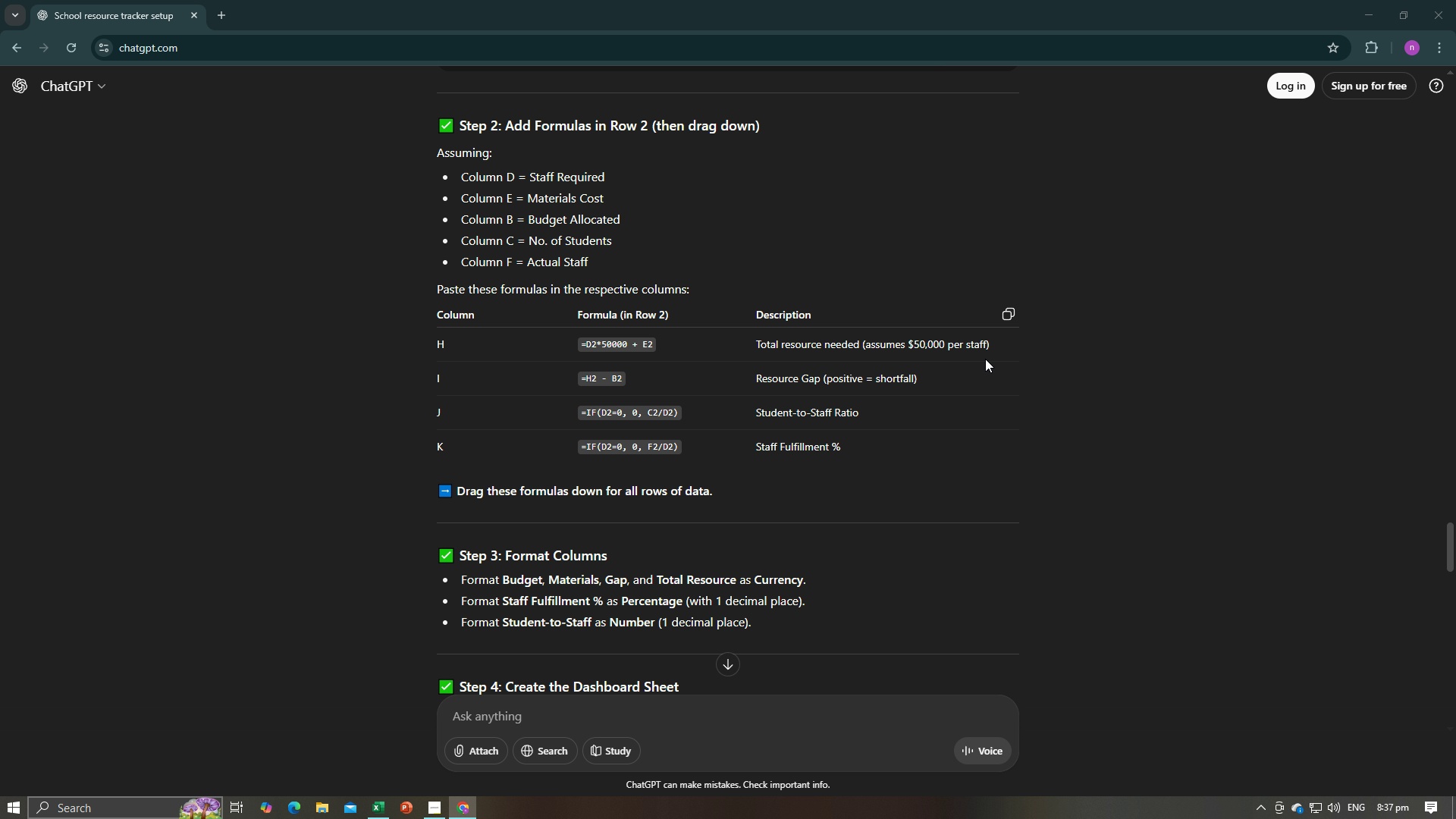 
key(Alt+AltLeft)
 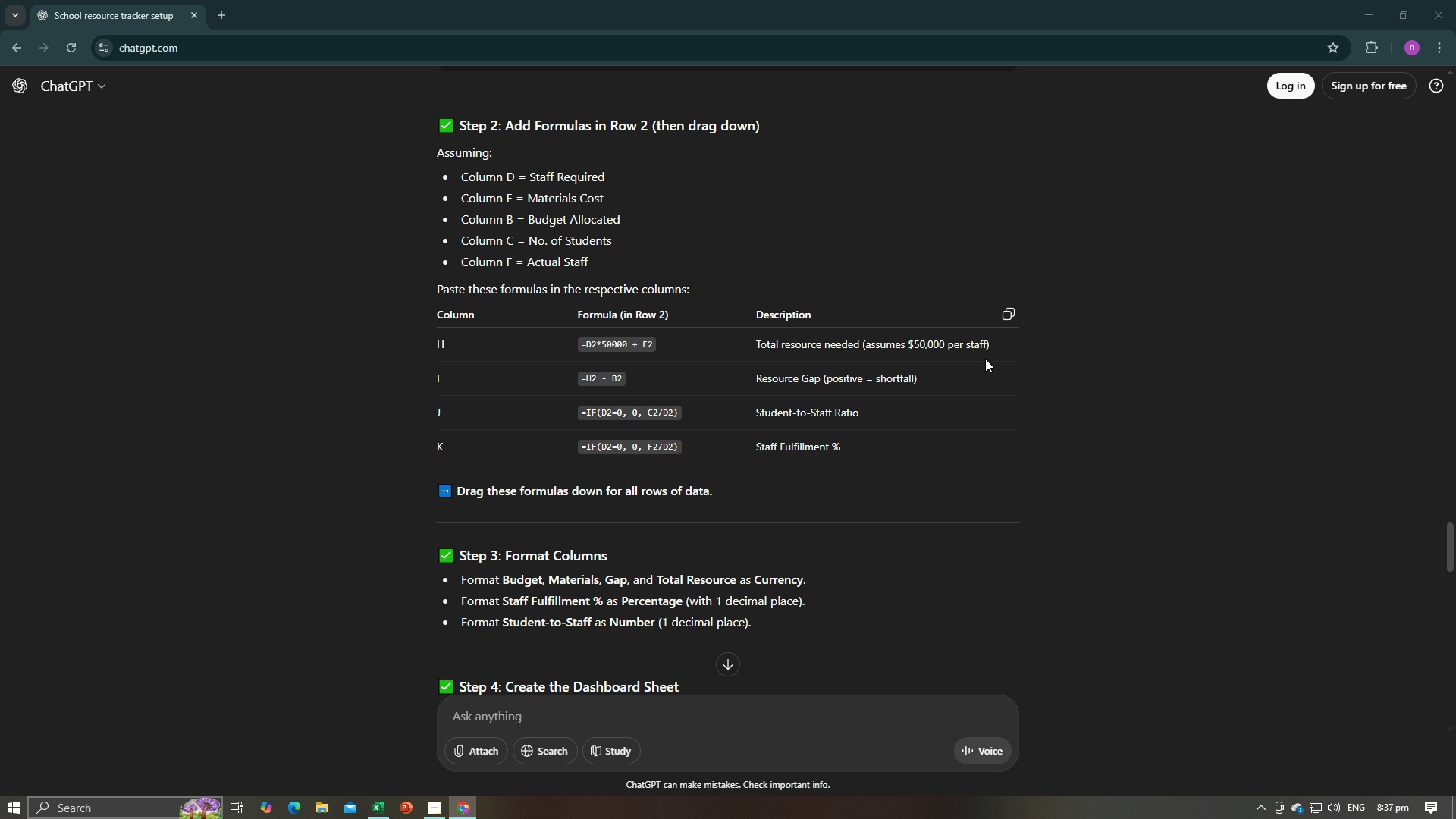 
key(Alt+Tab)
 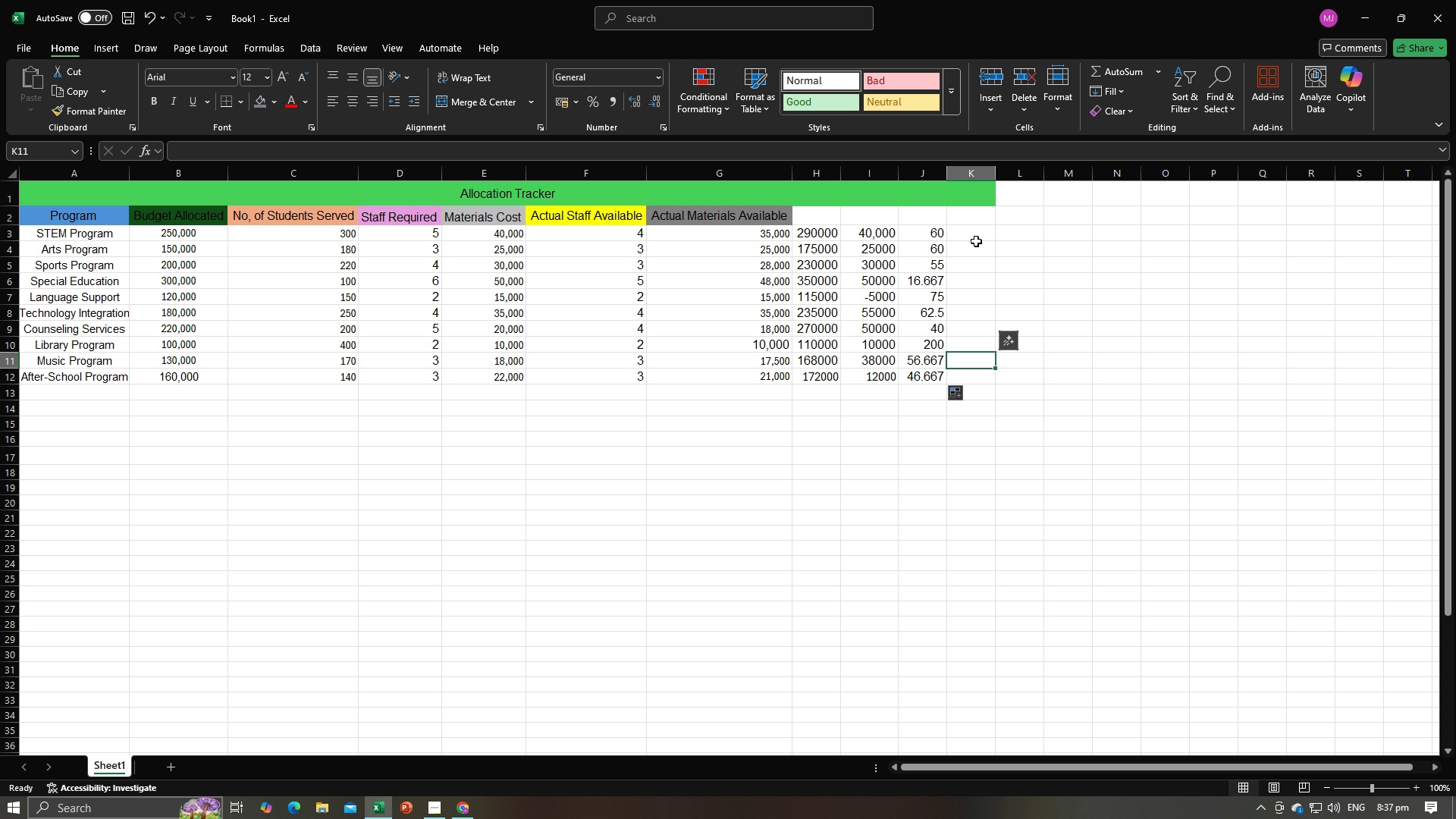 
left_click([976, 240])
 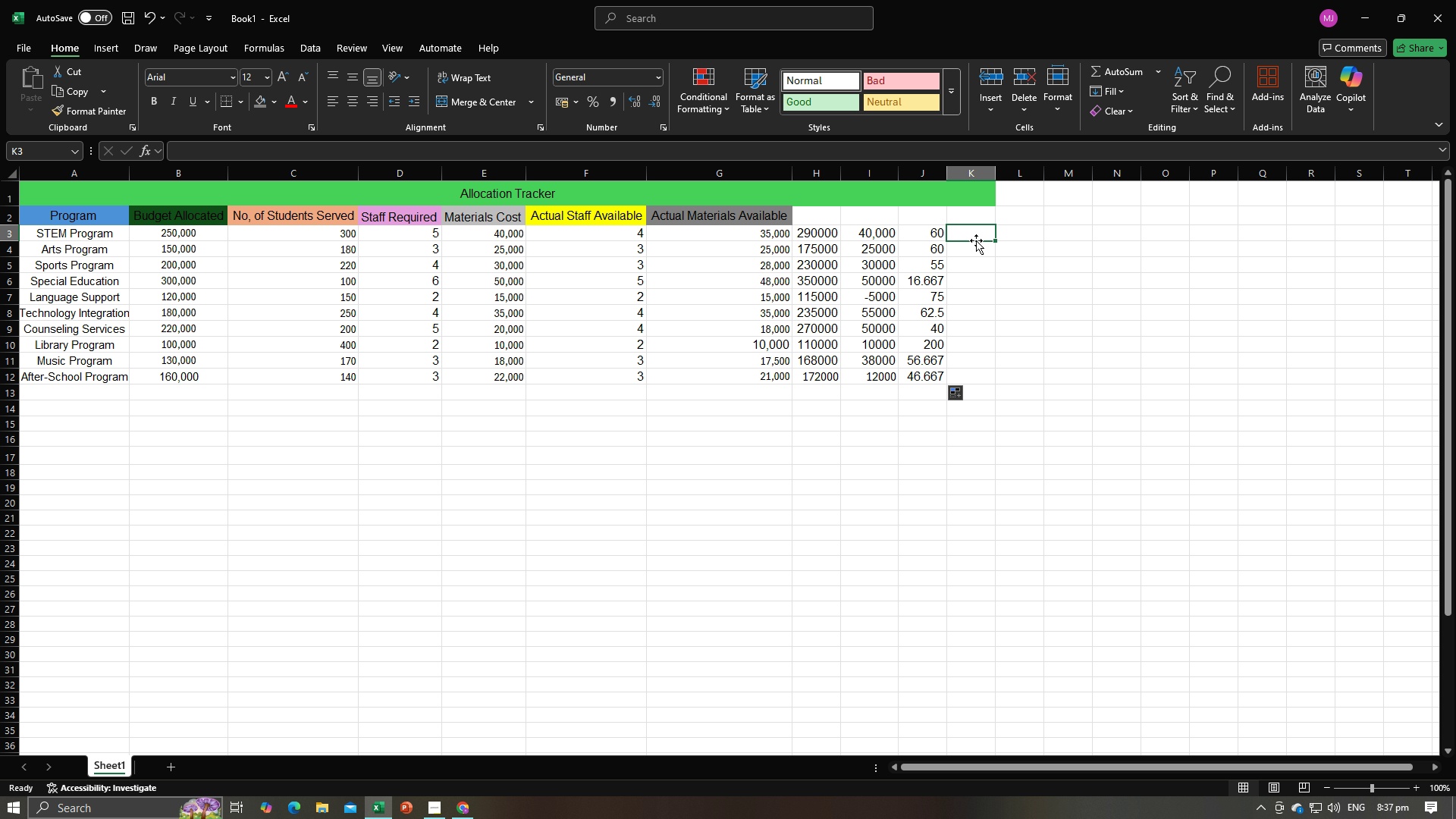 
key(Equal)
 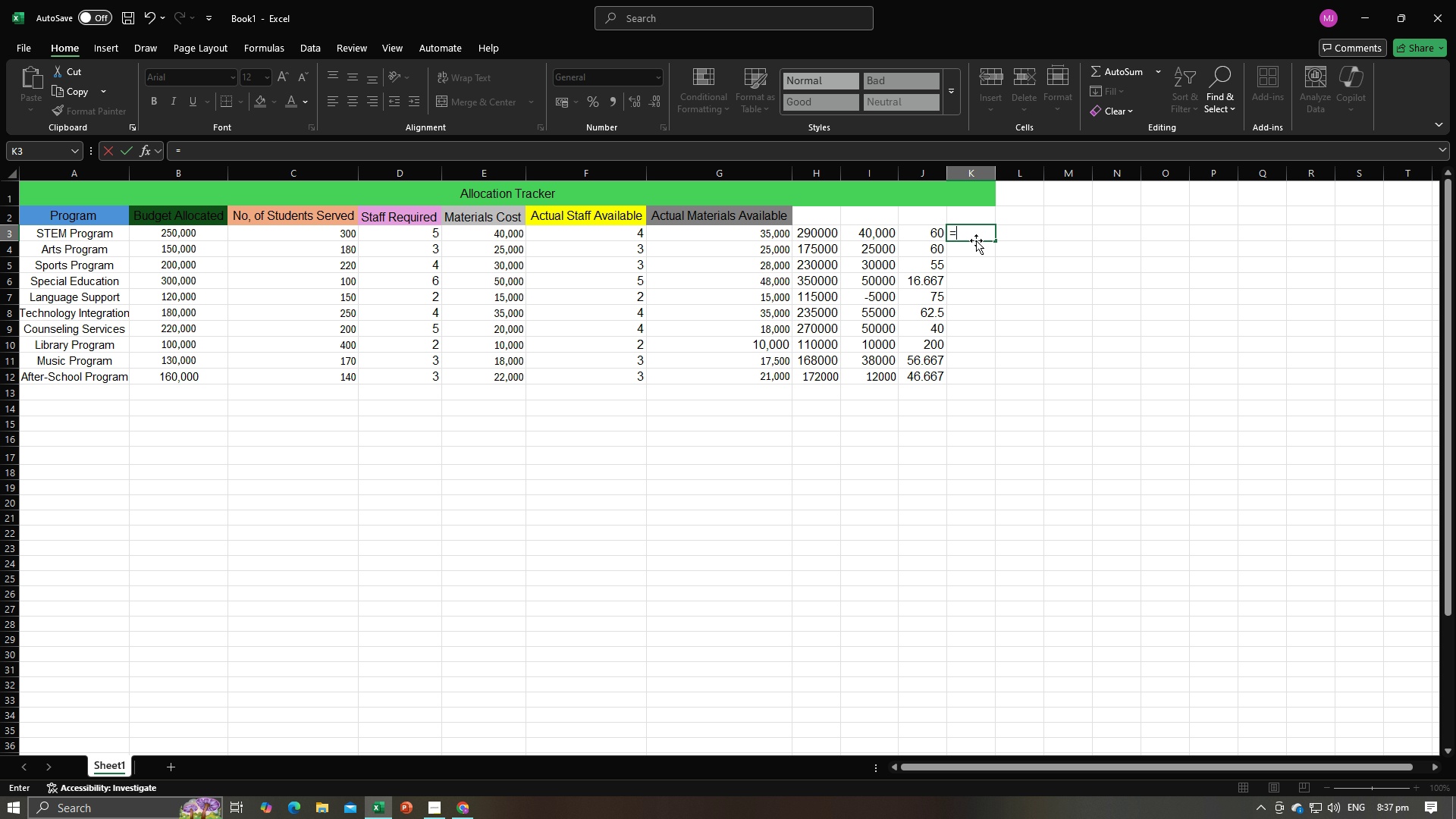 
key(Alt+AltLeft)
 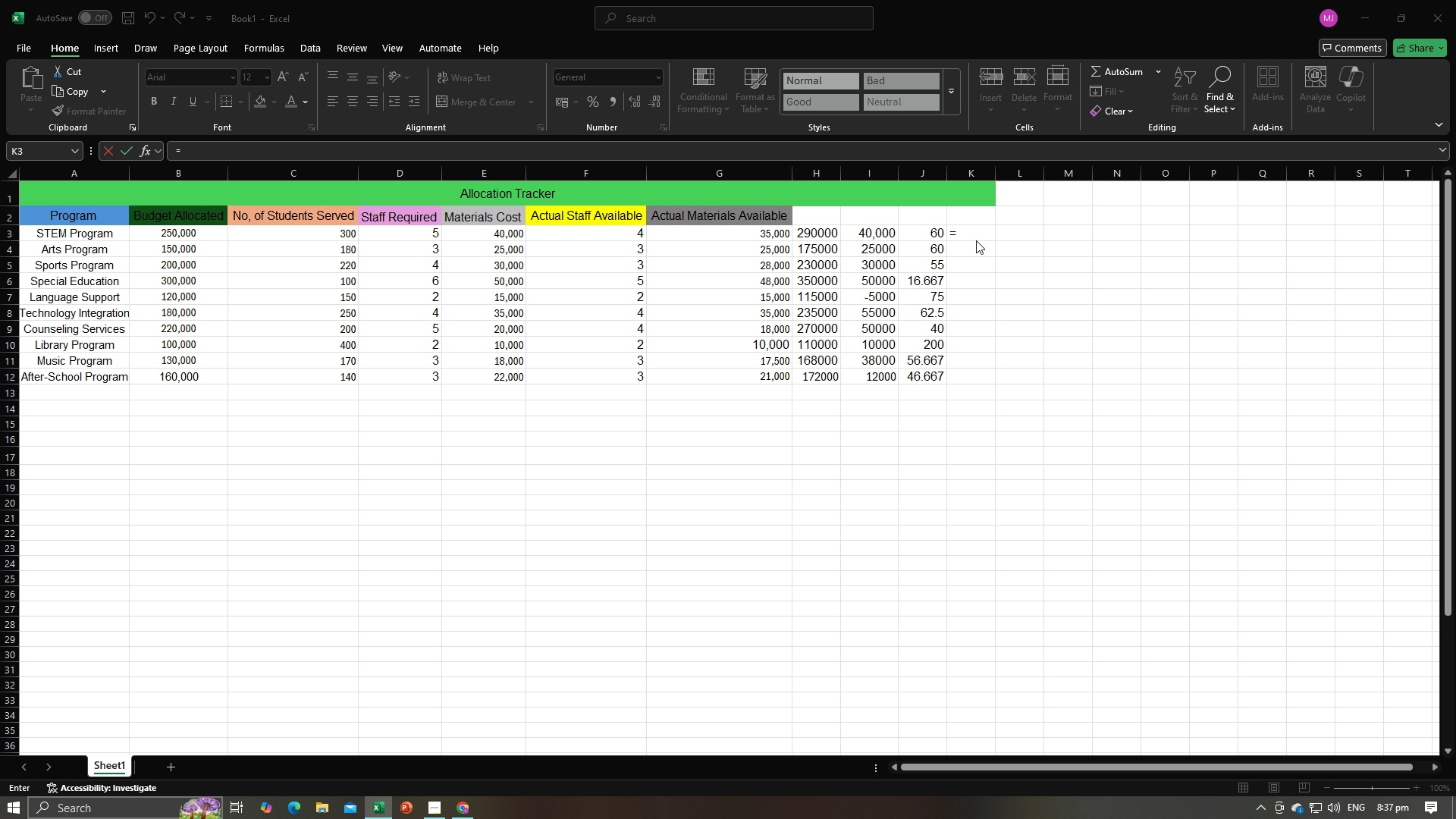 
key(Alt+Tab)
 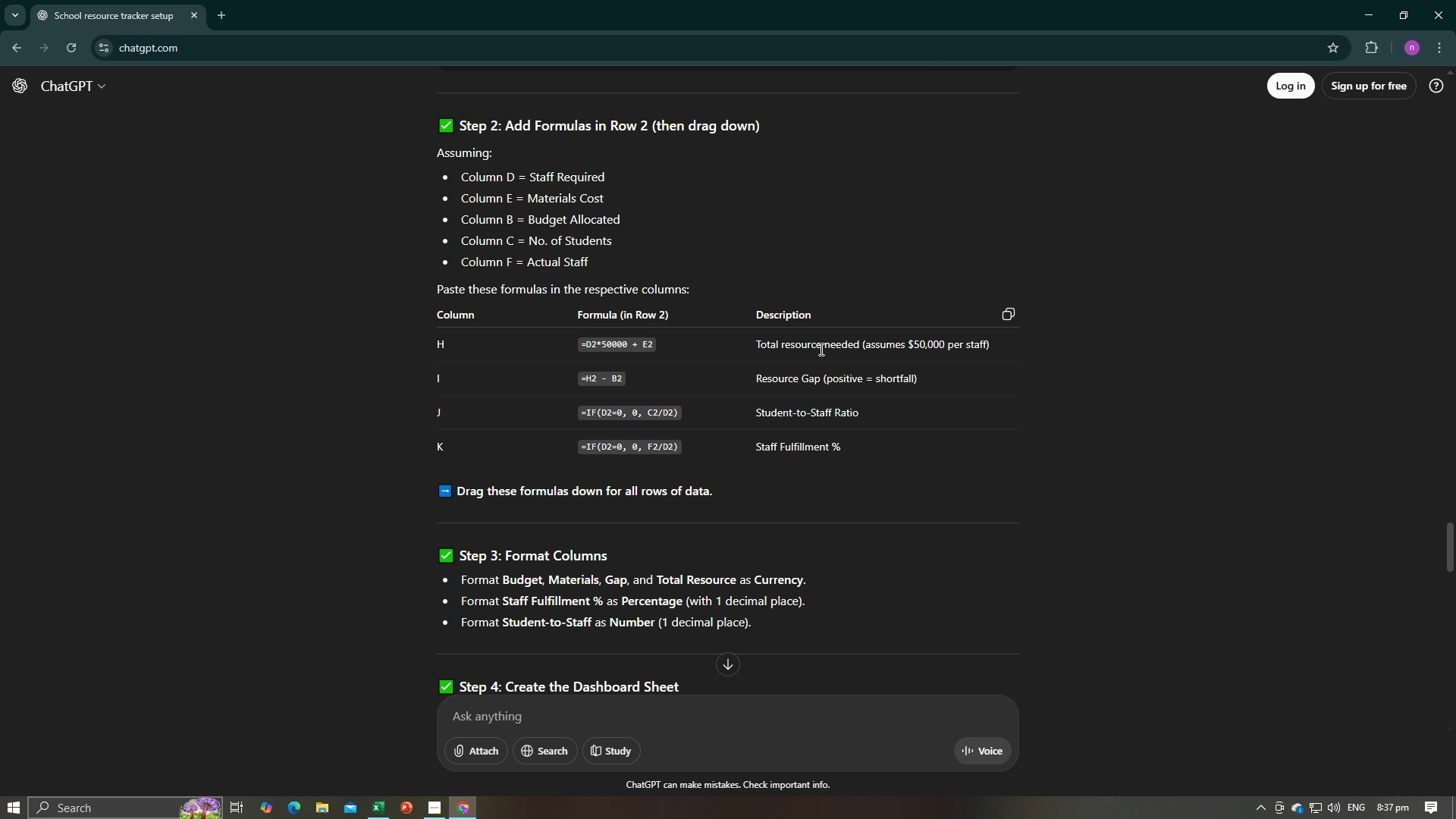 
key(Alt+AltLeft)
 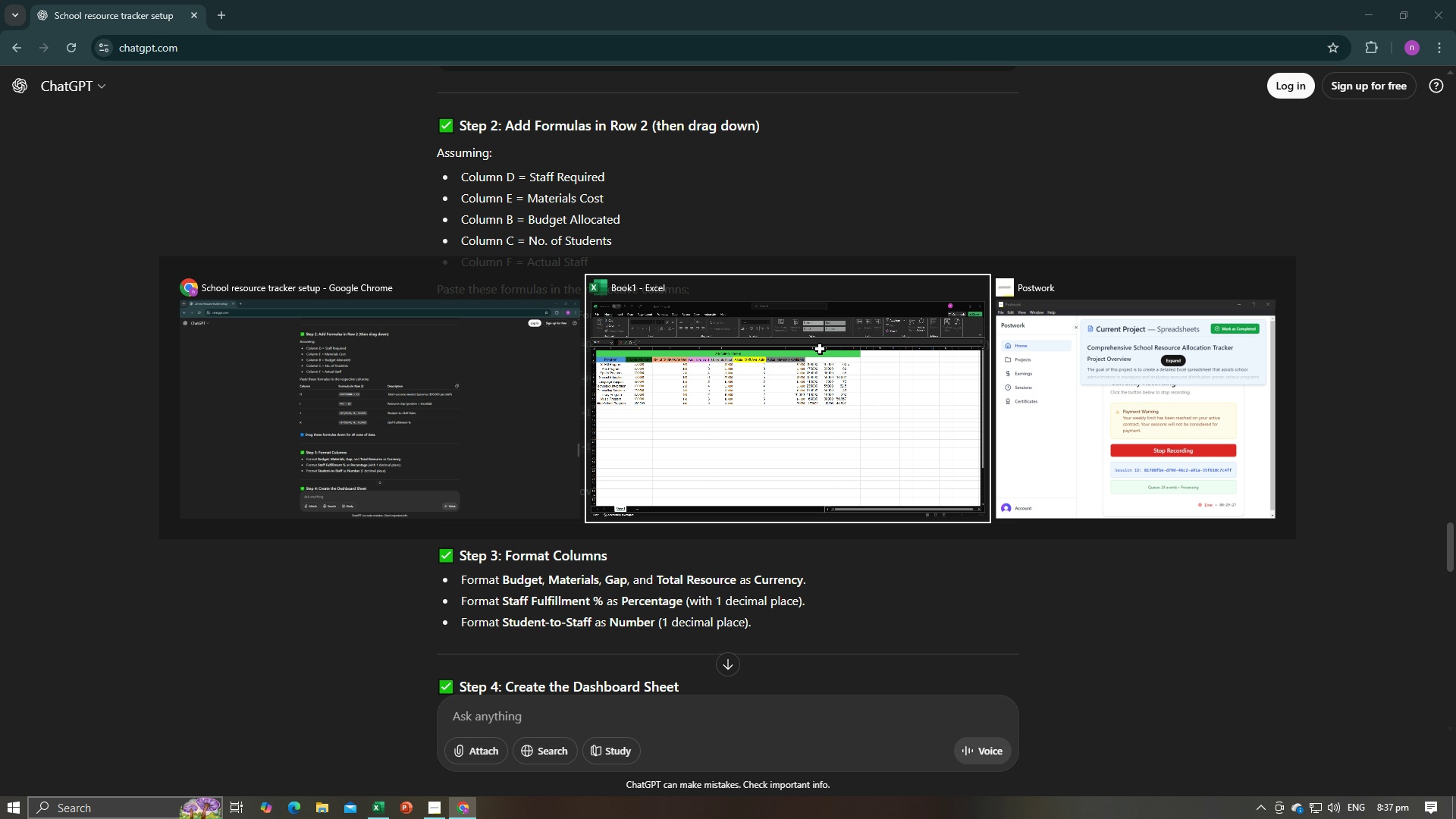 
key(Tab)
type(if()
 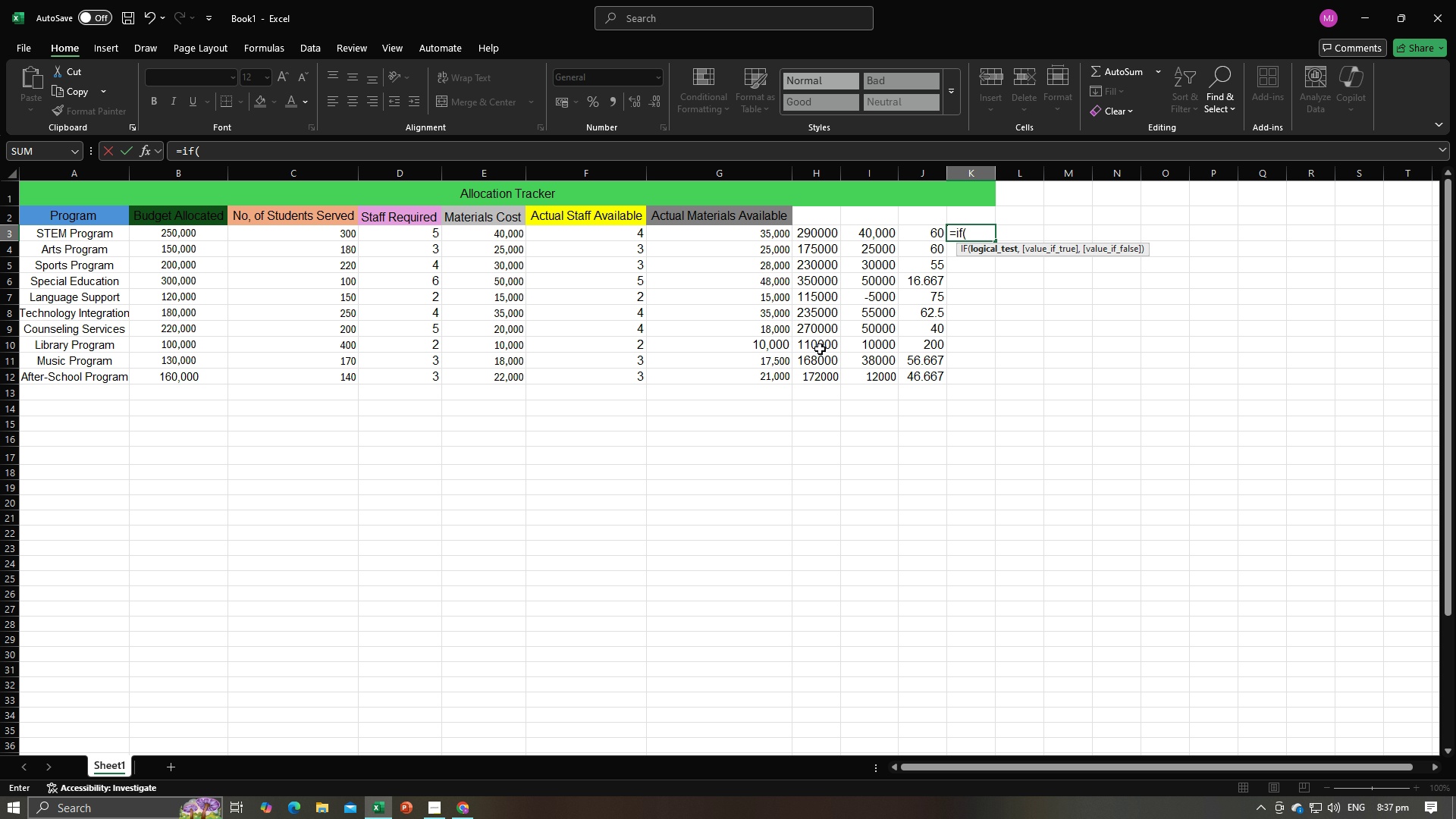 
 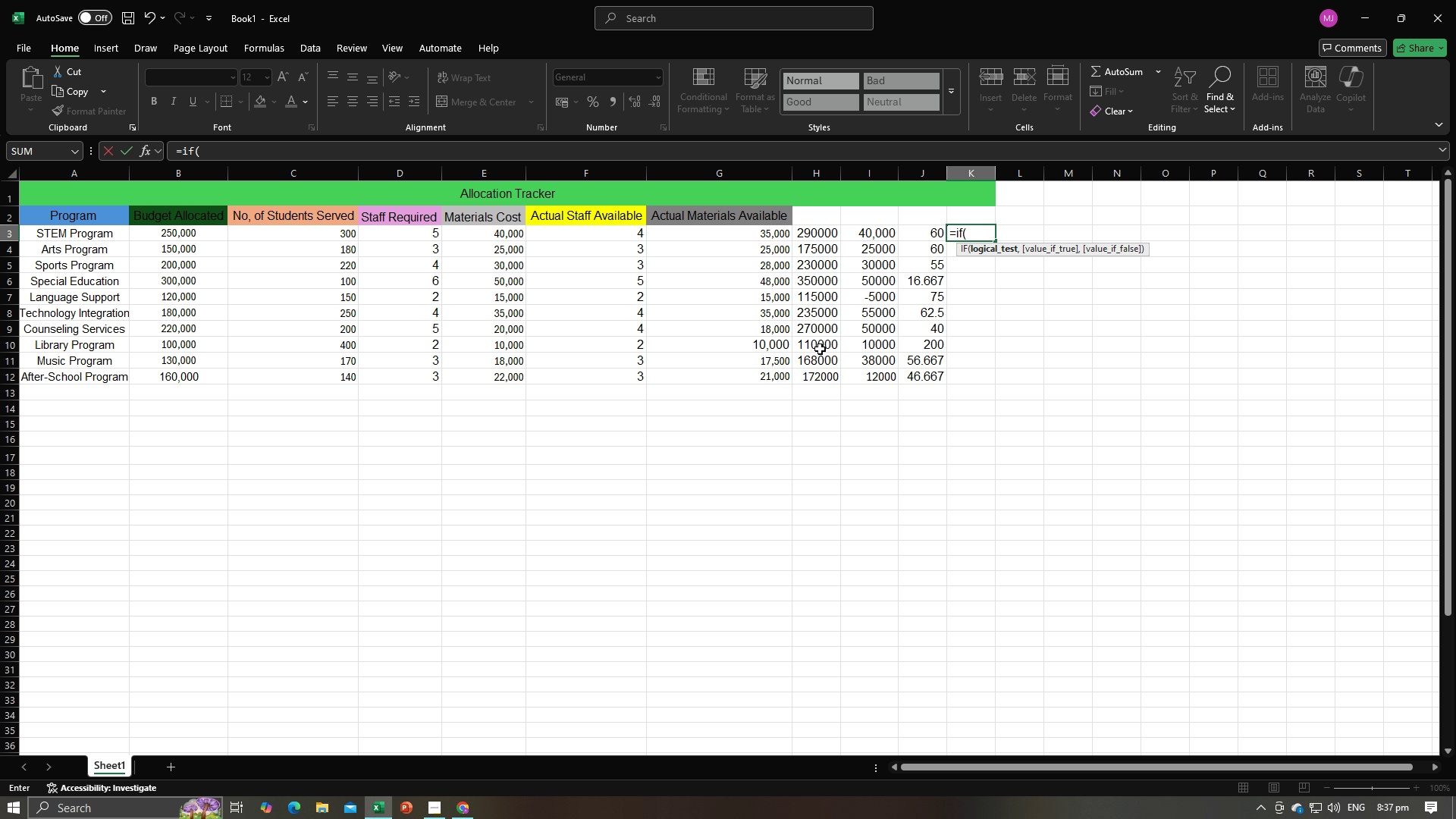 
key(Alt+AltLeft)
 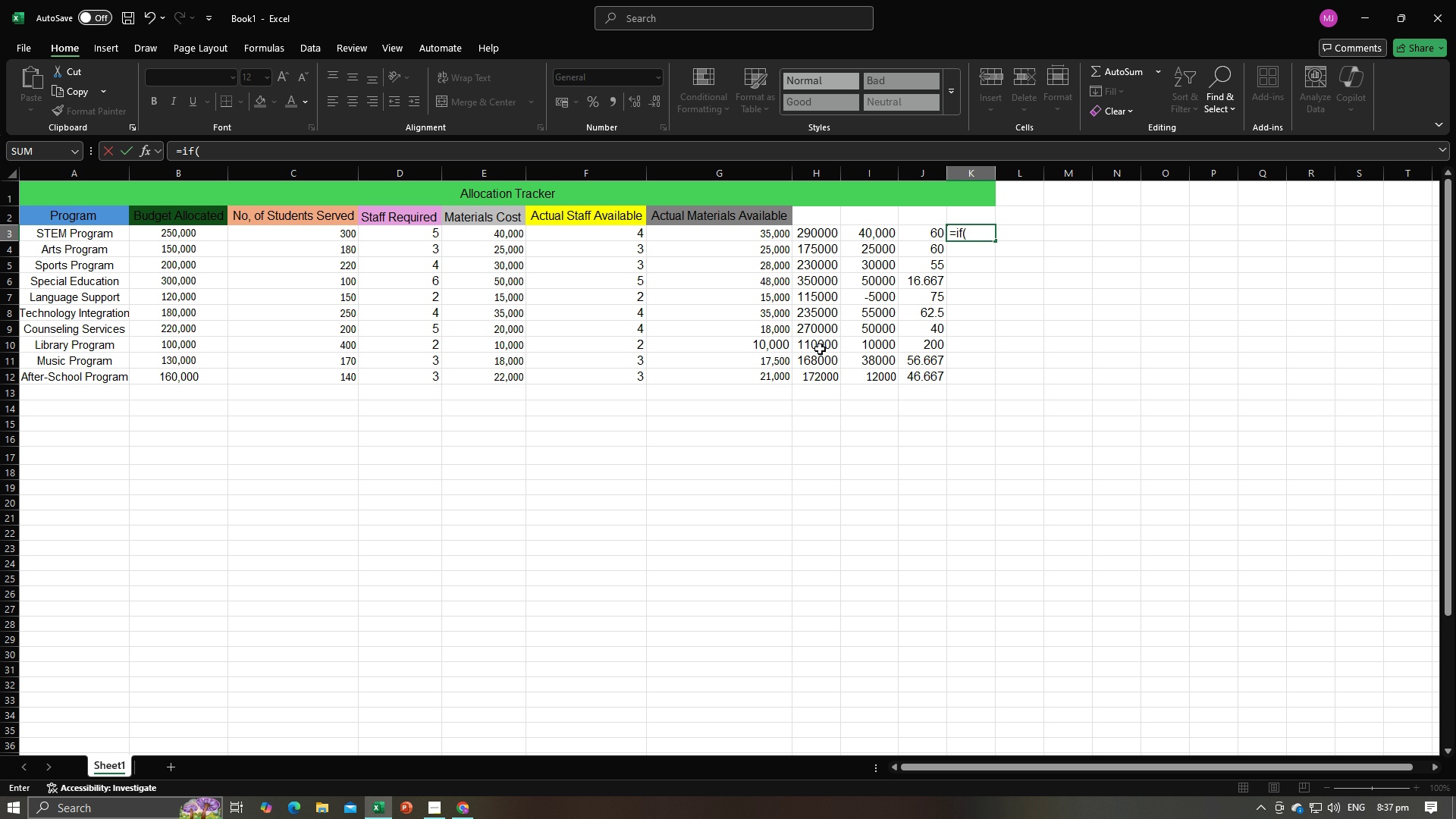 
key(Tab)
 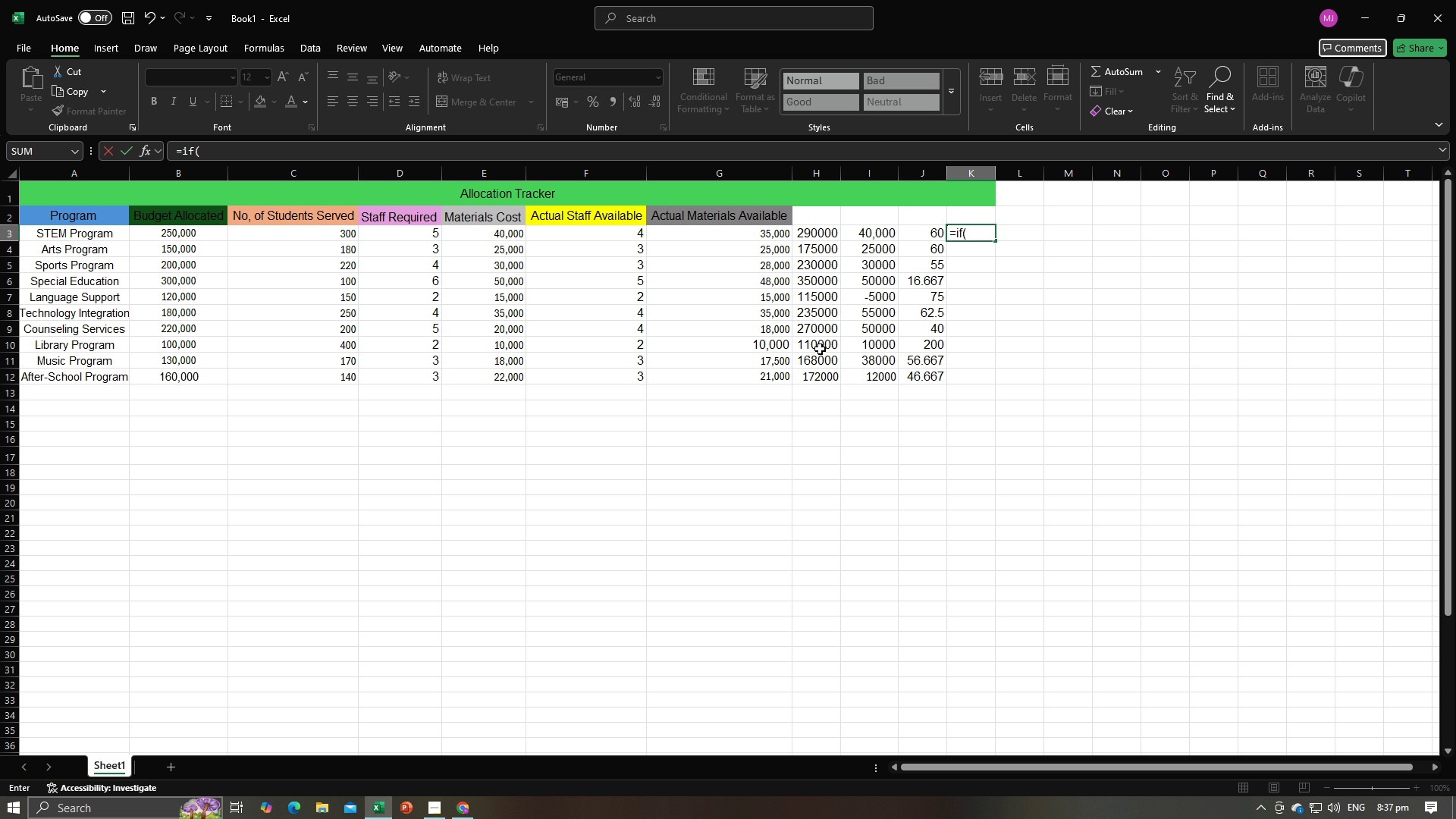 
key(Alt+AltLeft)
 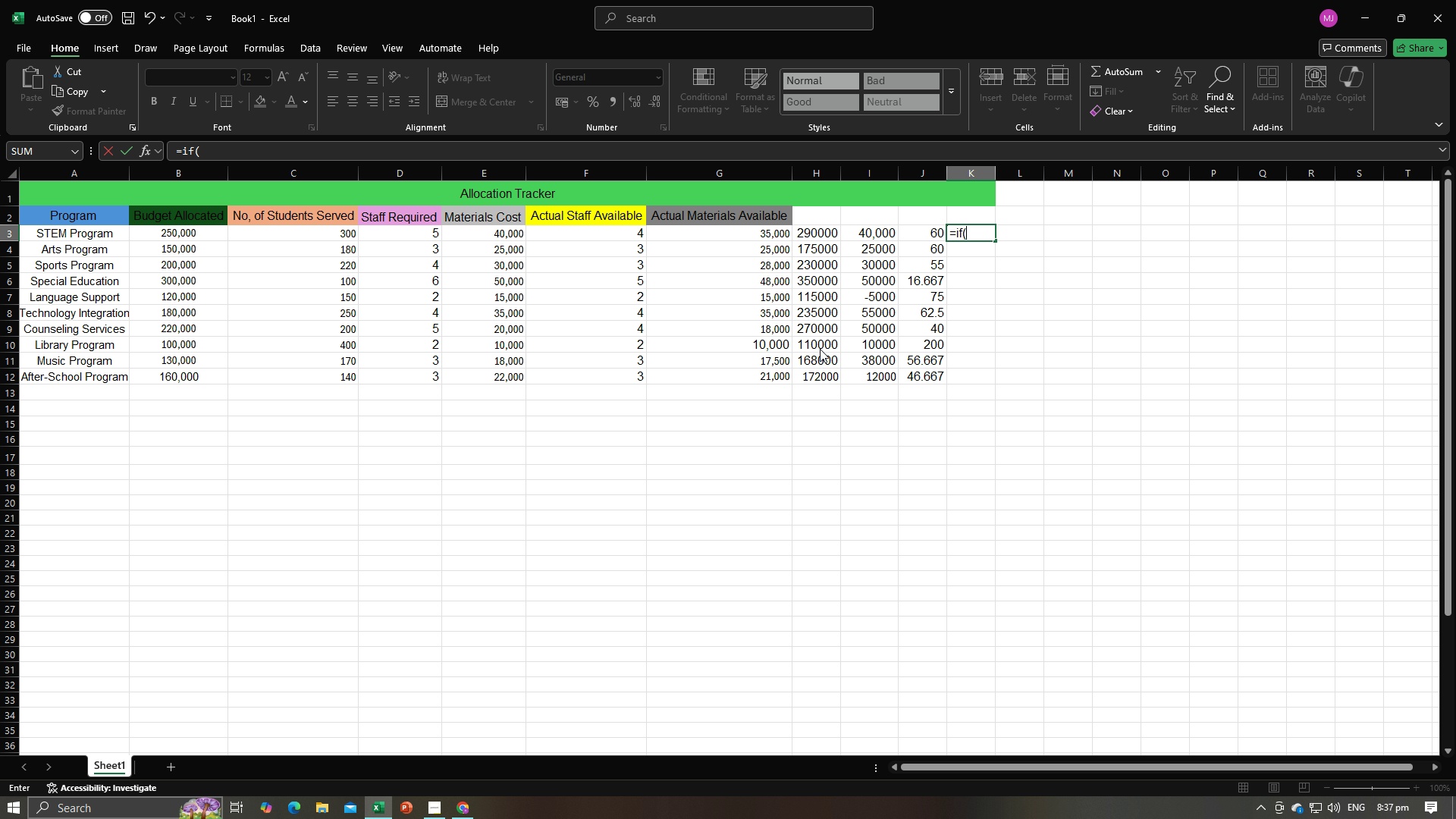 
key(Alt+Tab)
 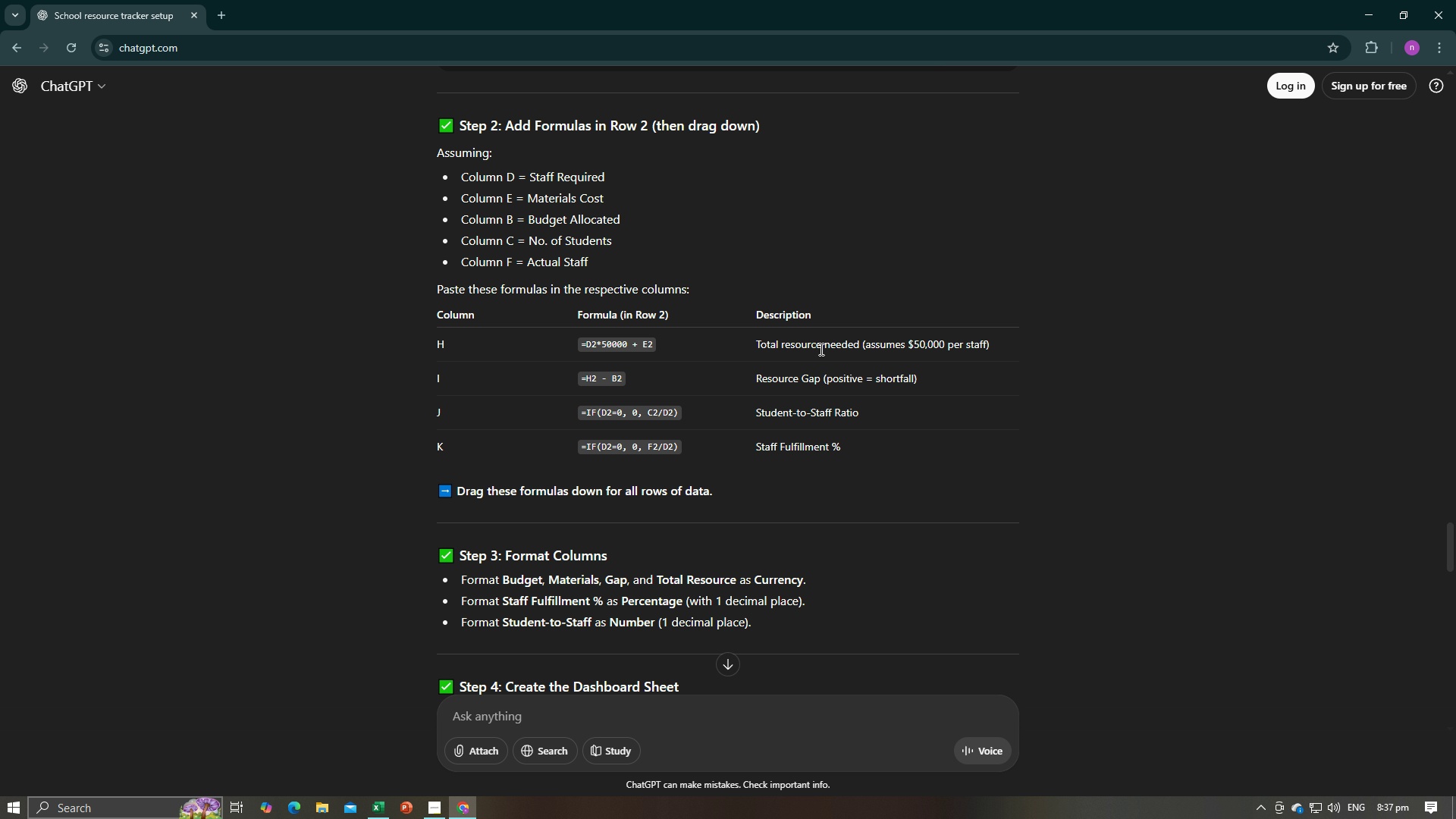 
key(Alt+AltLeft)
 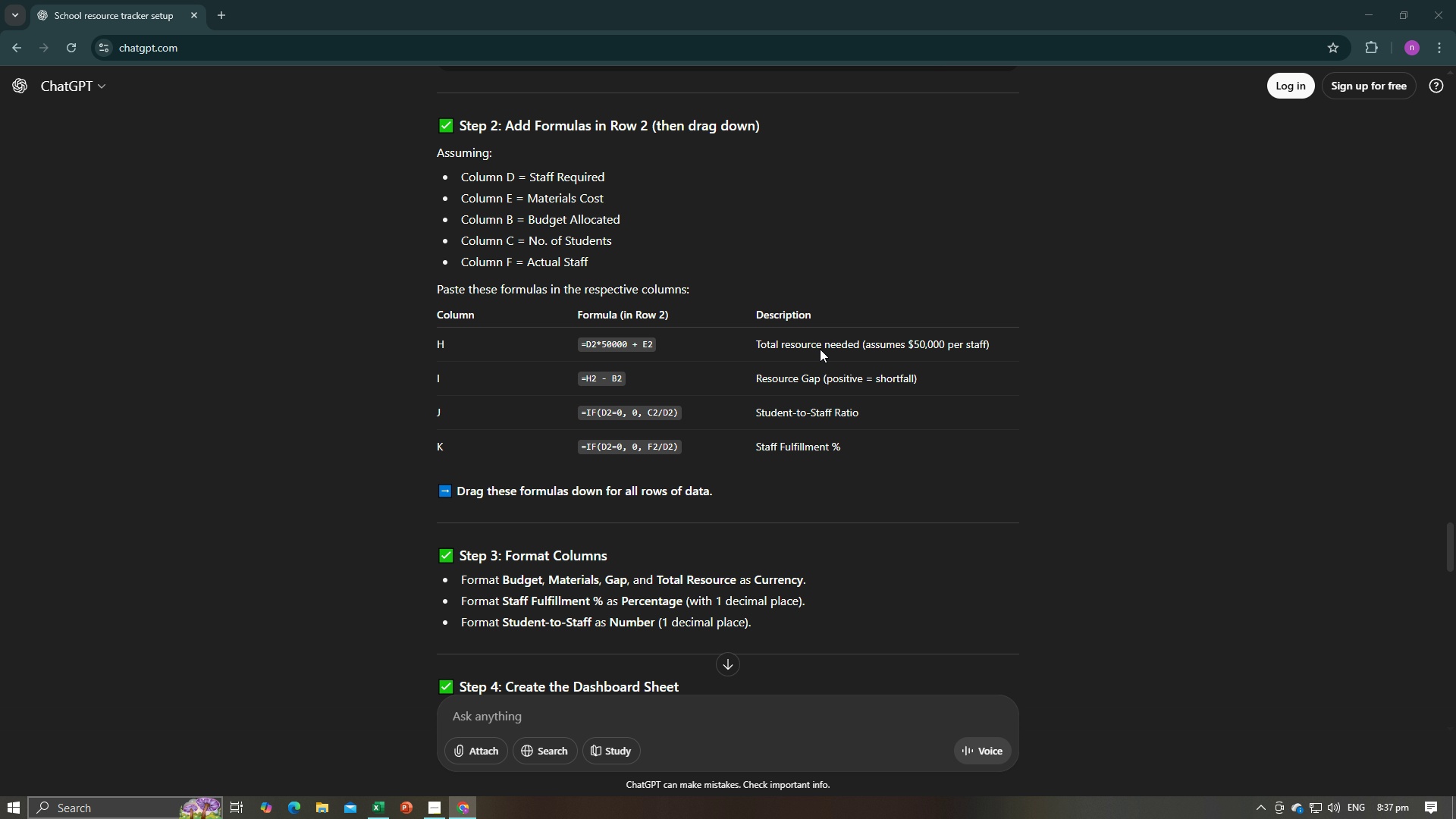 
key(Alt+Tab)
 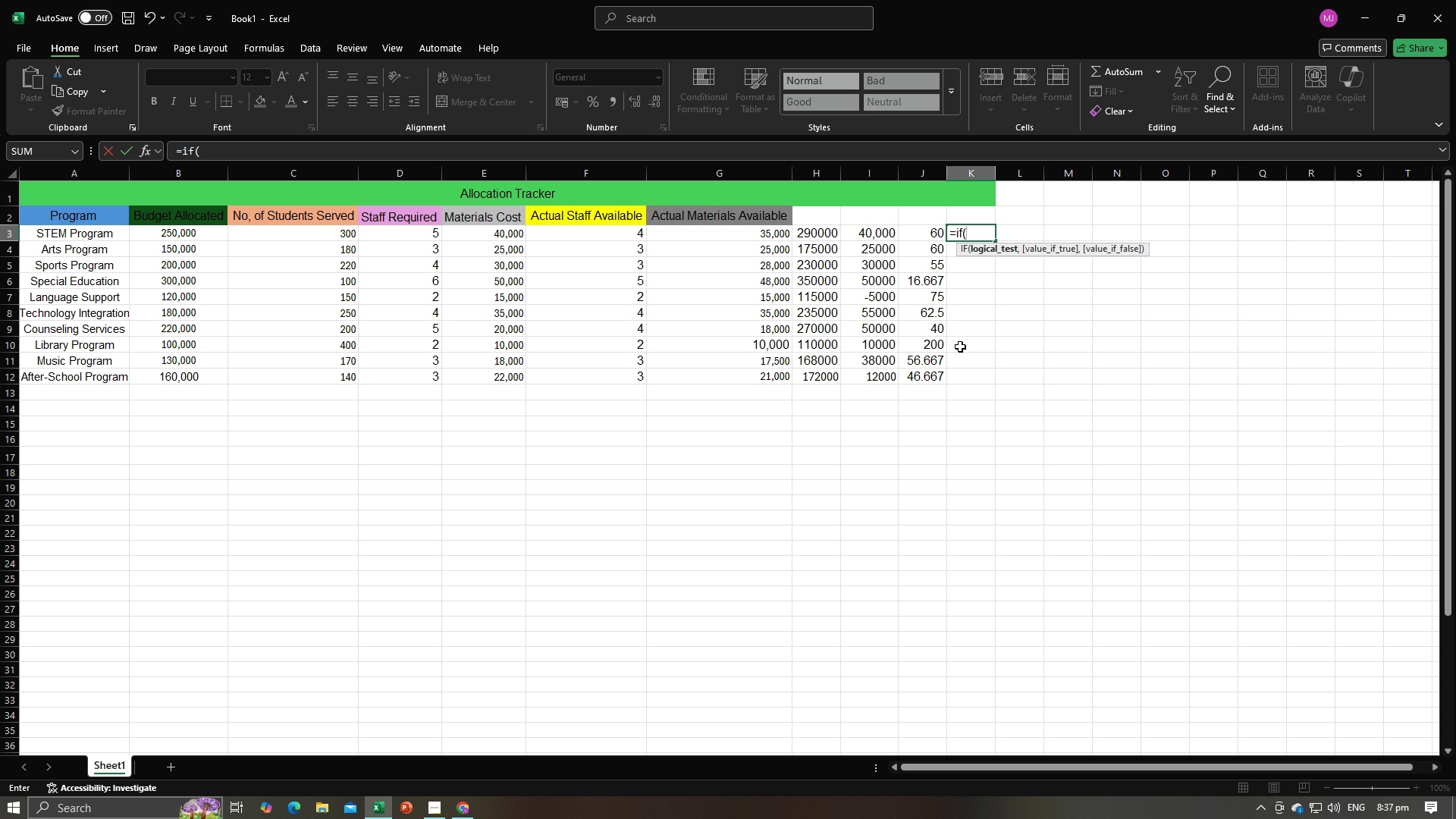 
key(Alt+AltLeft)
 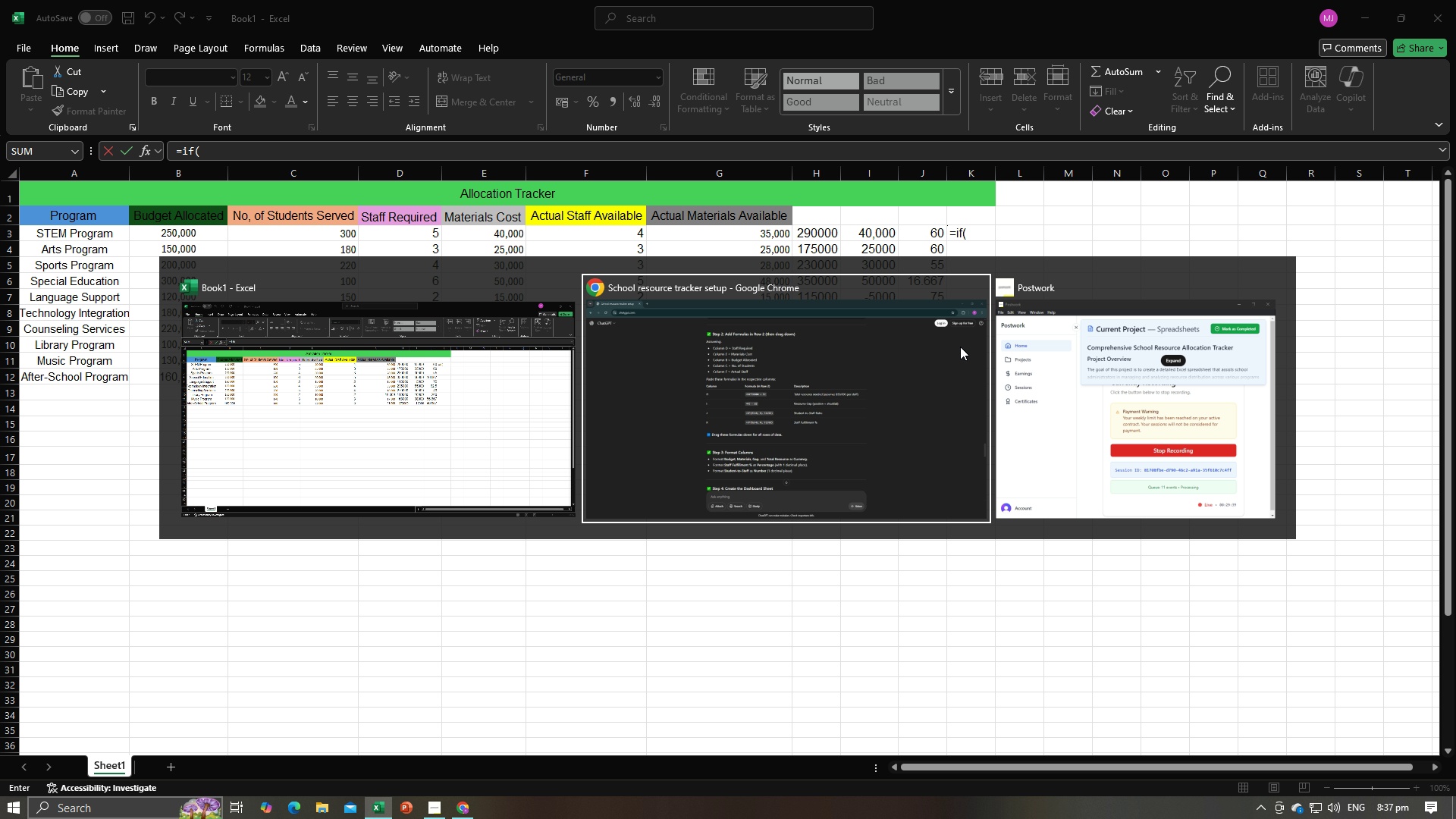 
key(Alt+Tab)
 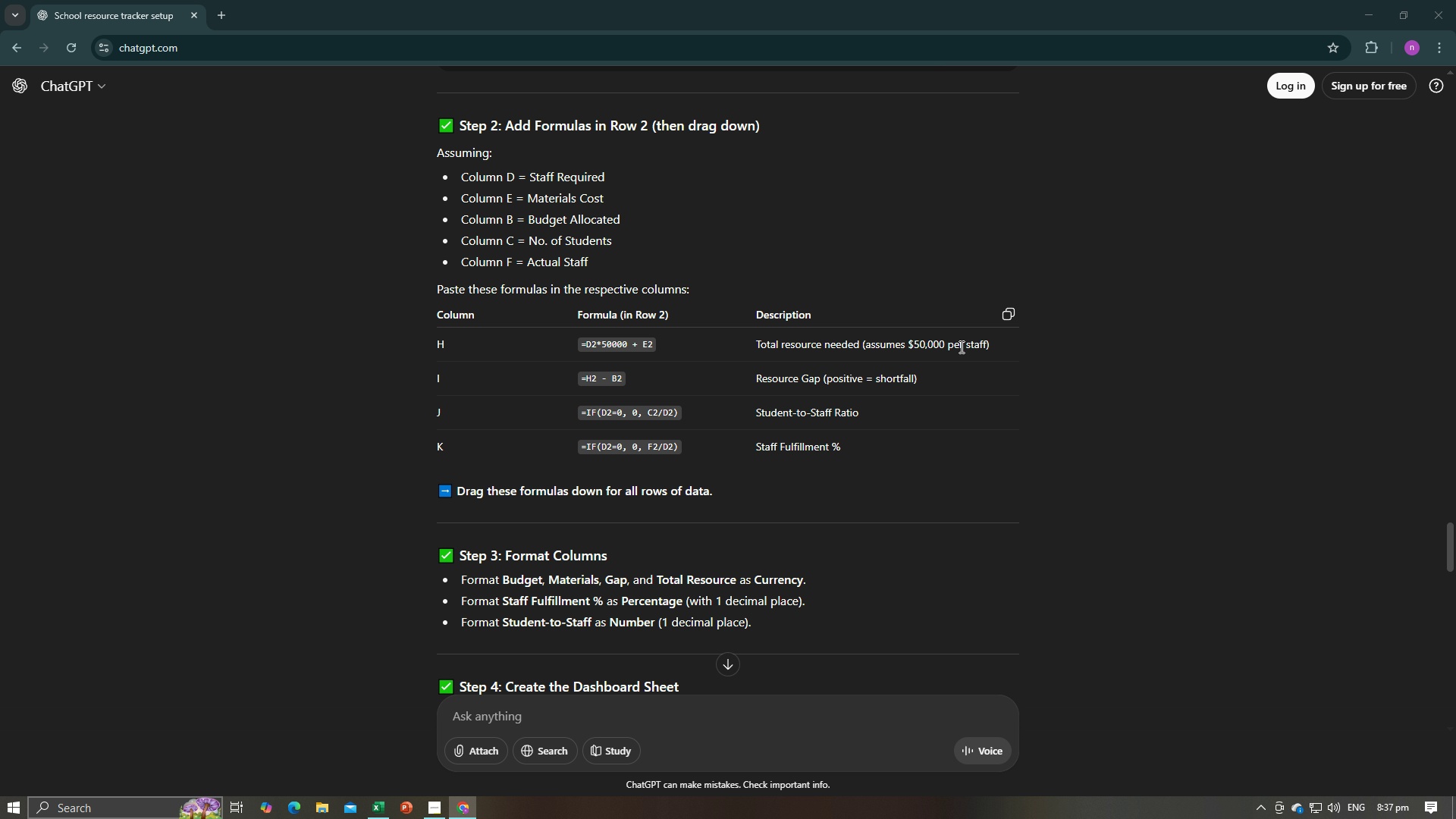 
key(Alt+AltLeft)
 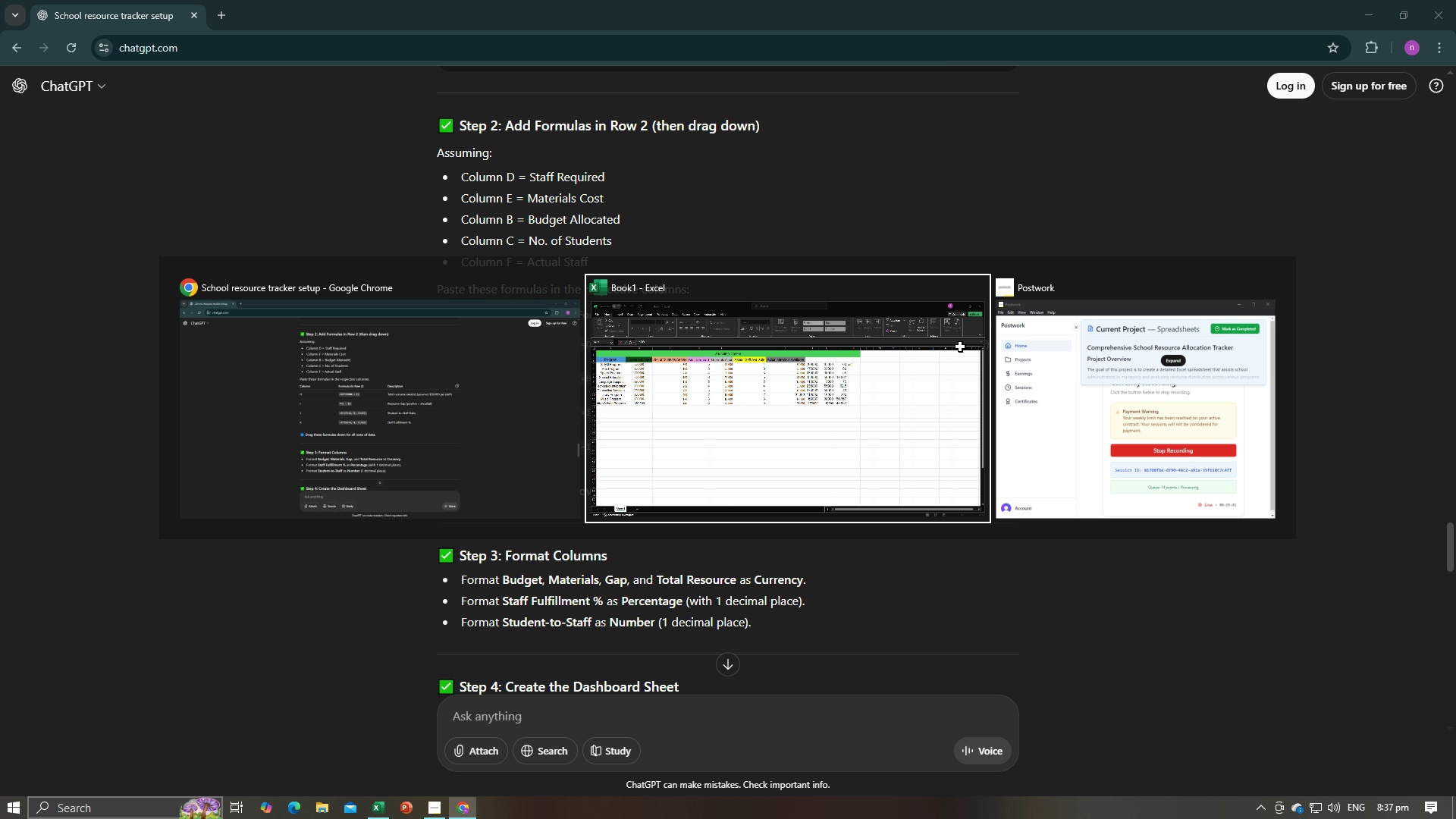 
key(Alt+Tab)
 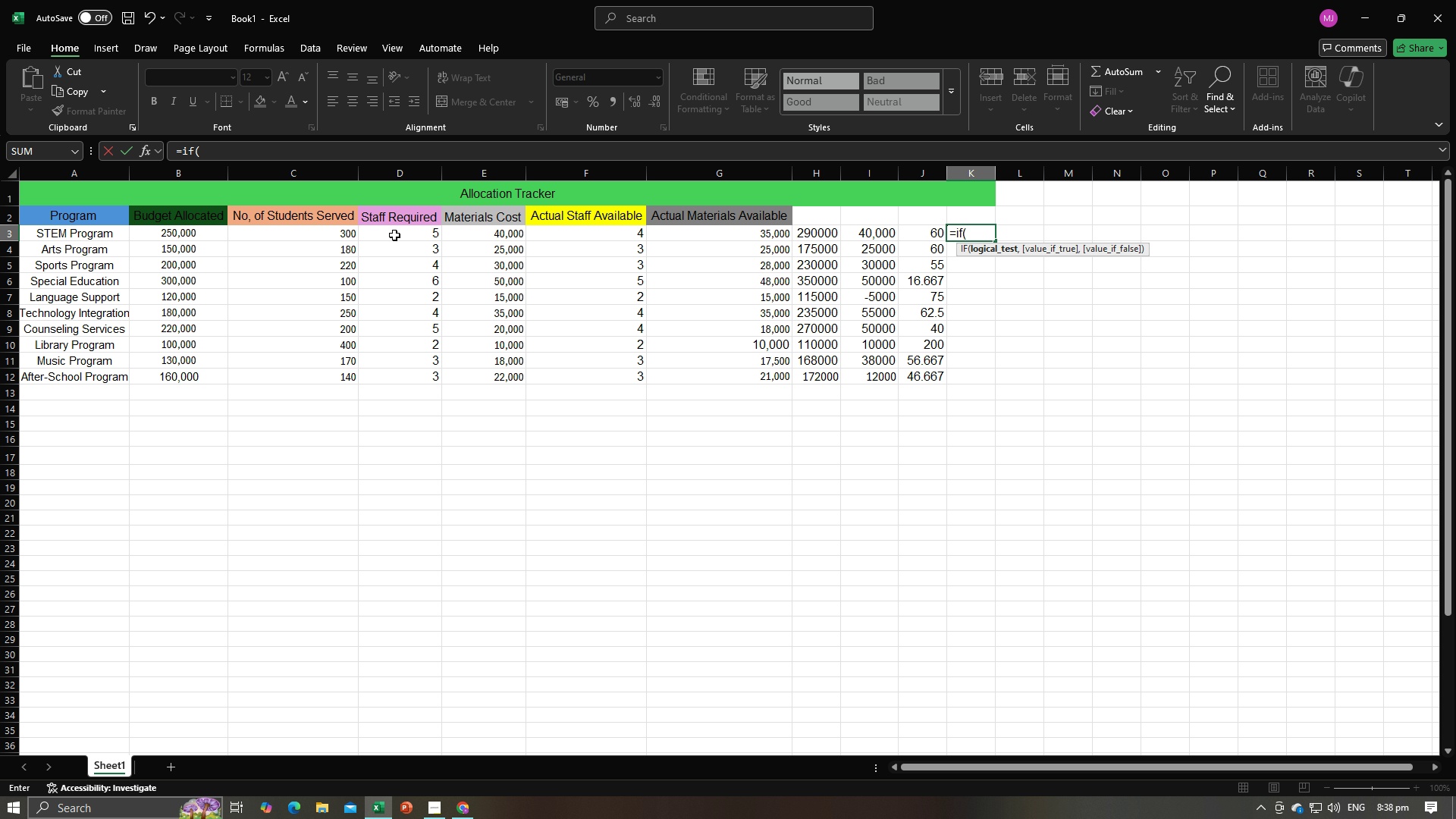 
left_click([395, 235])
 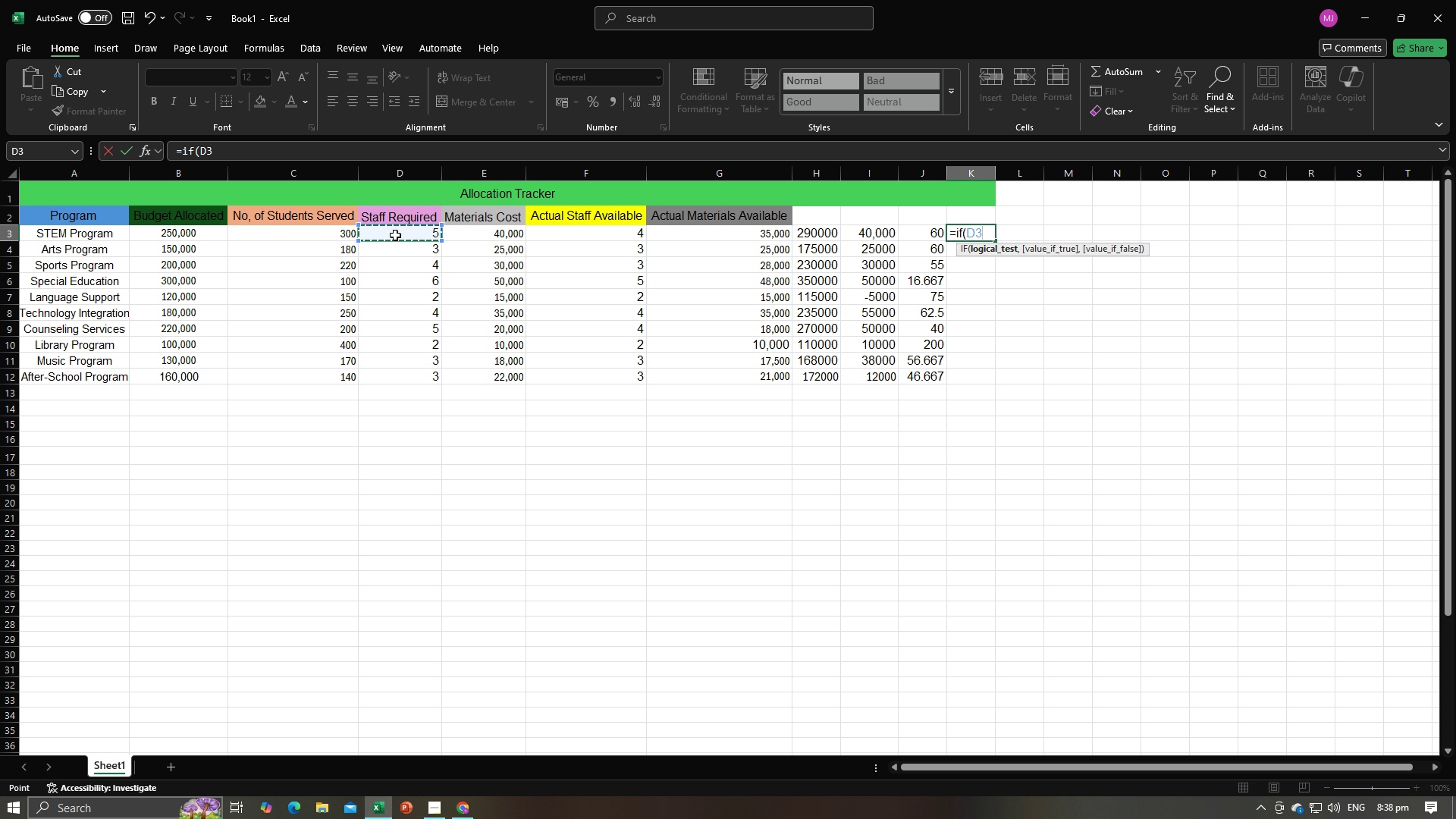 
key(Alt+AltLeft)
 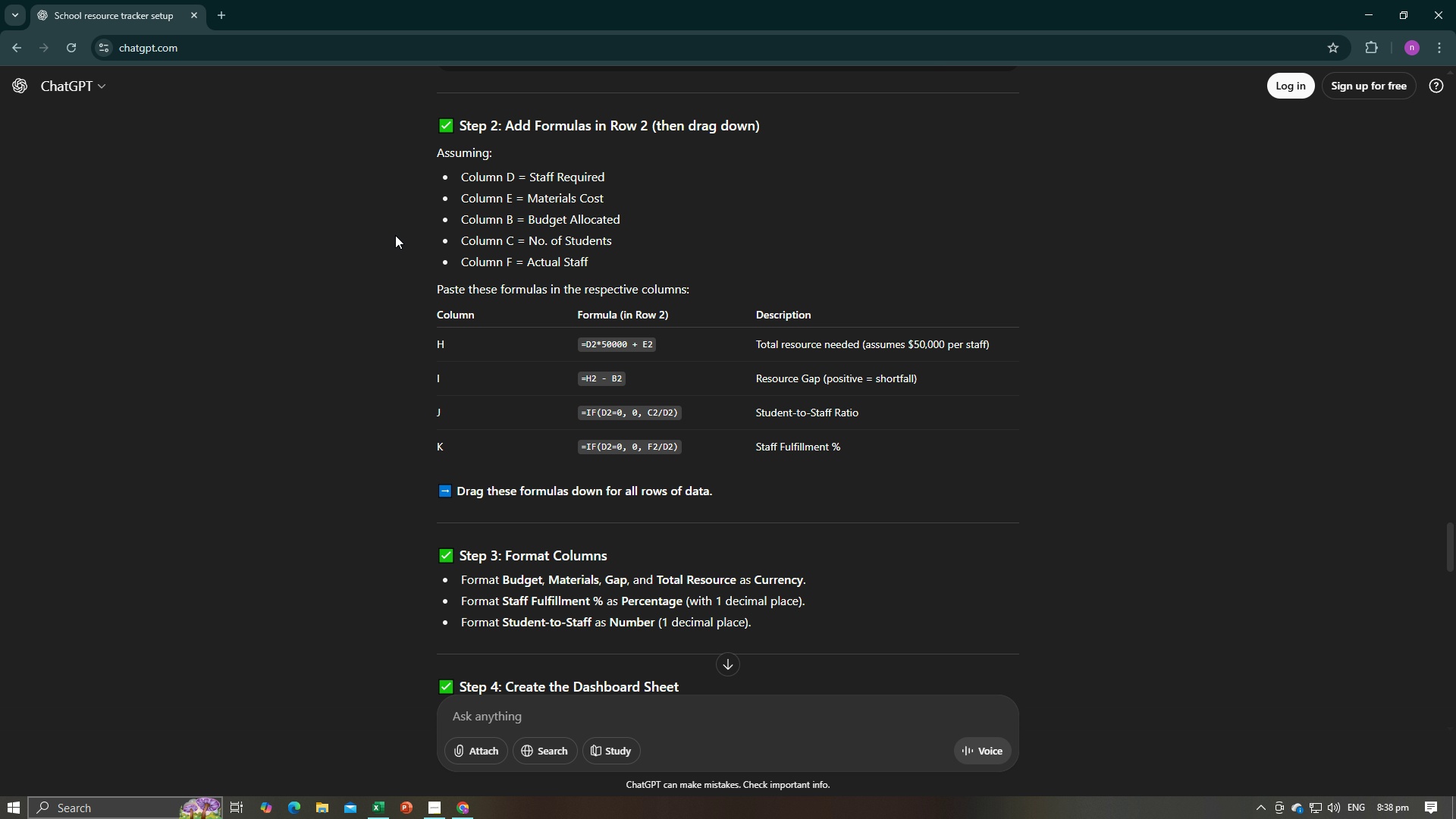 
key(Alt+Tab)
 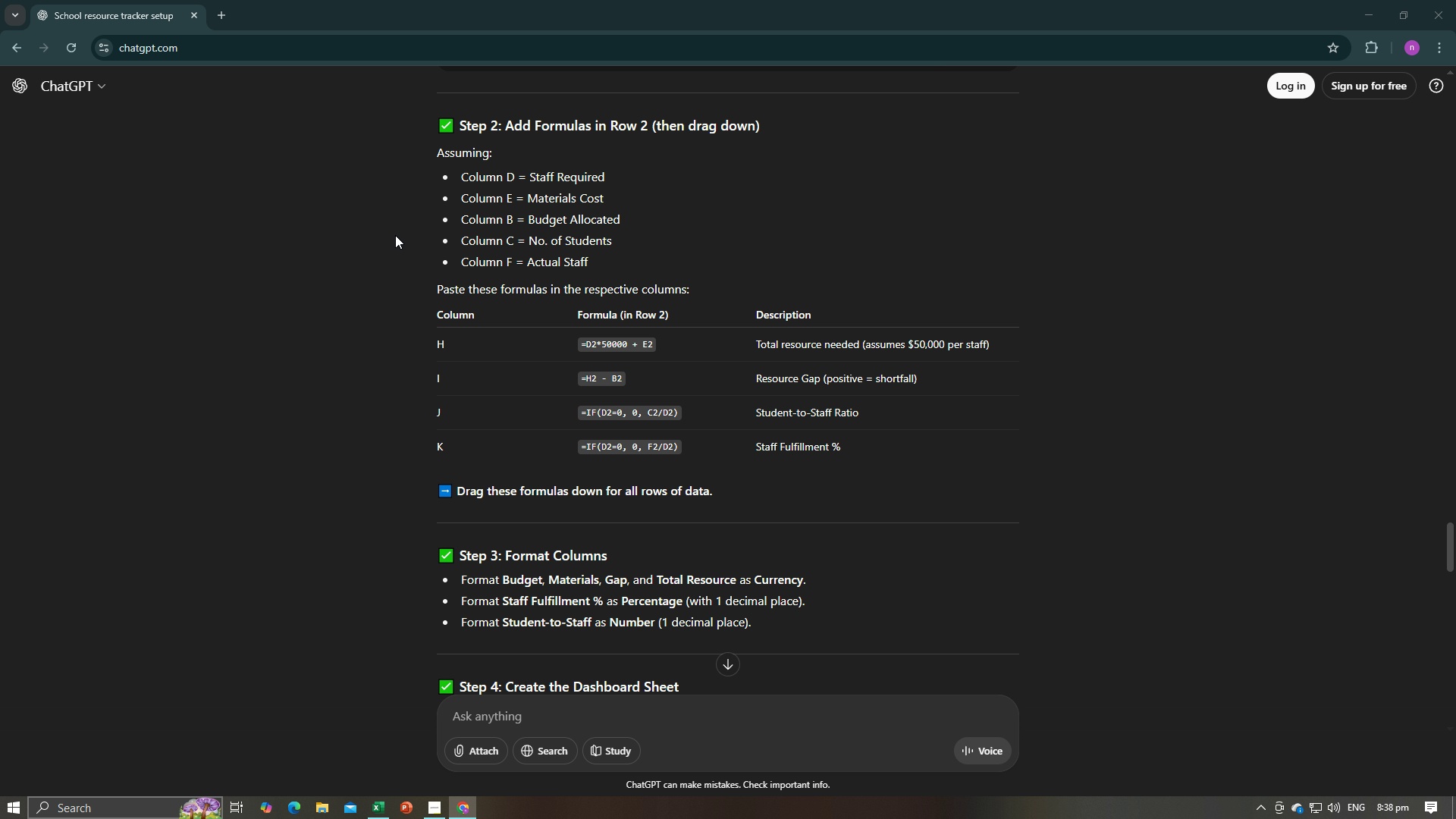 
key(Alt+AltLeft)
 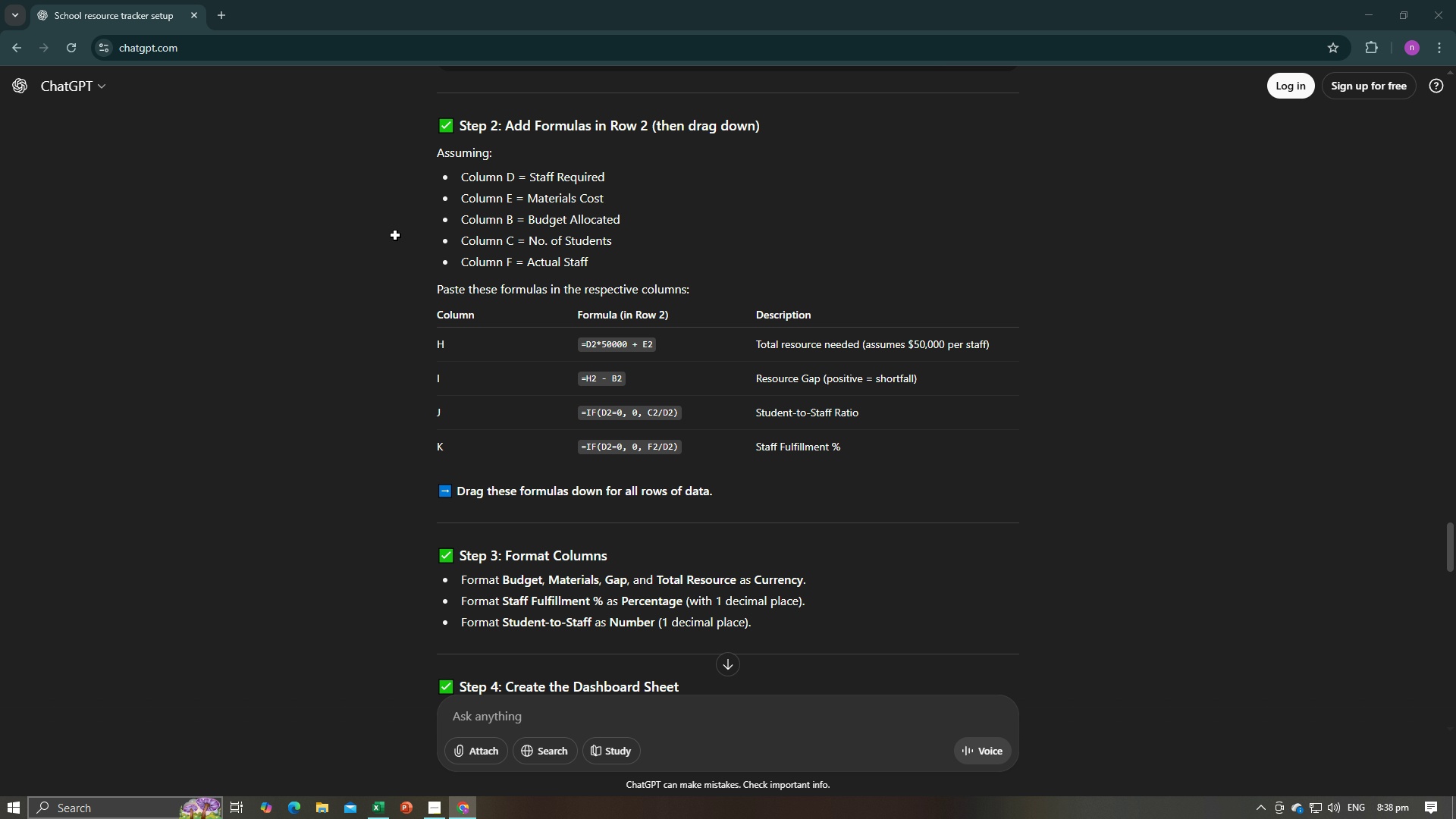 
key(Alt+Tab)
 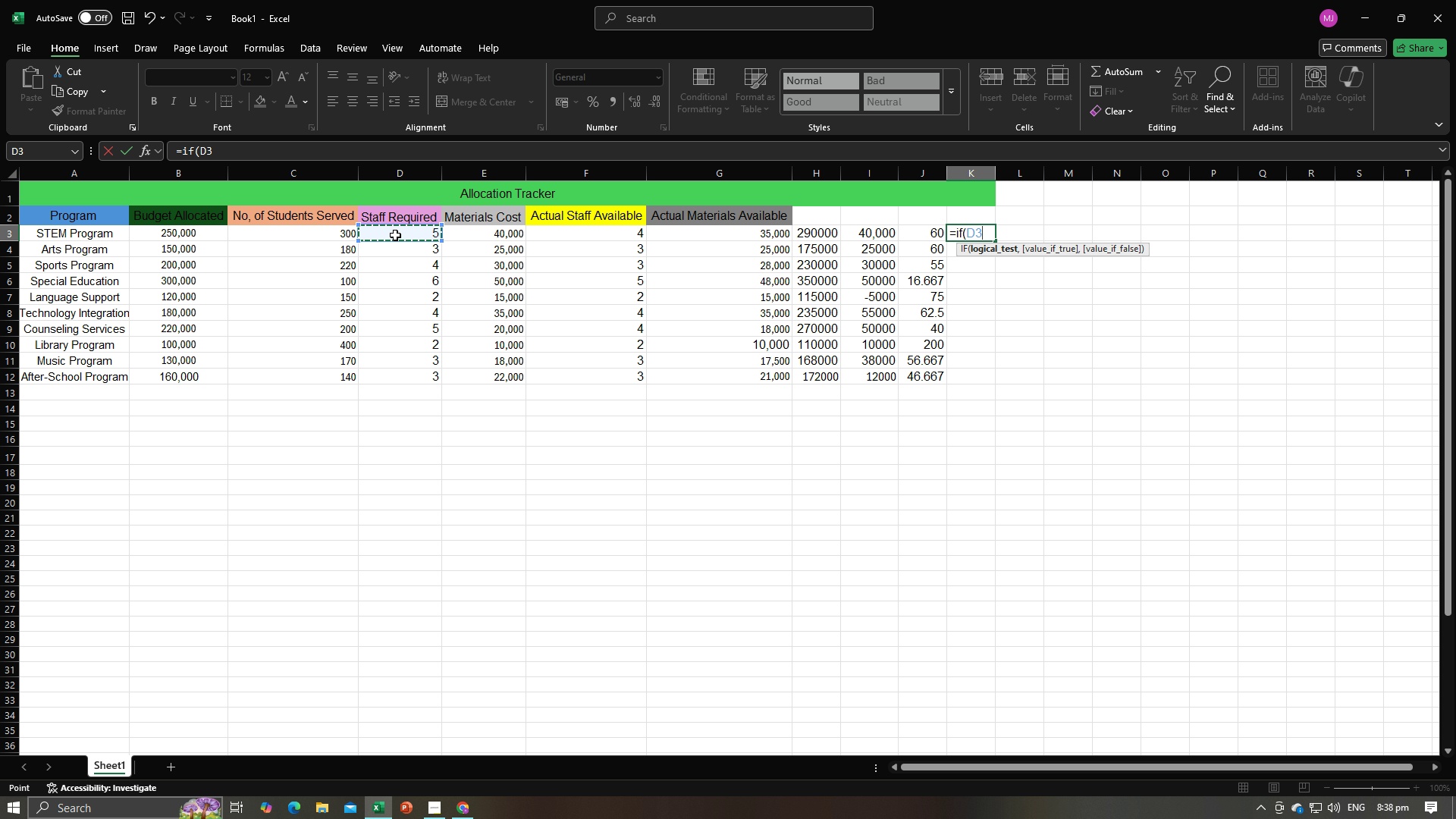 
key(Equal)
 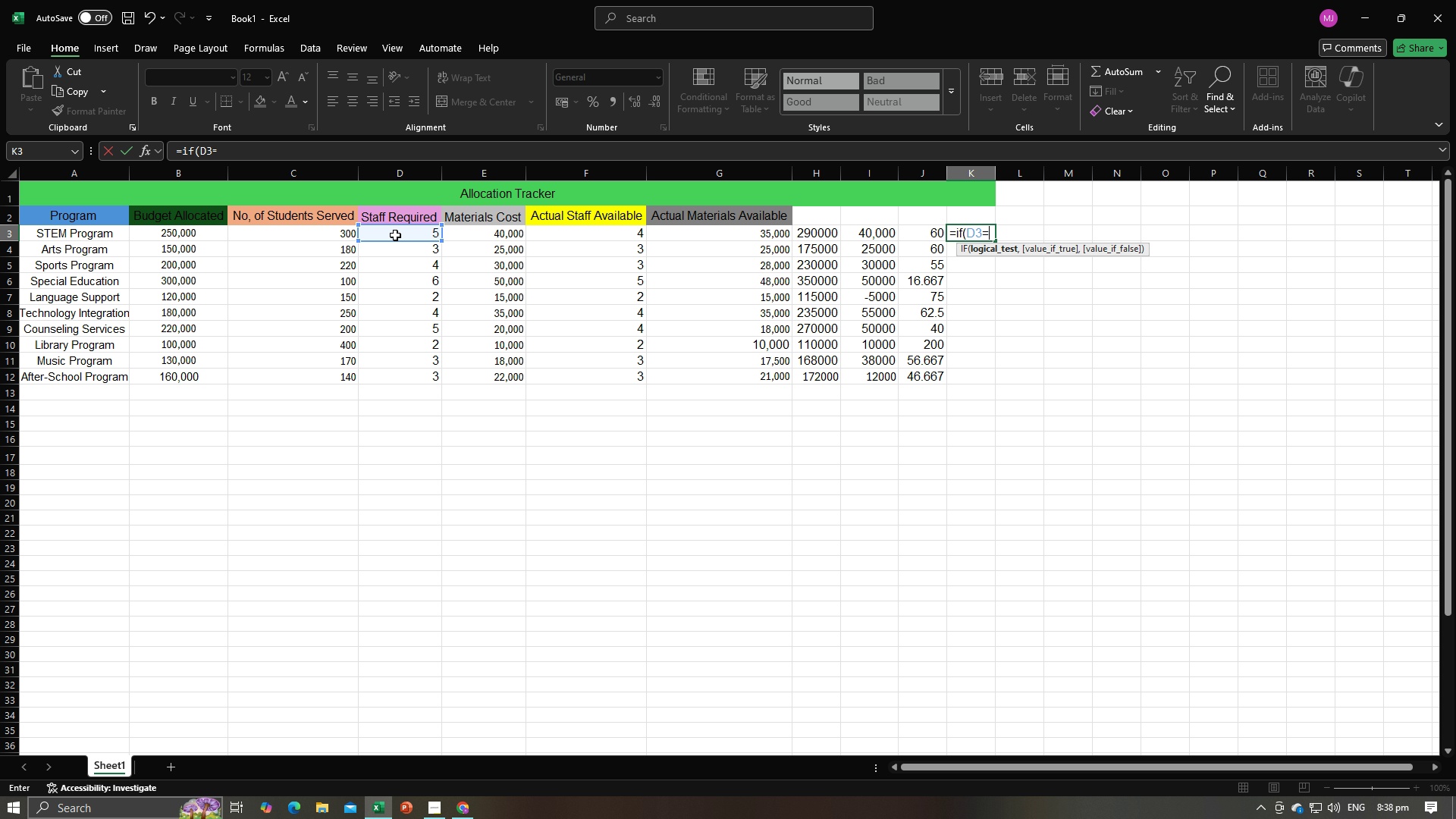 
key(0)
 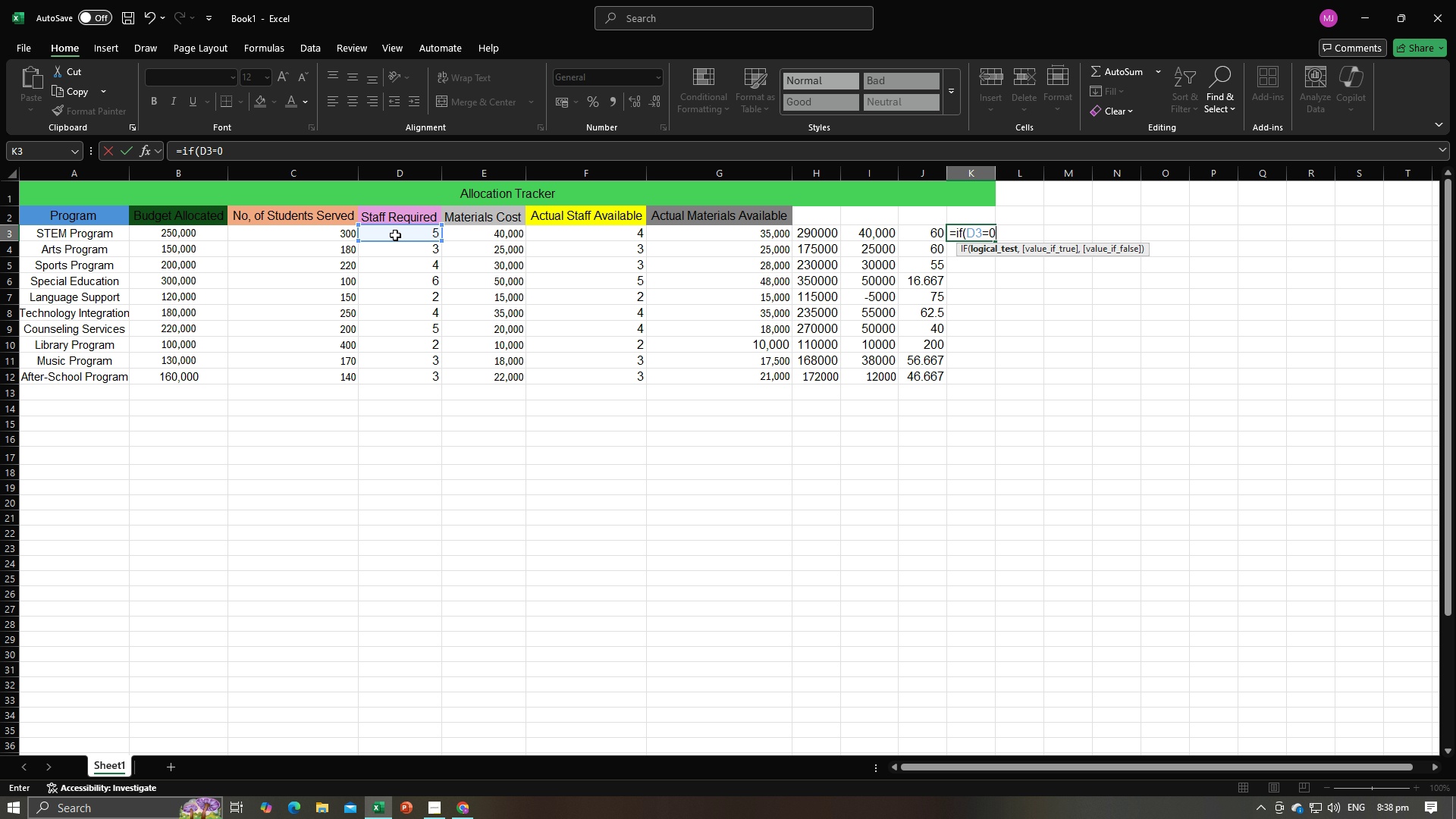 
key(Comma)
 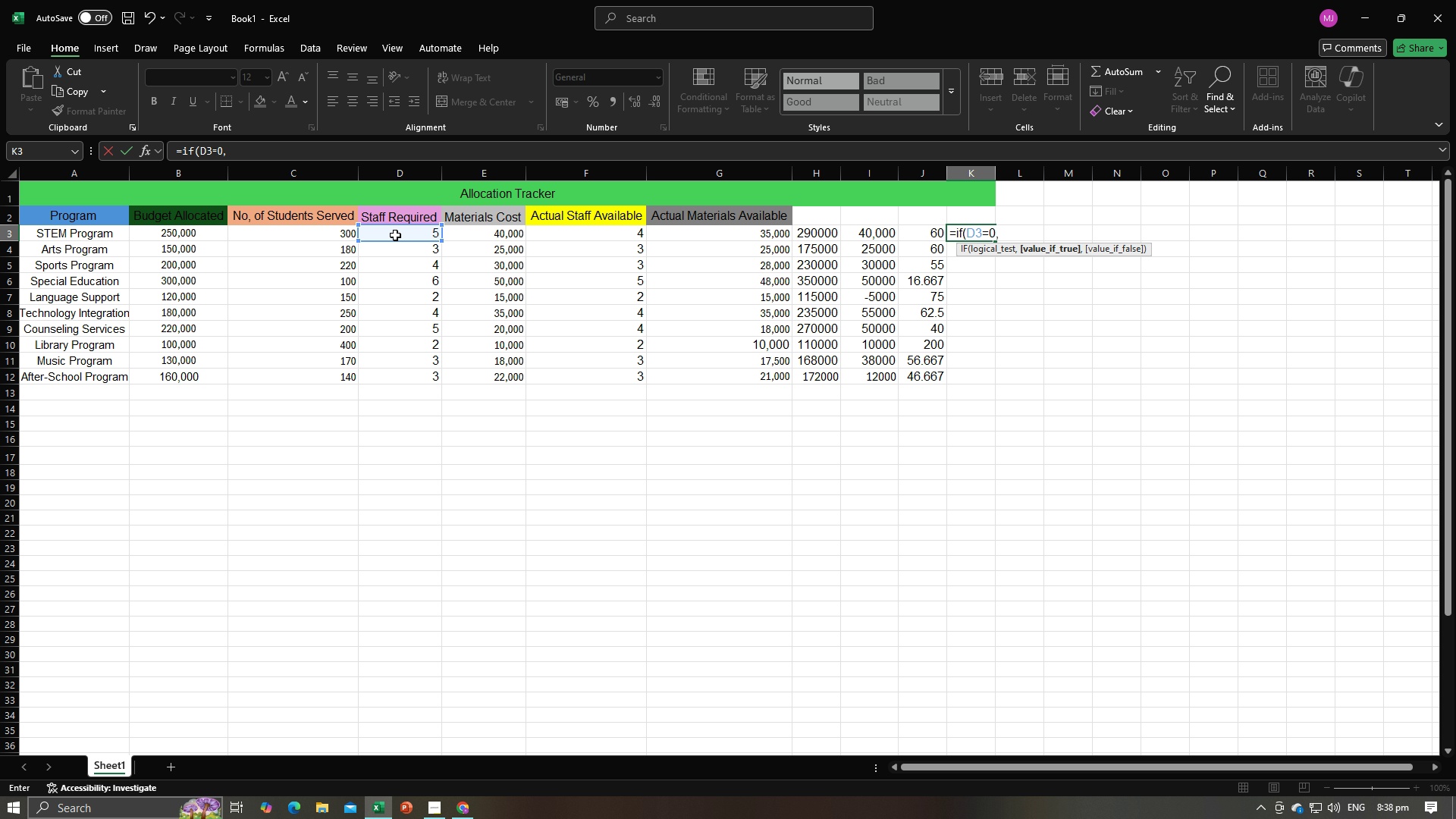 
key(0)
 